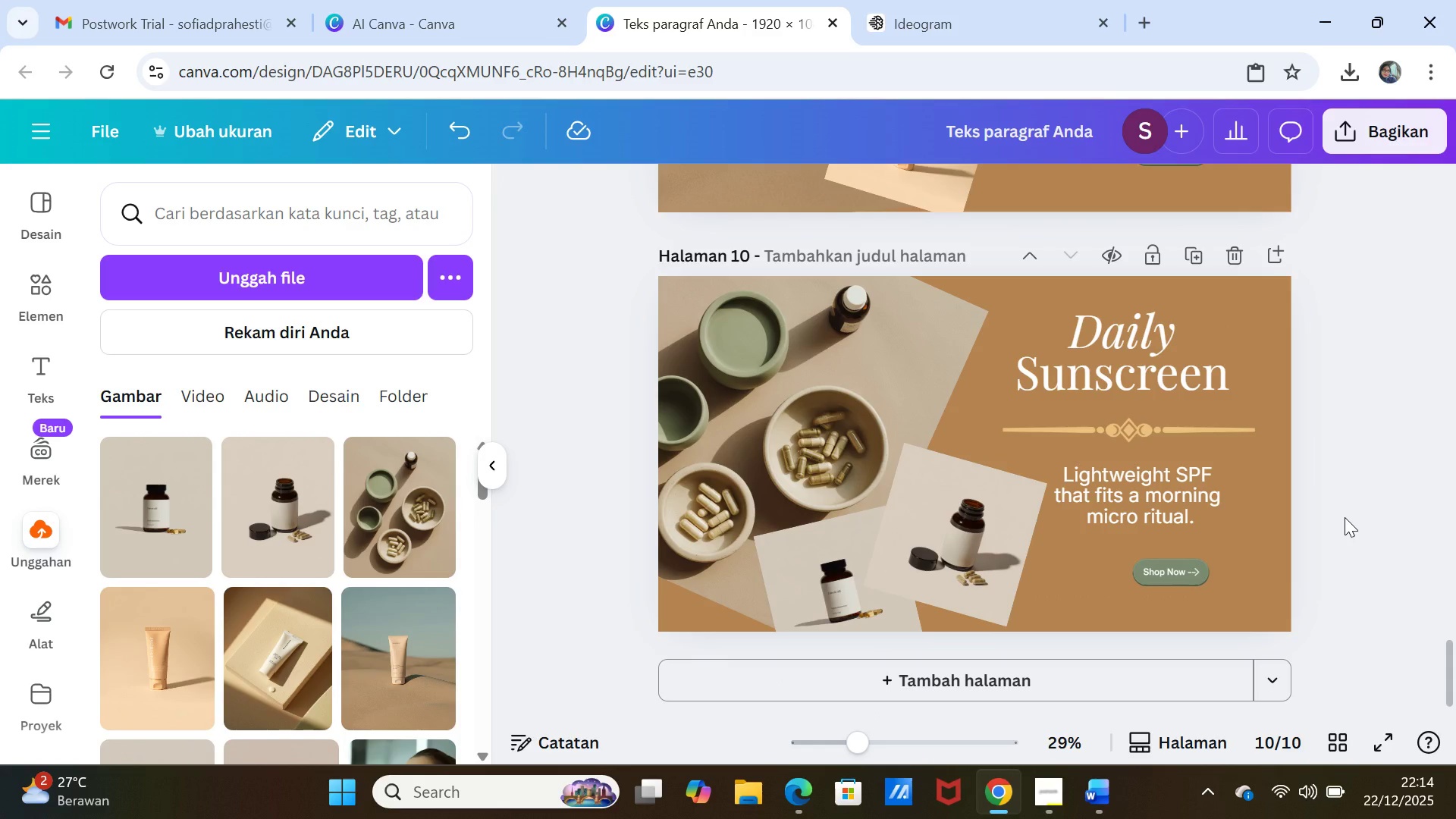 
left_click([730, 582])
 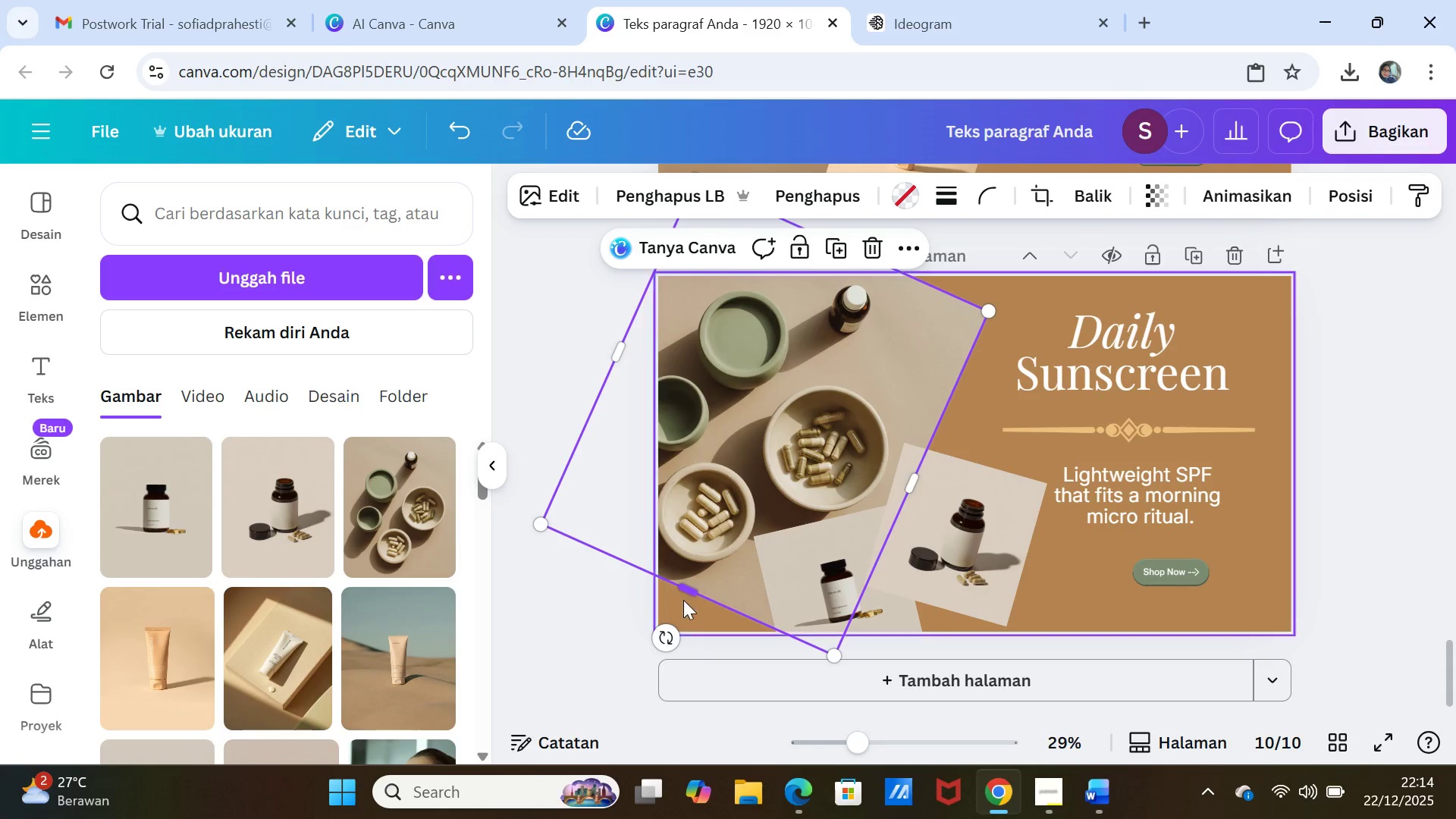 
left_click_drag(start_coordinate=[682, 585], to_coordinate=[670, 623])
 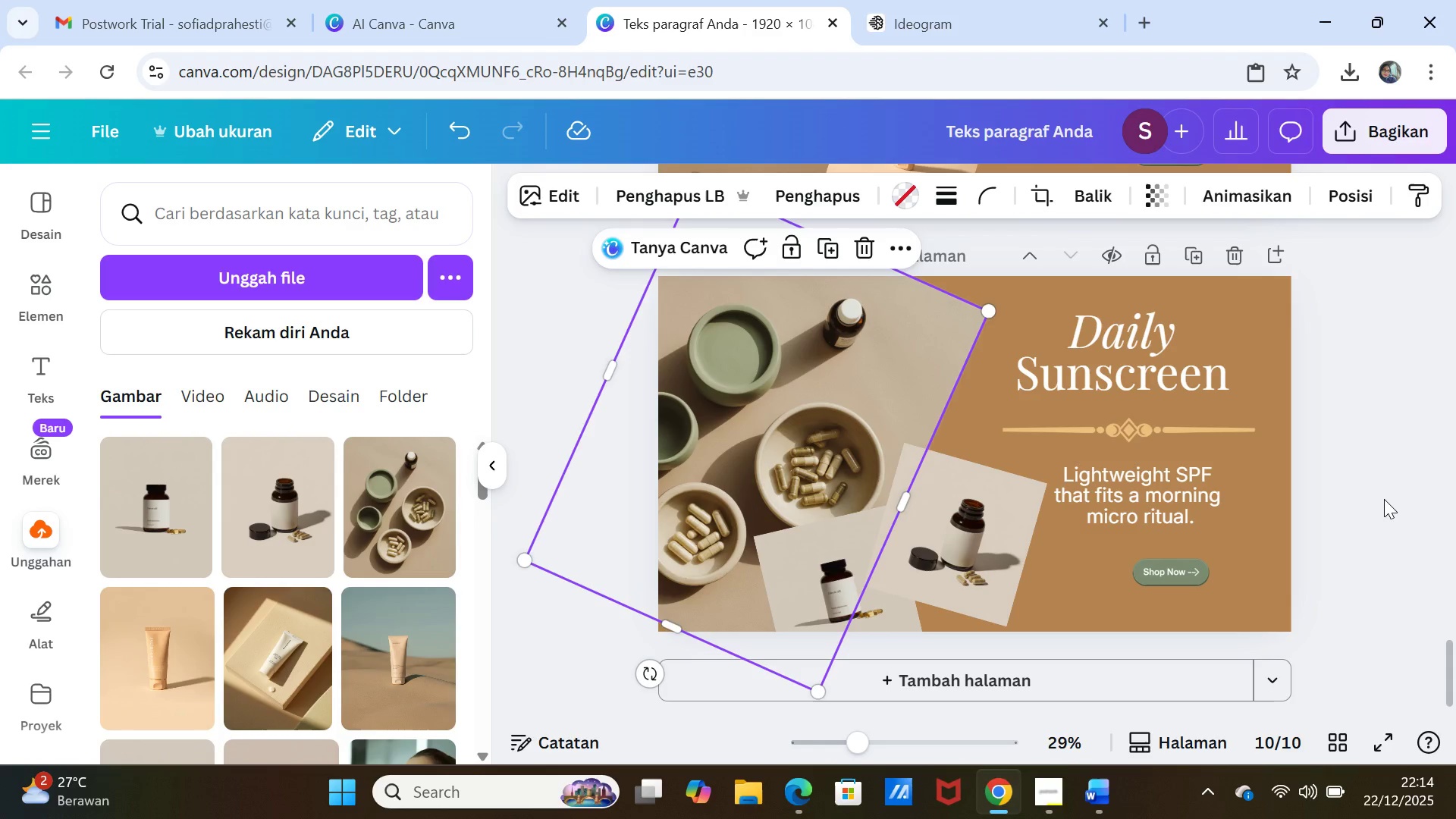 
left_click([1384, 499])
 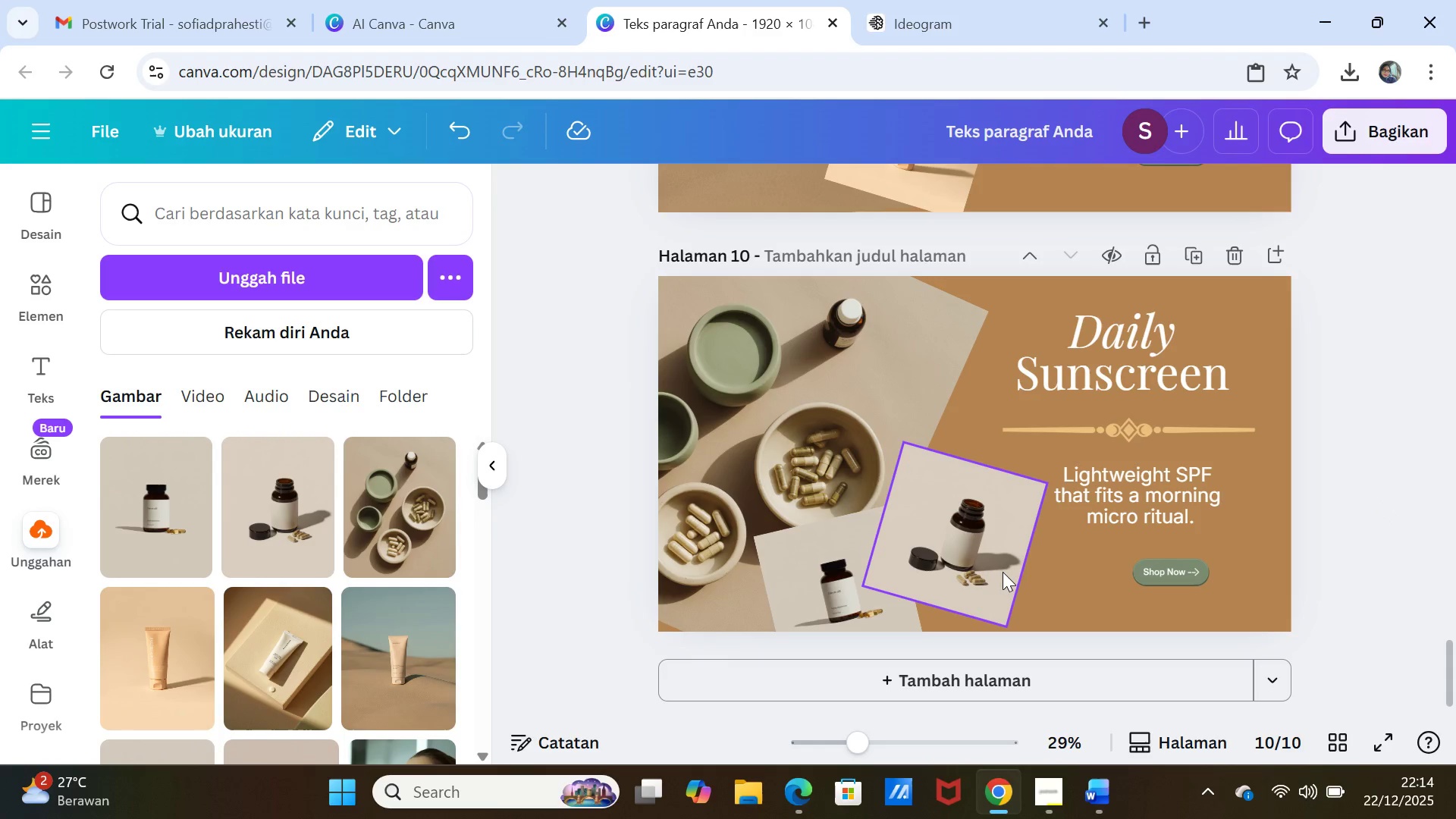 
left_click_drag(start_coordinate=[999, 569], to_coordinate=[1008, 570])
 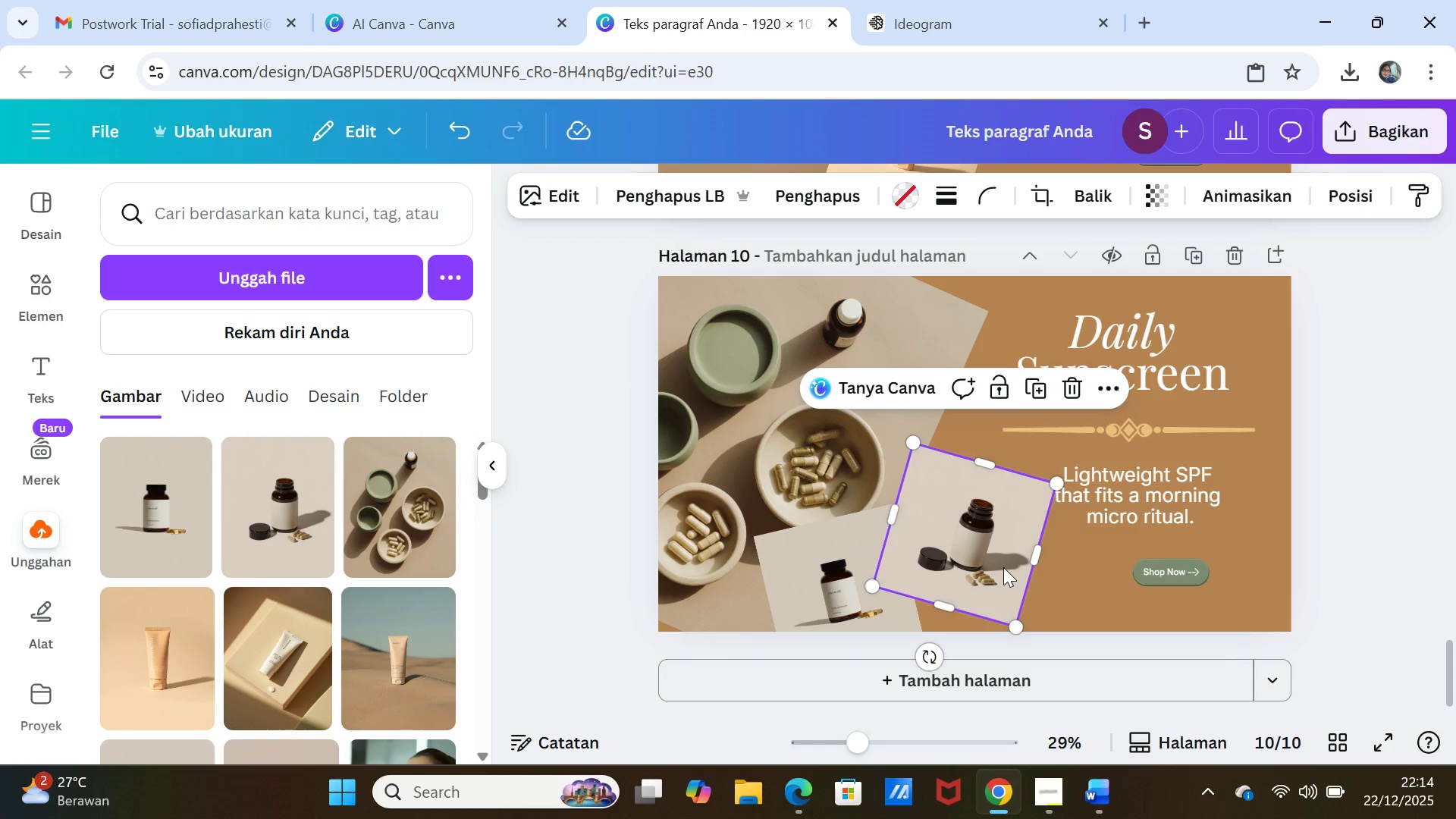 
left_click_drag(start_coordinate=[1003, 567], to_coordinate=[996, 569])
 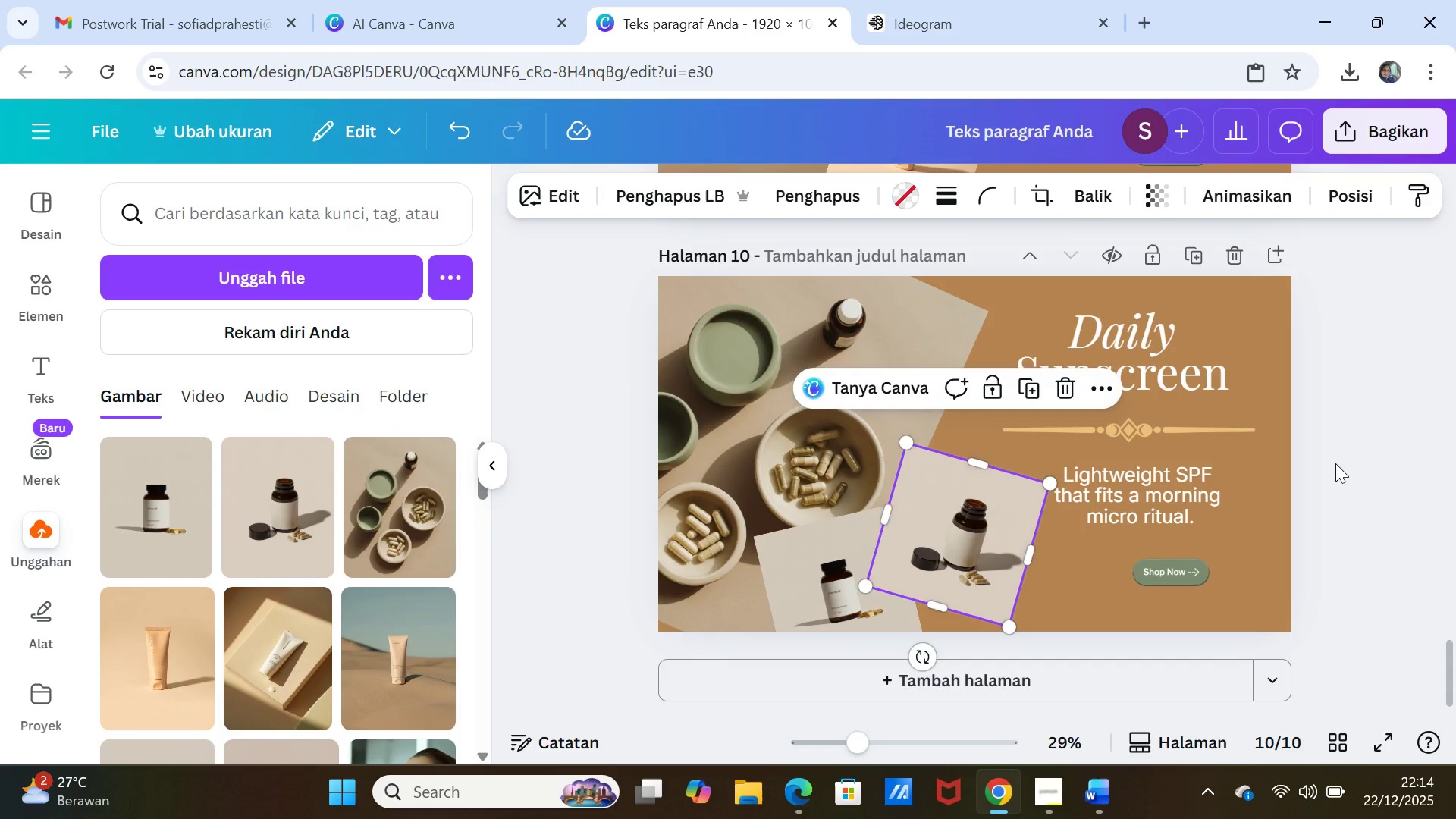 
left_click([1335, 463])
 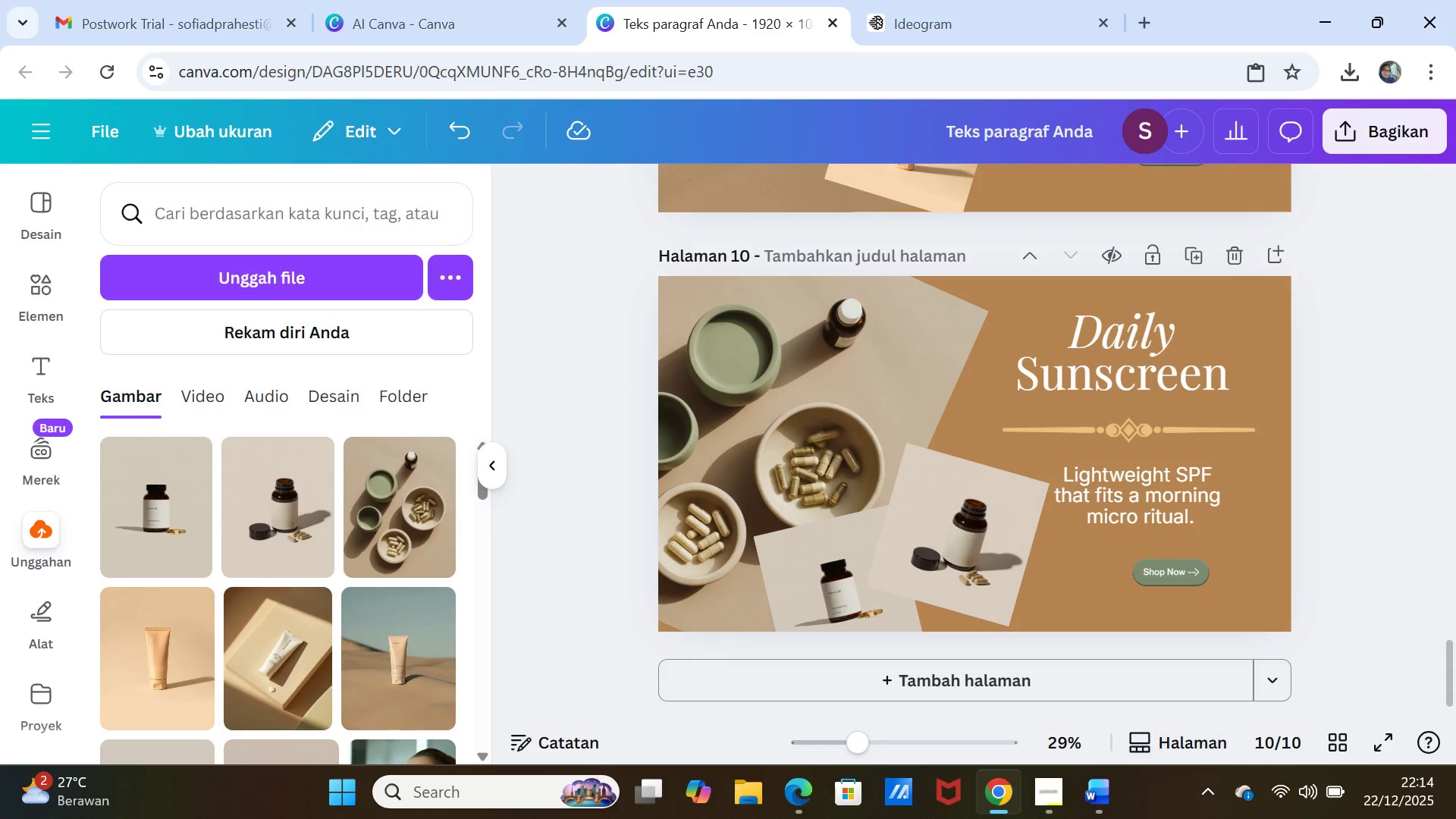 
left_click([1088, 797])
 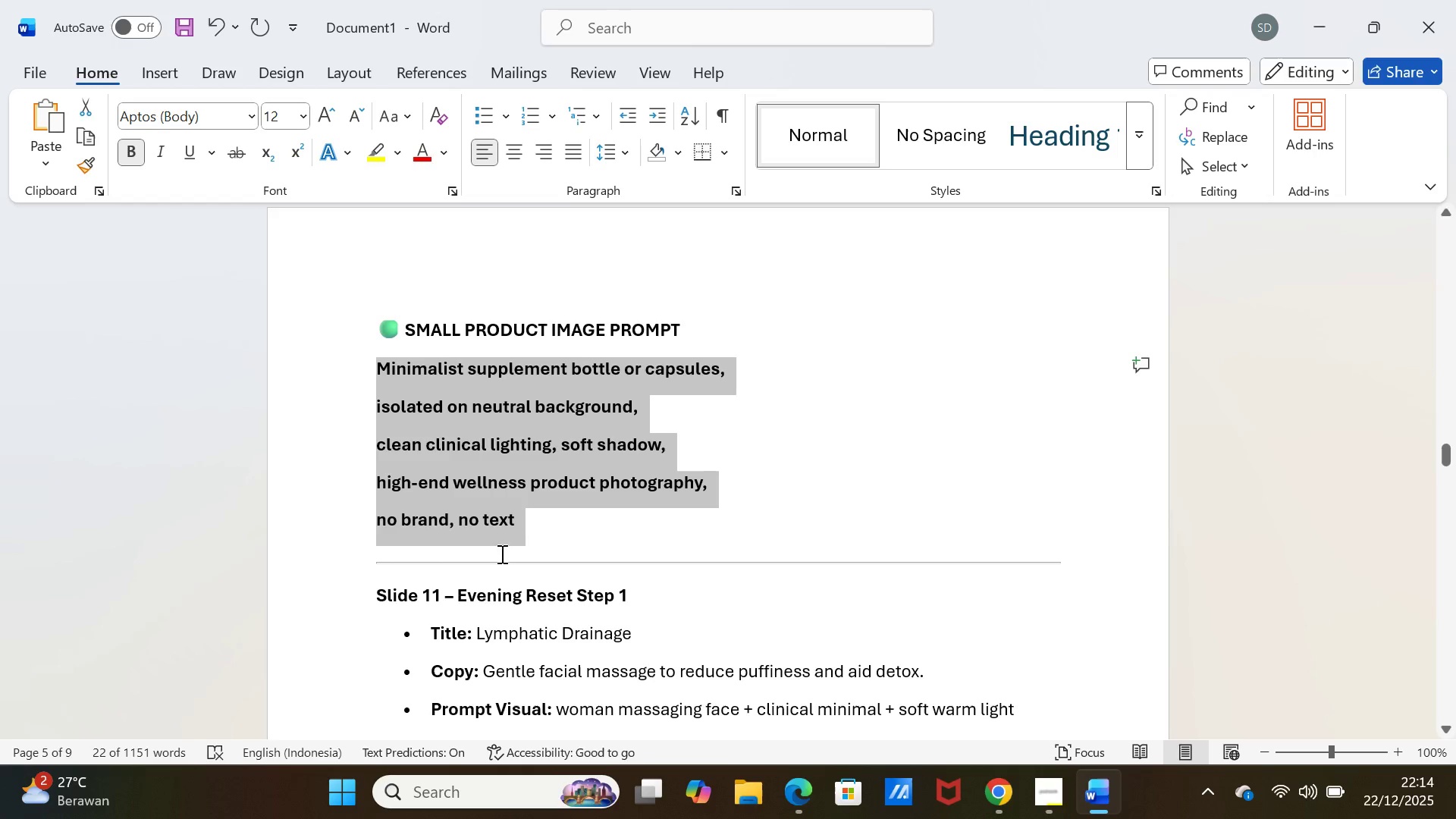 
scroll: coordinate [509, 527], scroll_direction: up, amount: 16.0
 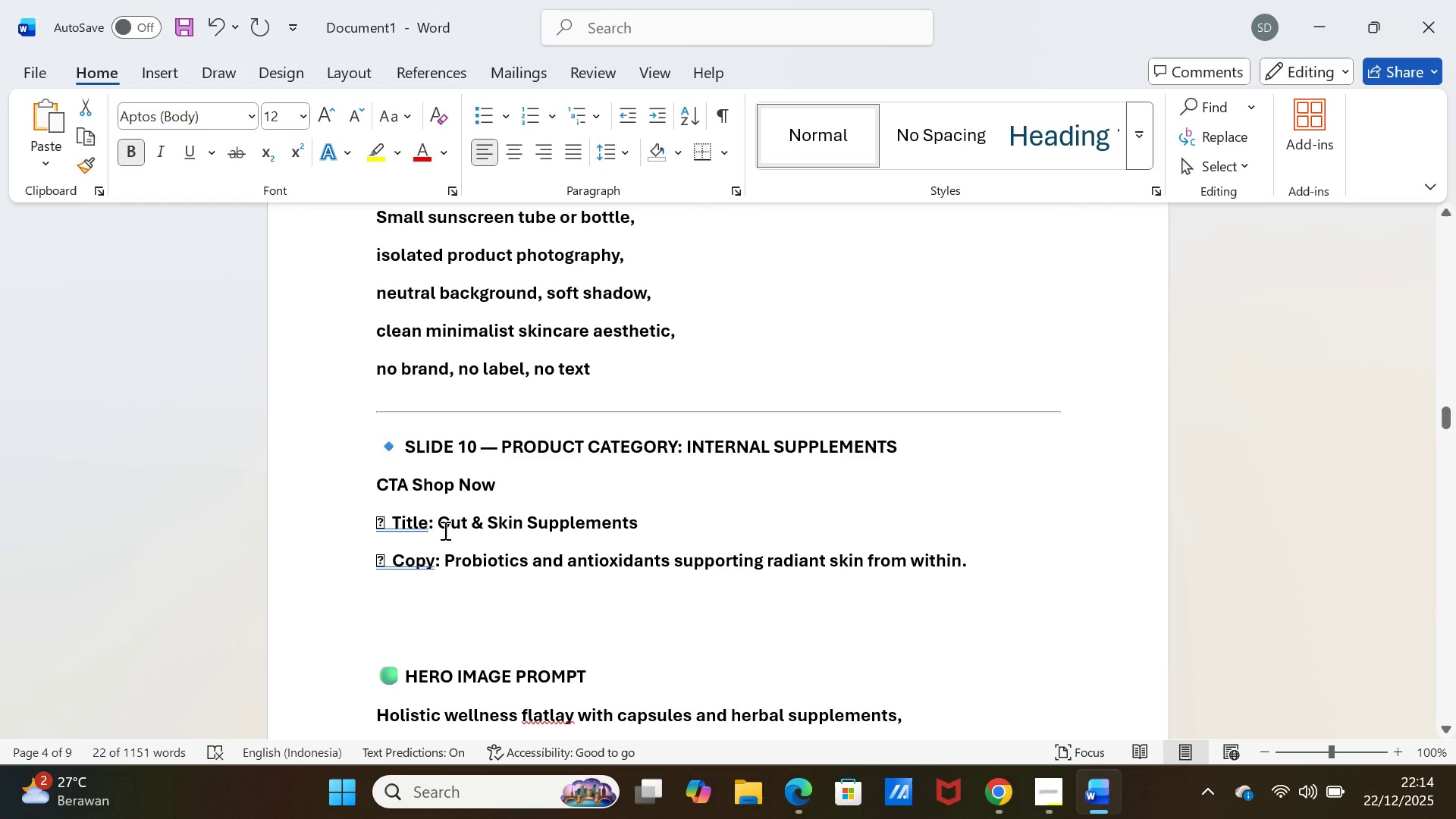 
left_click_drag(start_coordinate=[435, 516], to_coordinate=[587, 513])
 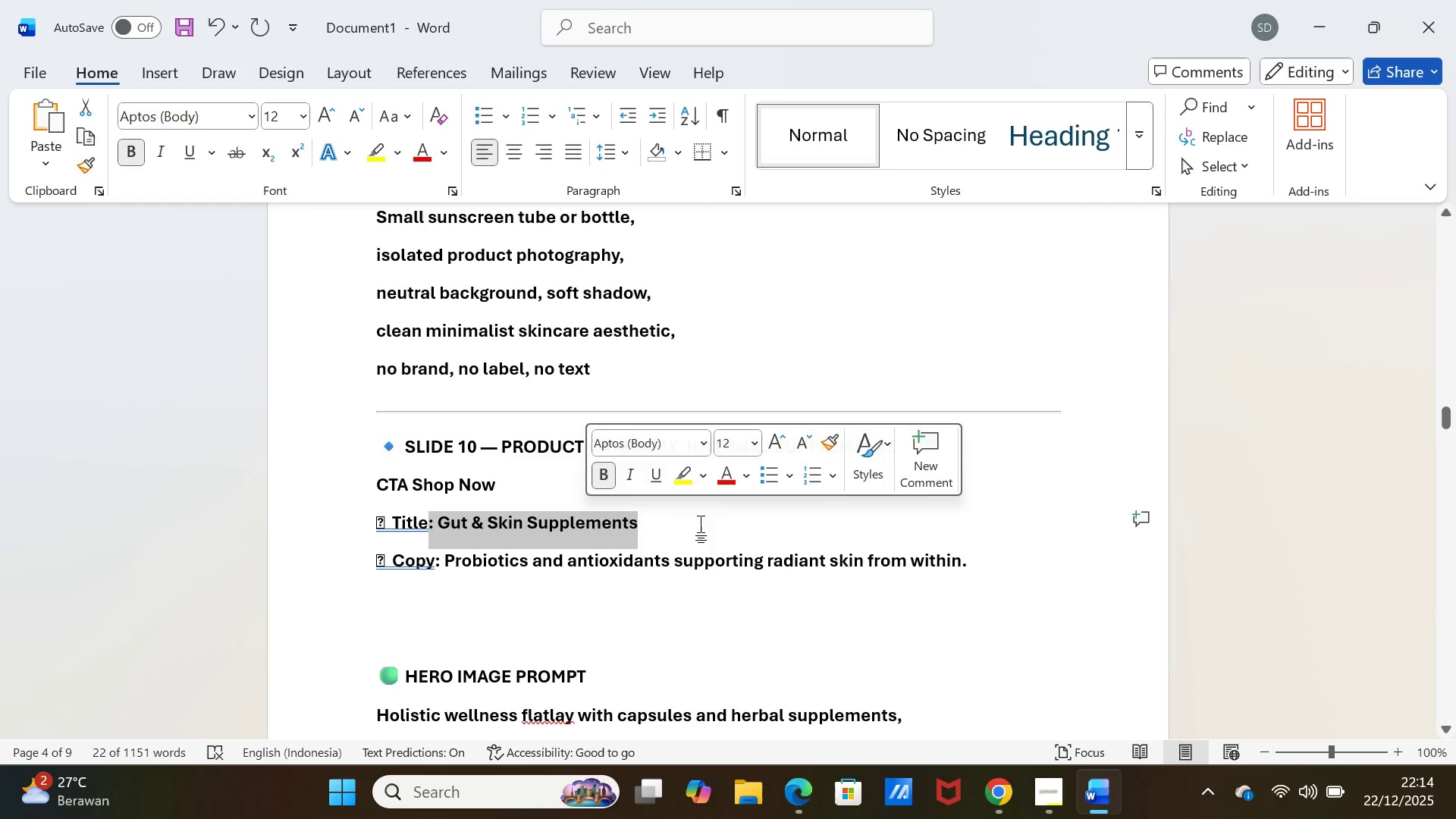 
left_click_drag(start_coordinate=[701, 525], to_coordinate=[453, 518])
 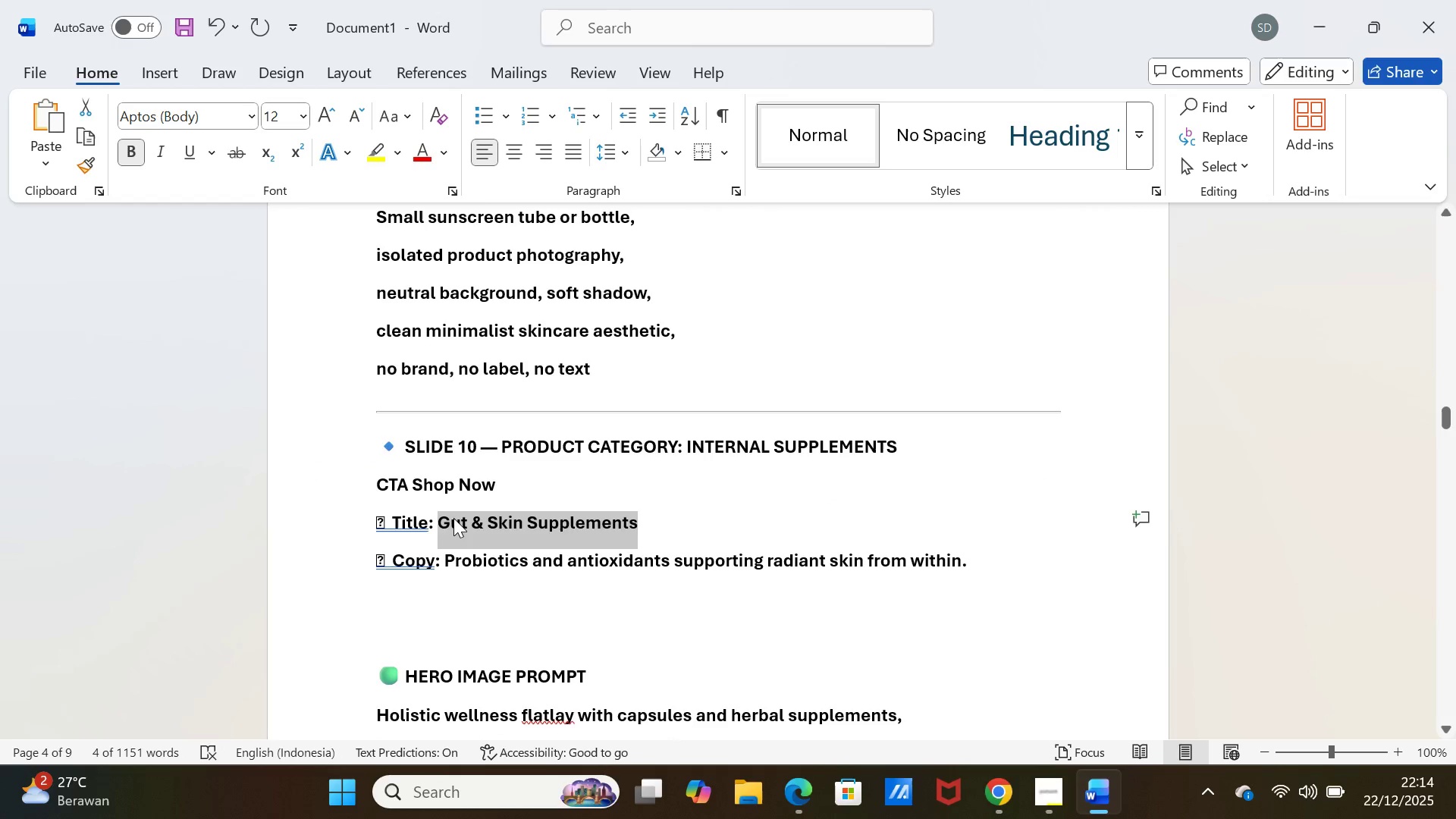 
key(Control+V)
 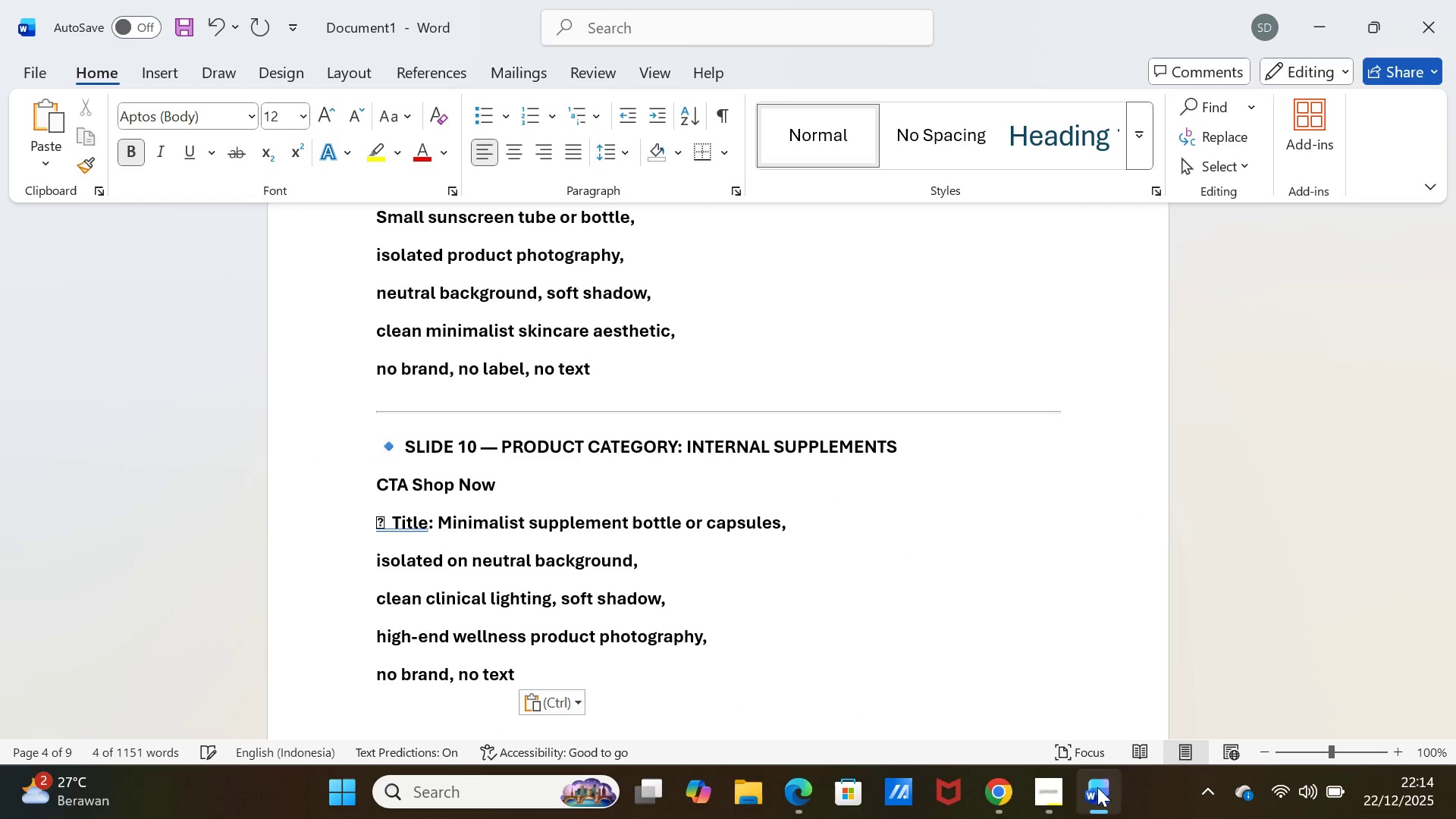 
left_click([1099, 790])
 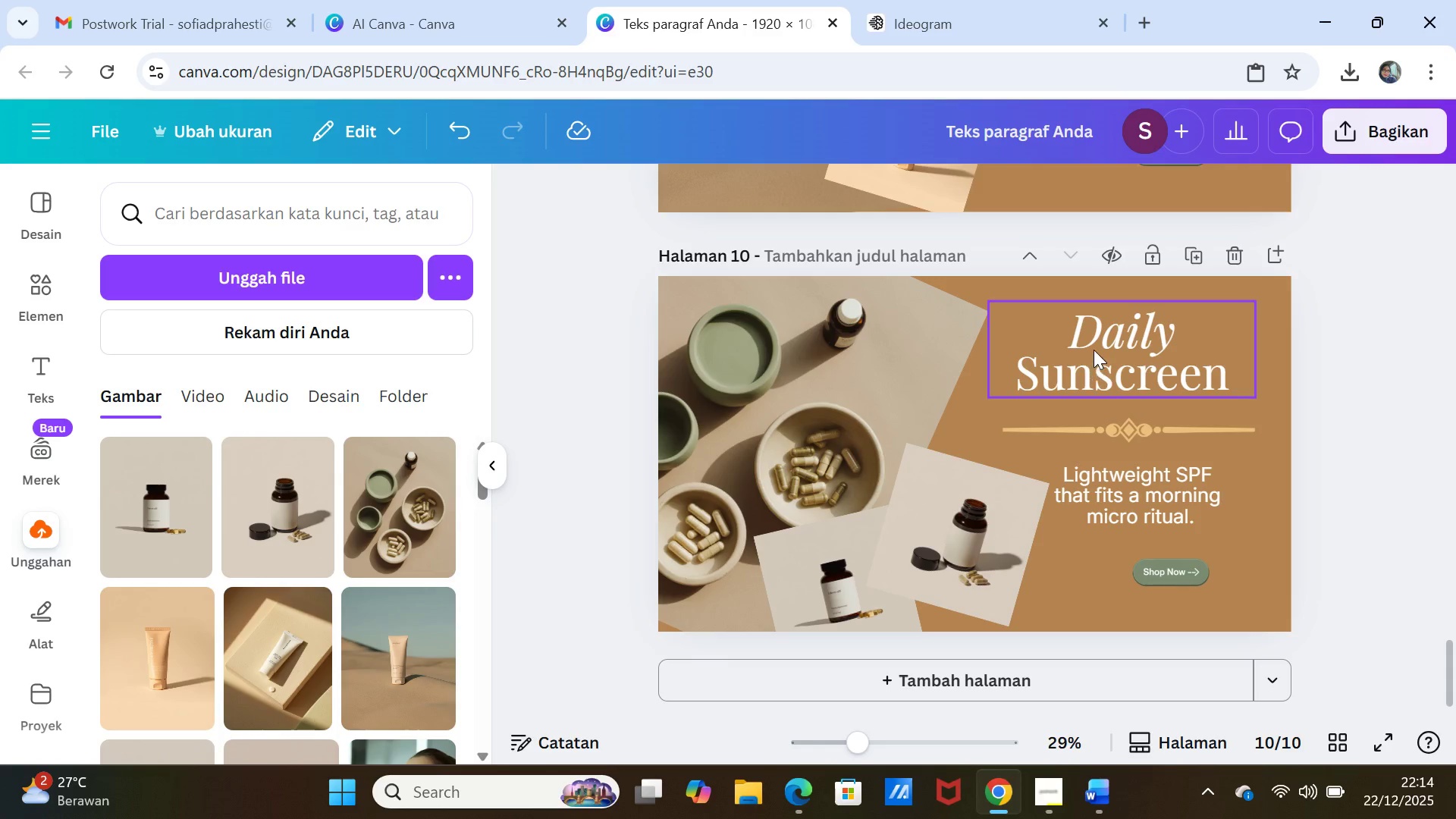 
double_click([1094, 350])
 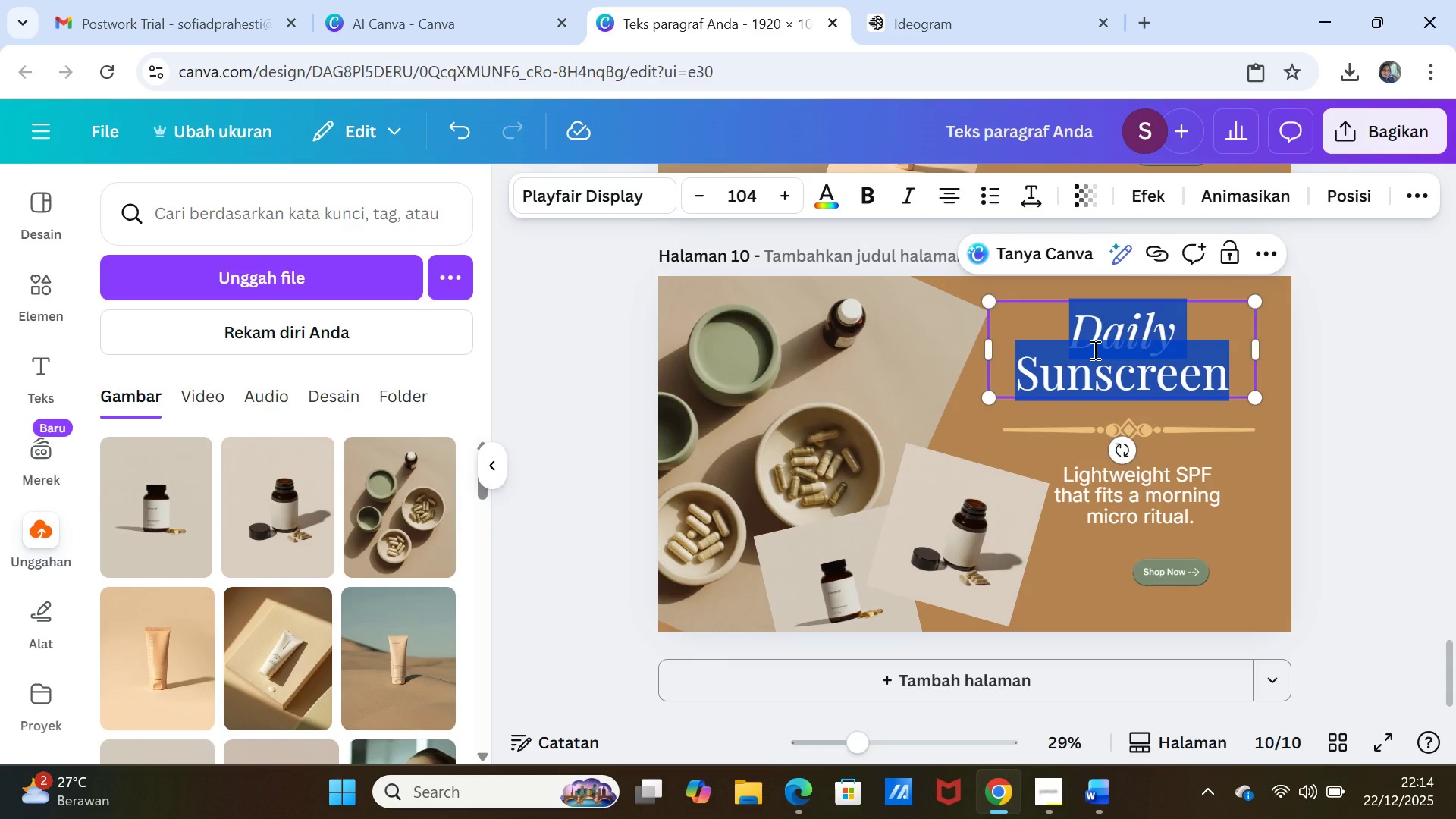 
key(Control+V)
 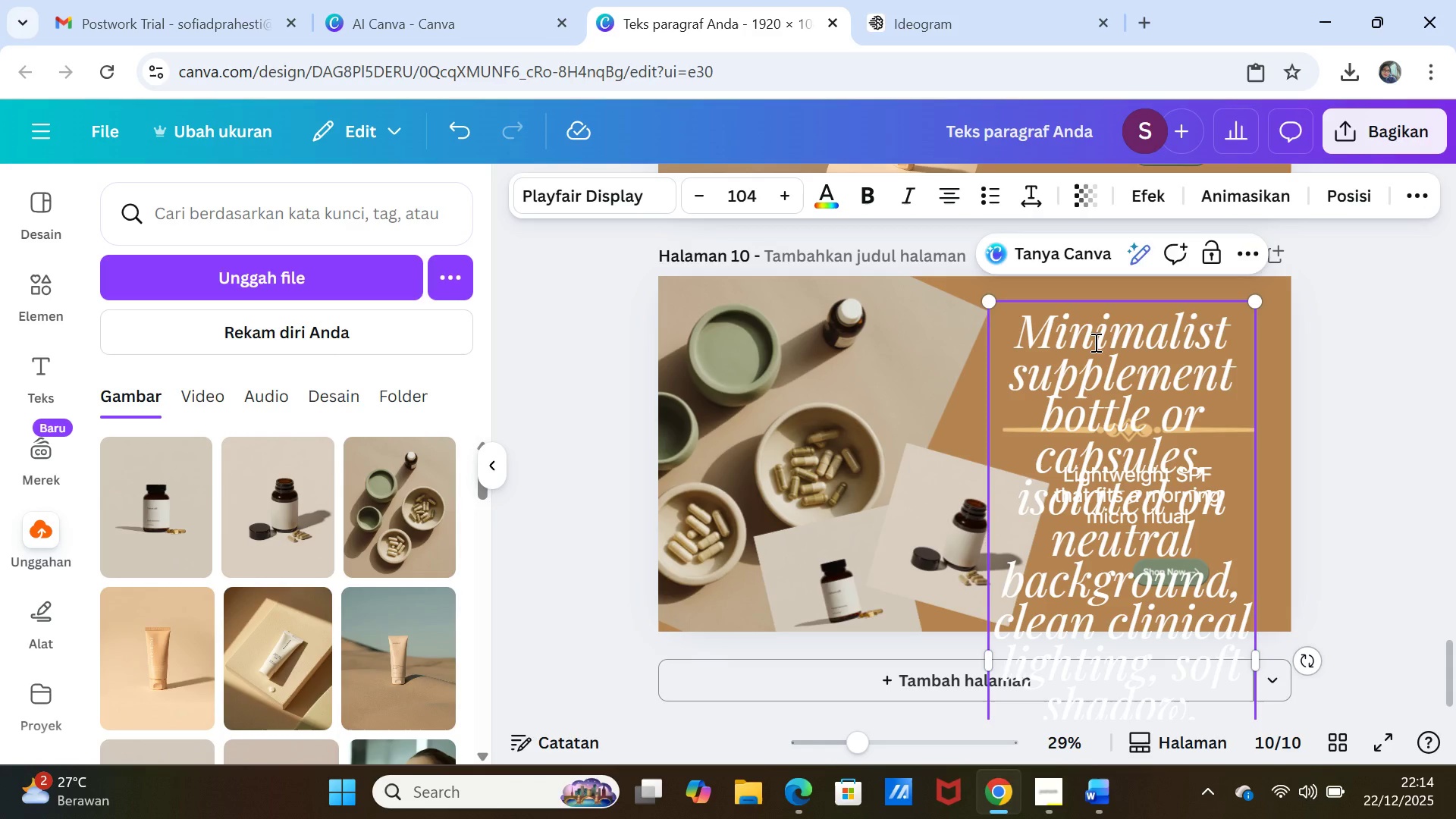 
double_click([1094, 342])
 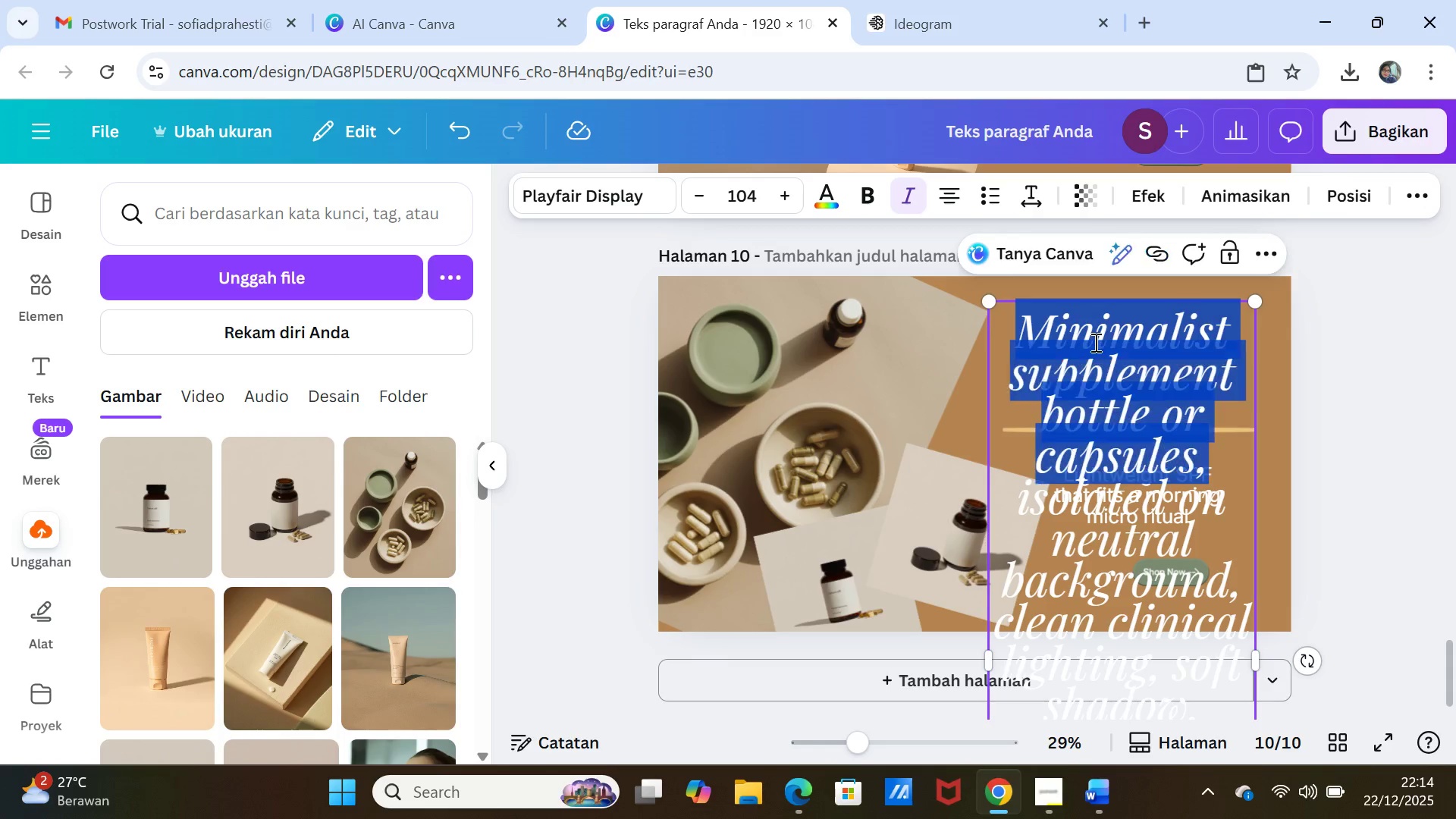 
triple_click([1094, 342])
 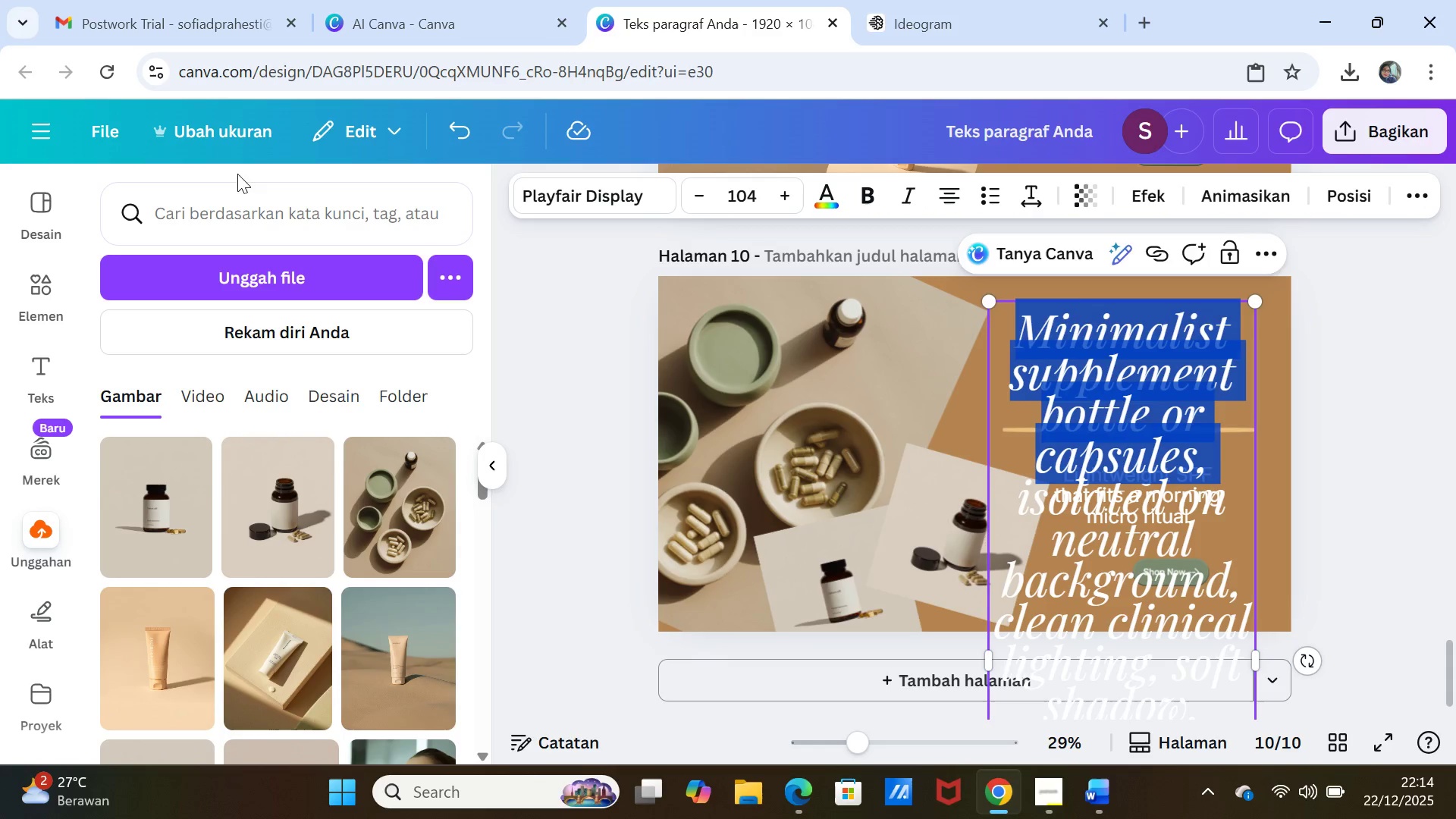 
left_click([468, 129])
 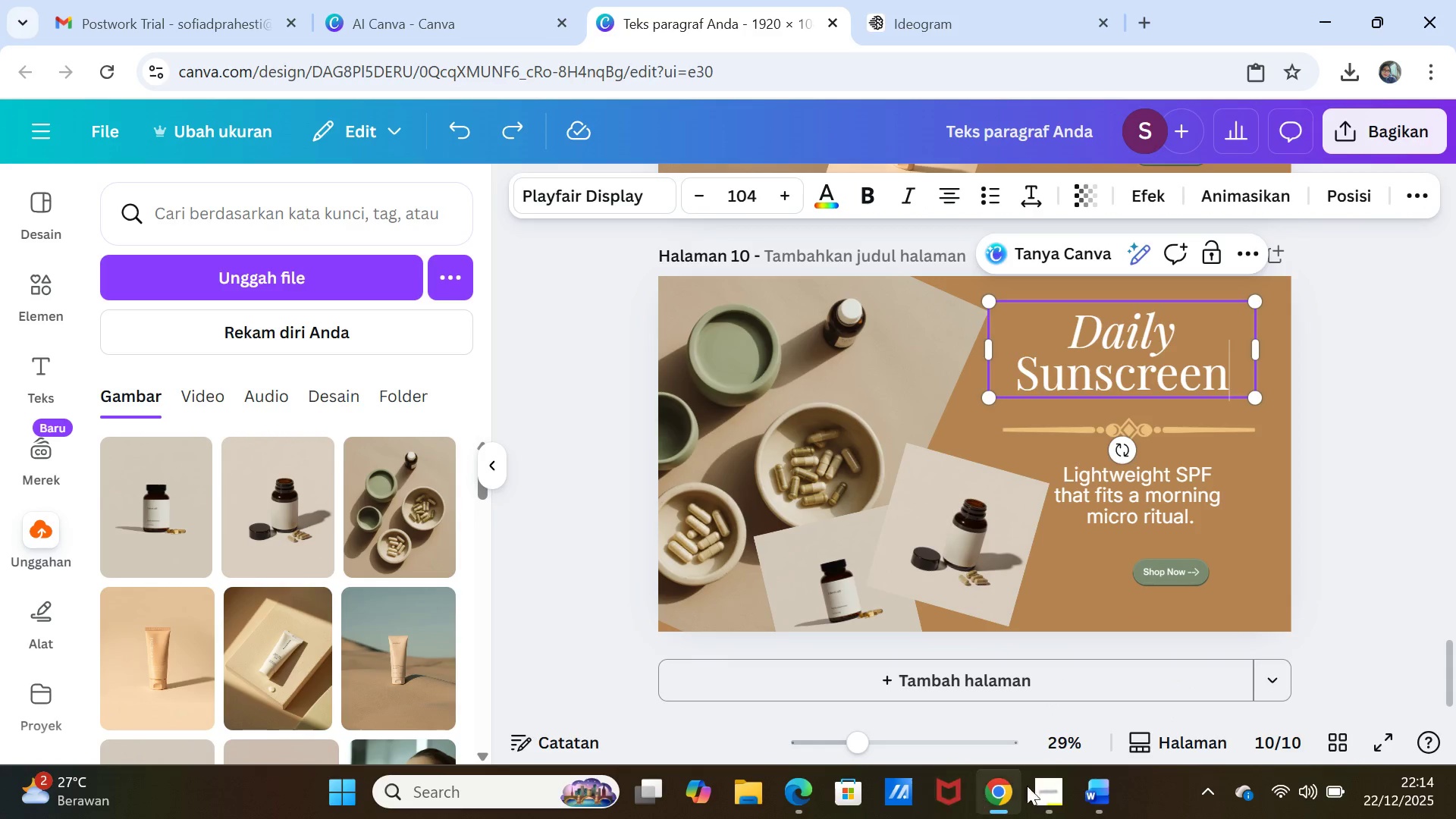 
left_click([1094, 795])
 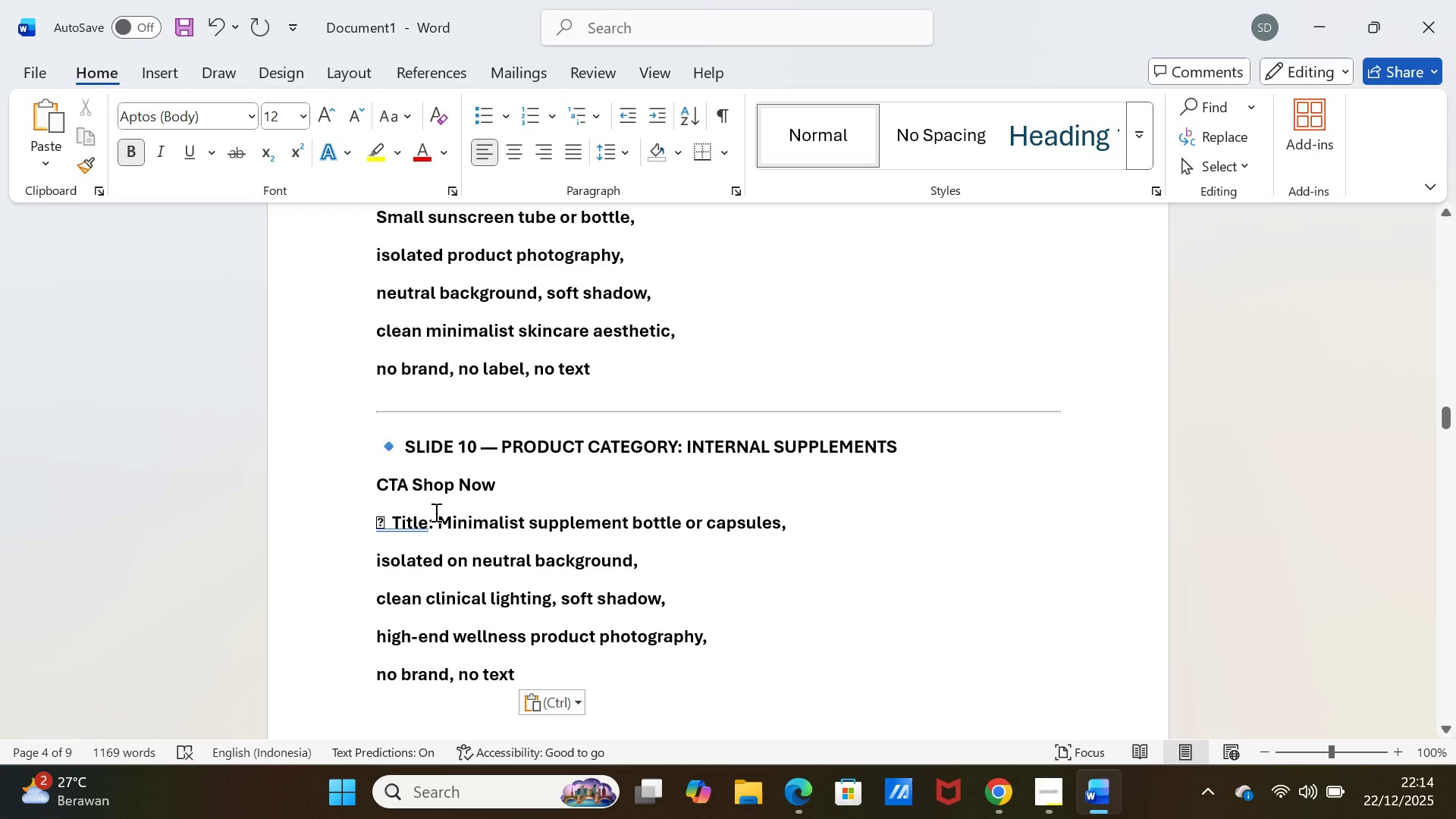 
left_click_drag(start_coordinate=[435, 512], to_coordinate=[785, 513])
 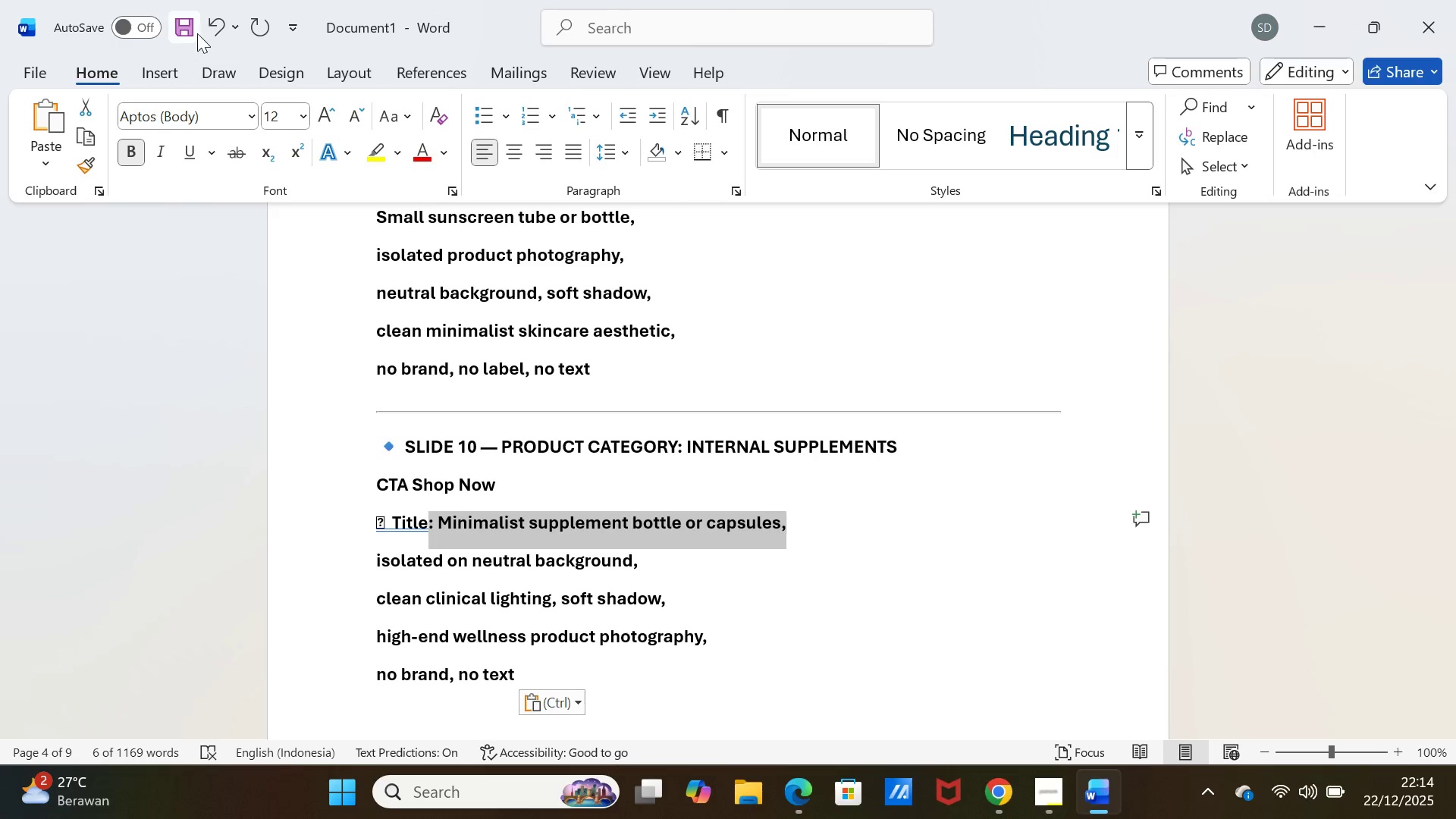 
left_click([204, 25])
 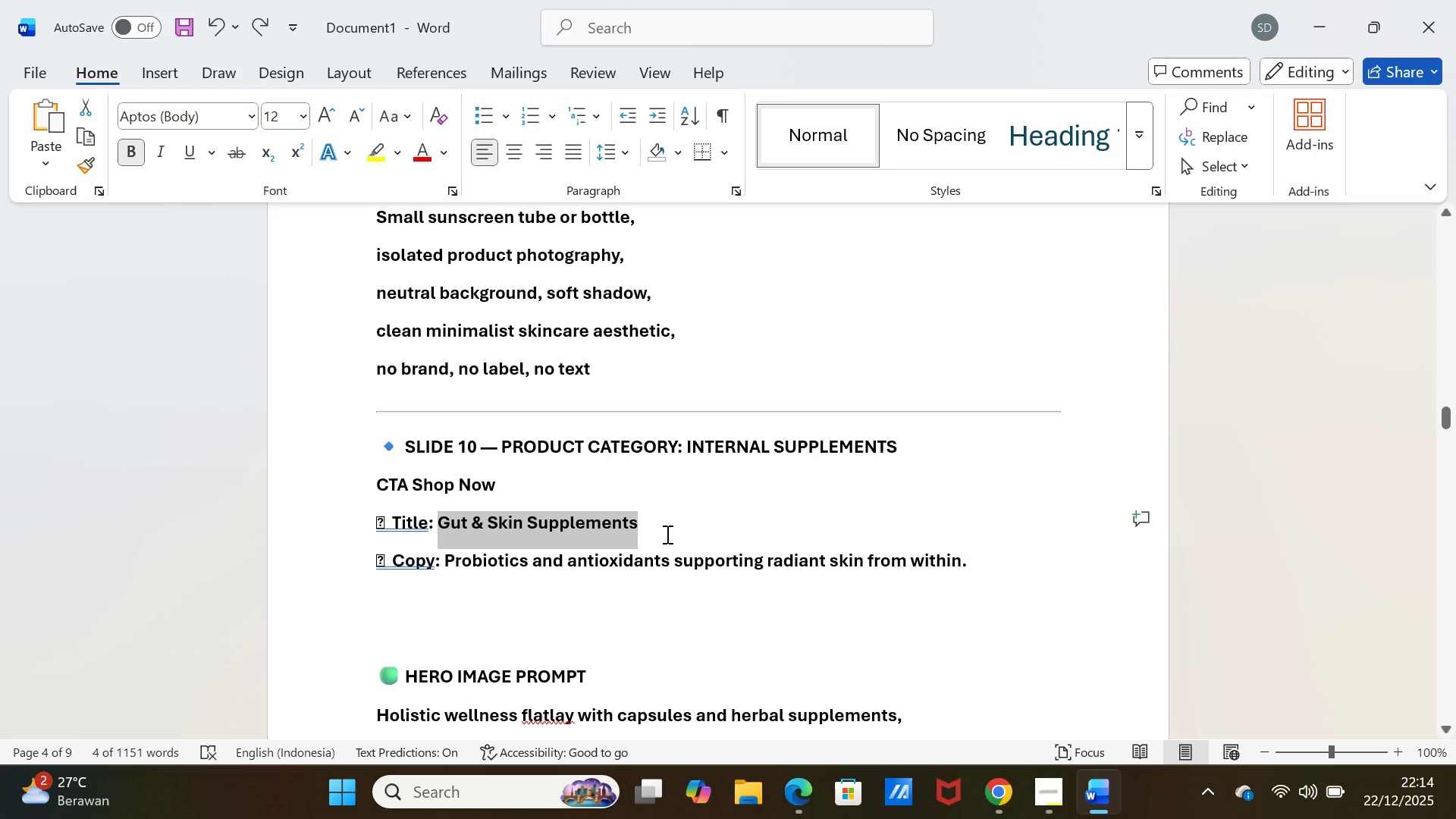 
key(Control+C)
 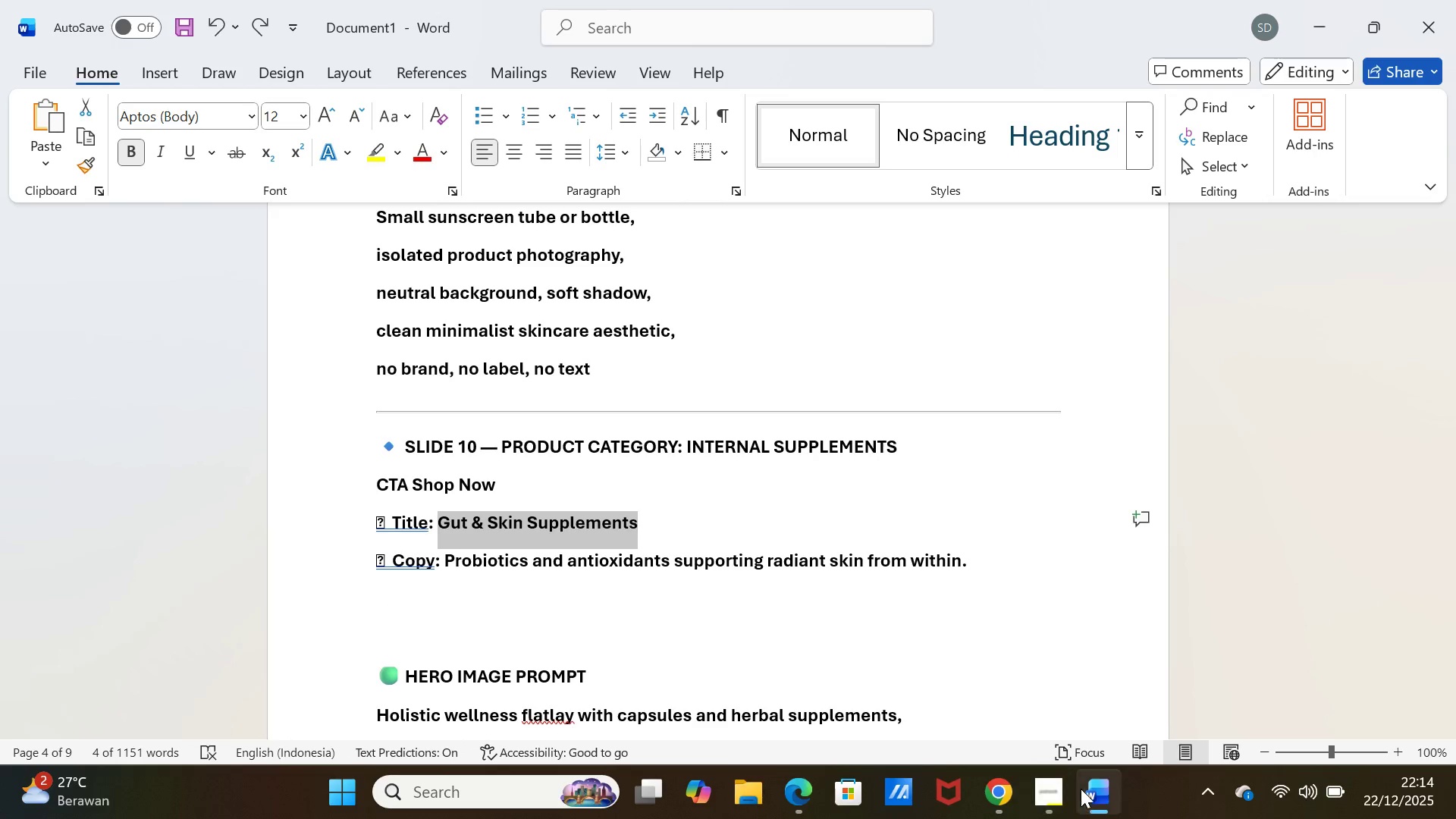 
left_click([1100, 785])
 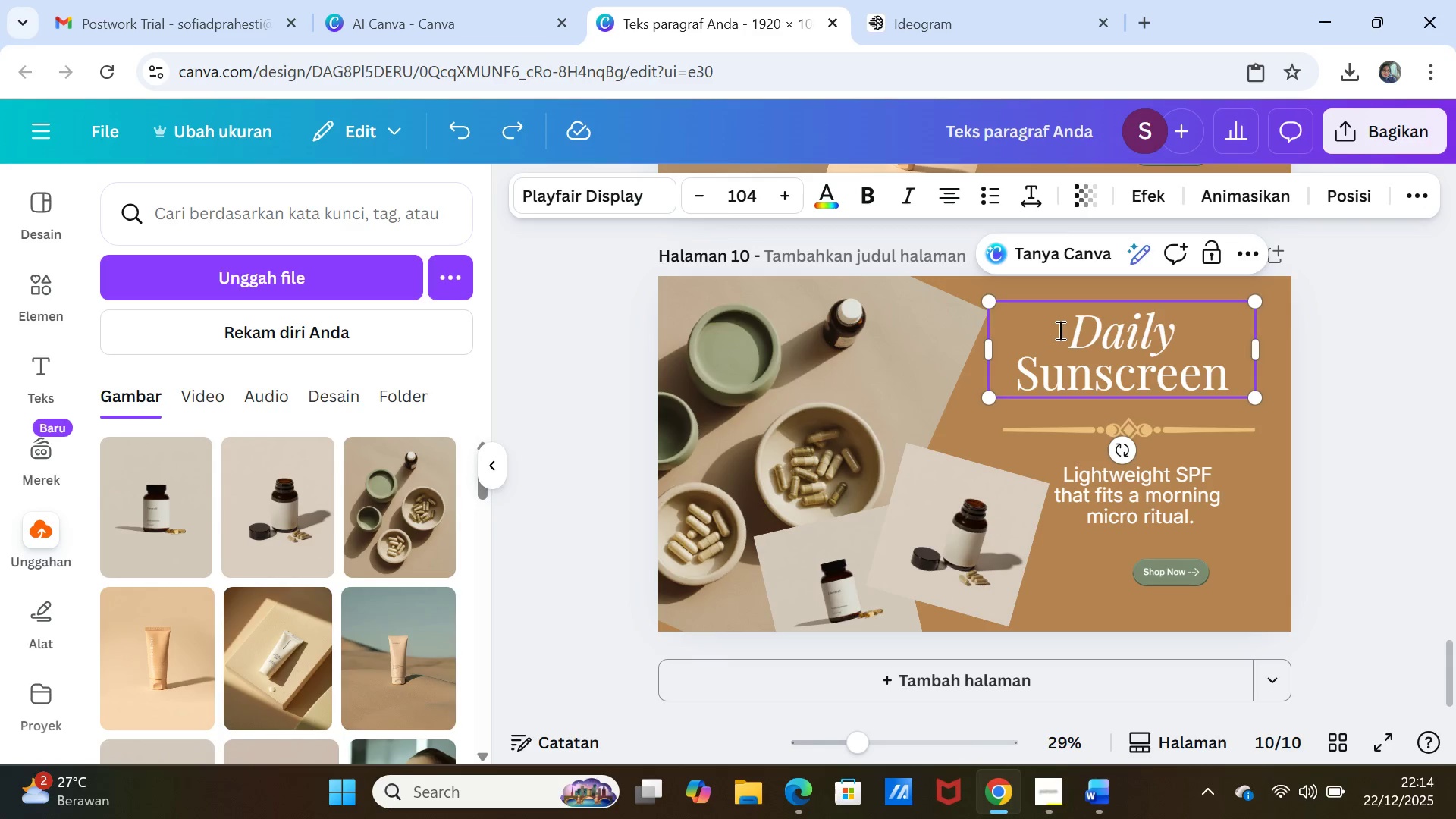 
double_click([1059, 330])
 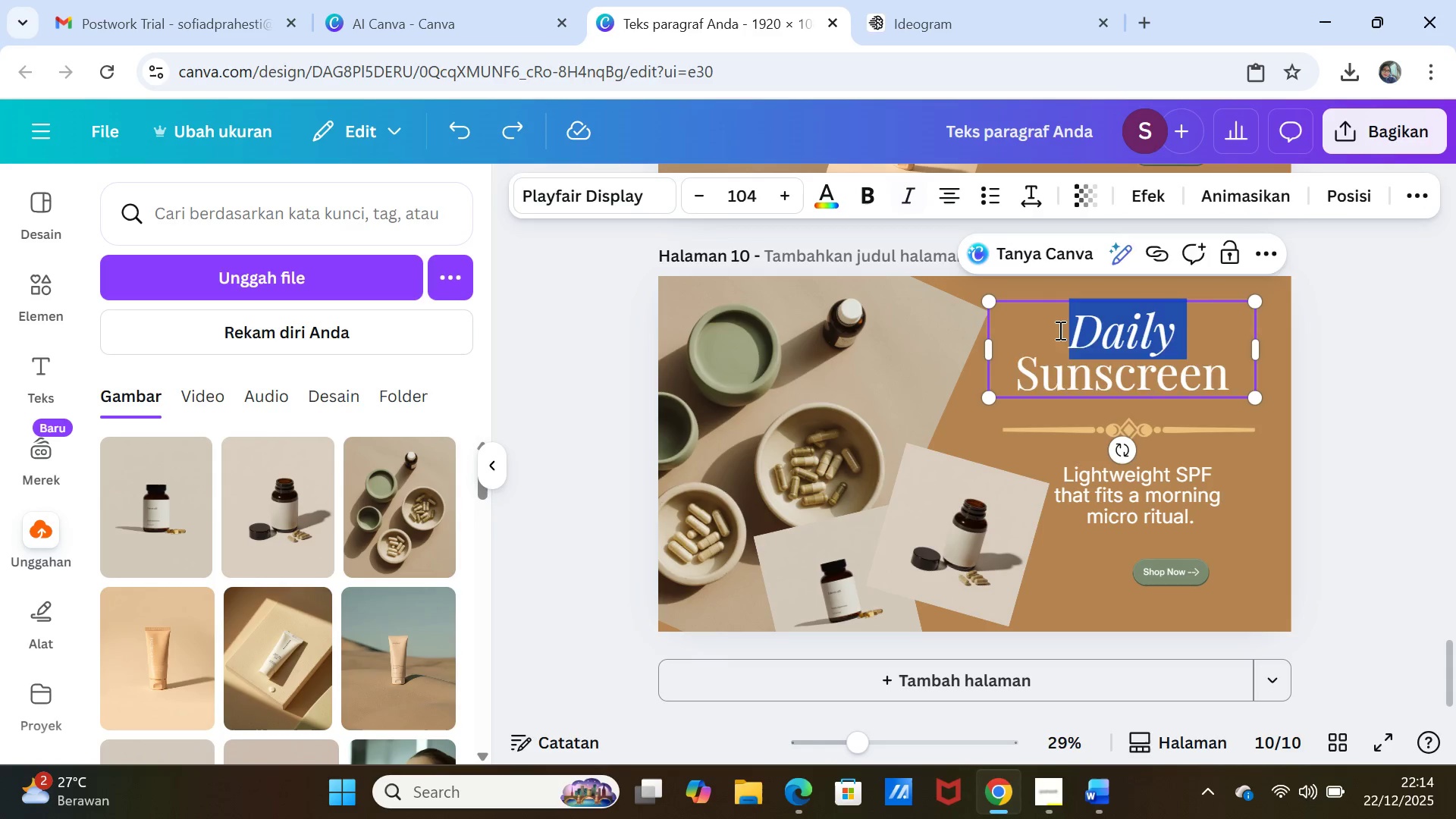 
triple_click([1059, 330])
 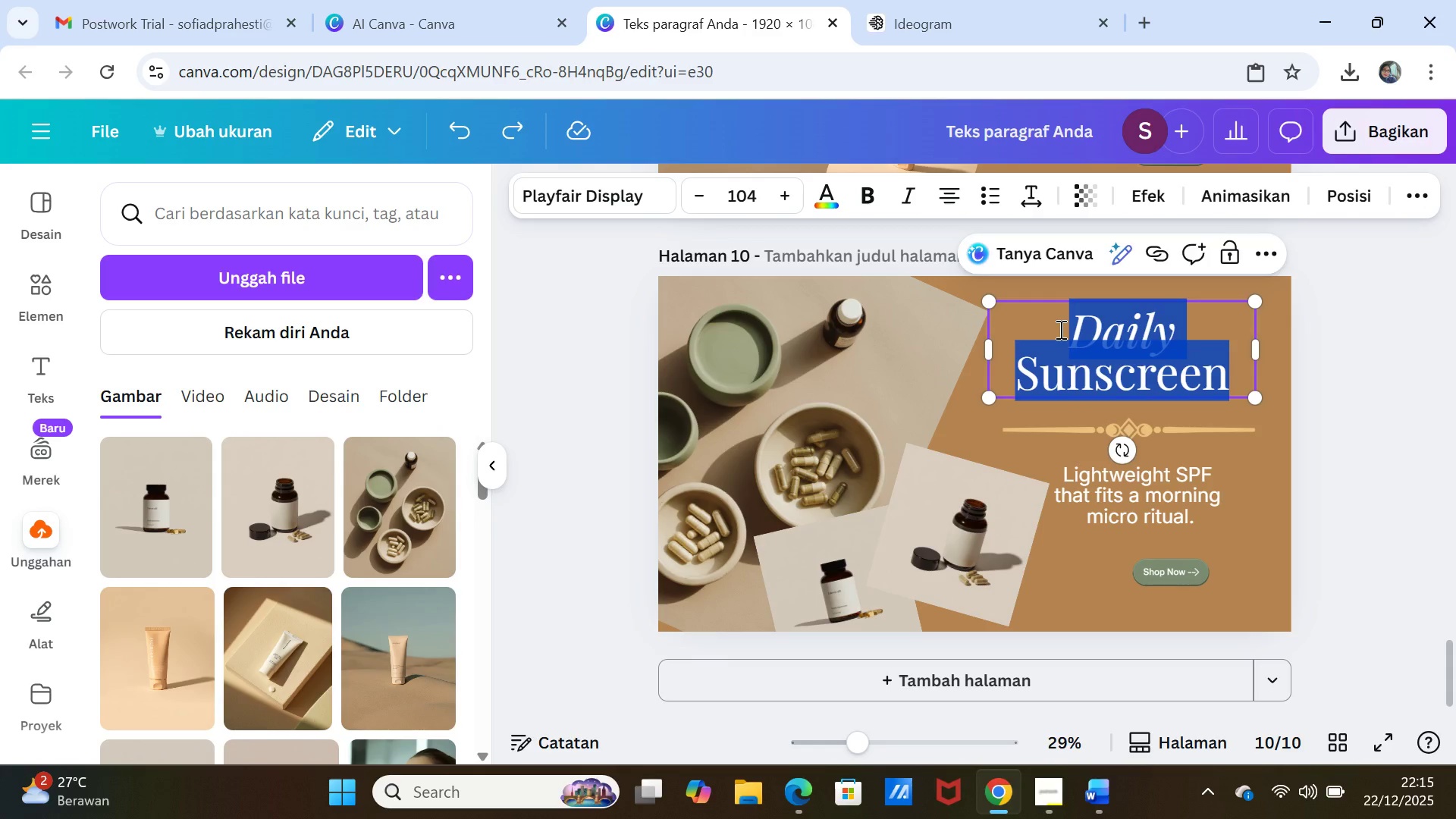 
key(Control+V)
 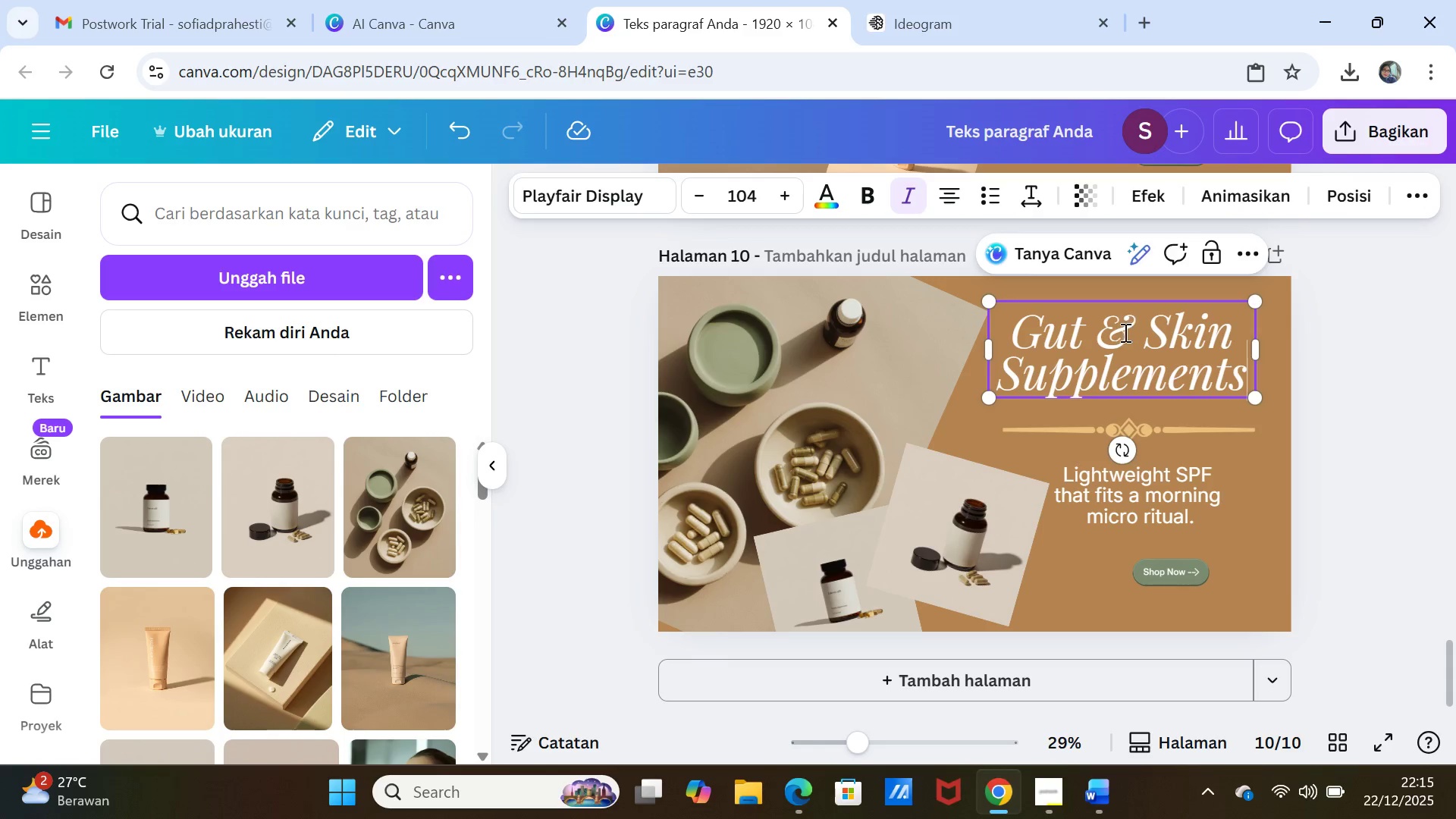 
left_click_drag(start_coordinate=[1005, 340], to_coordinate=[1016, 338])
 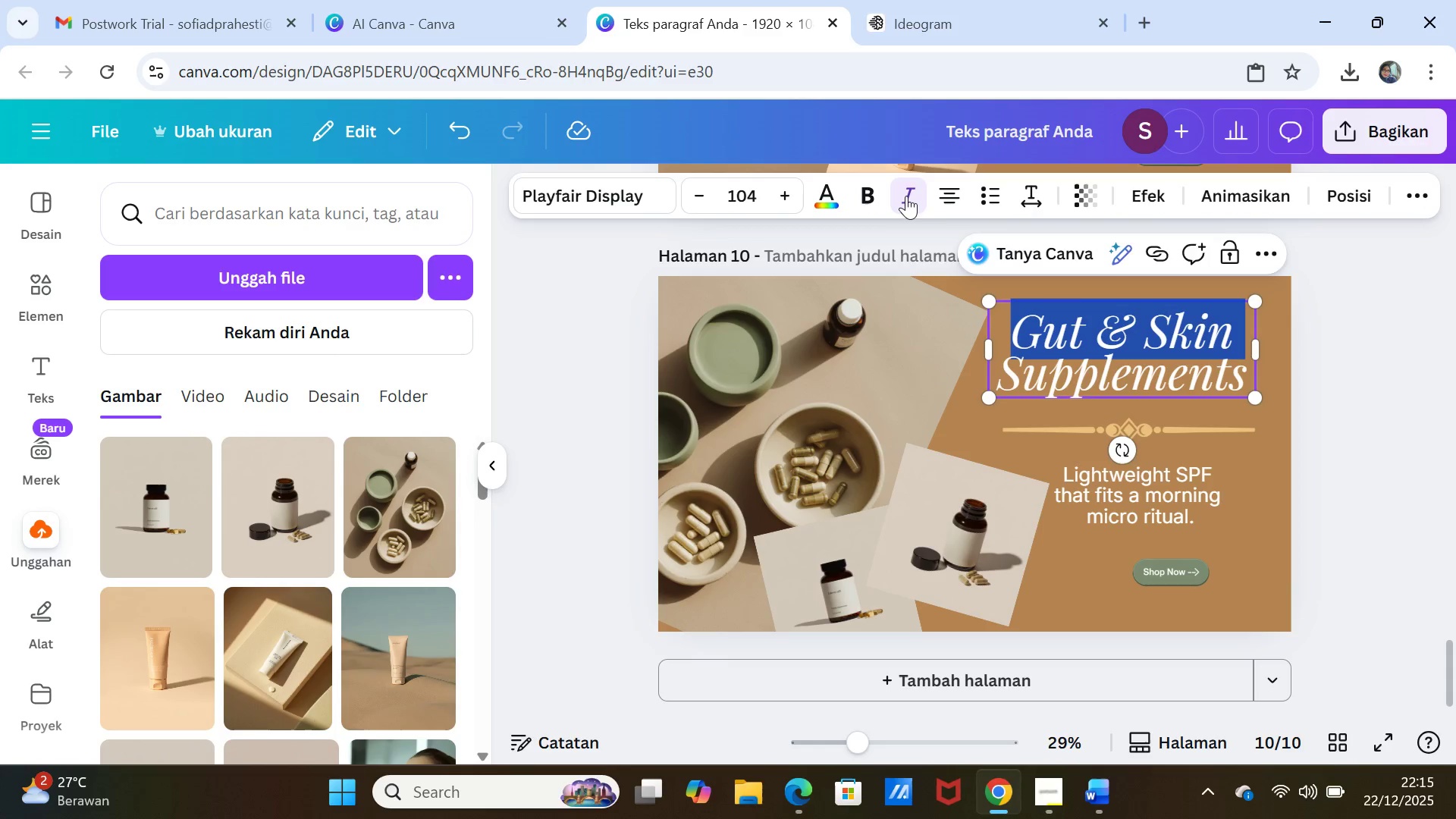 
left_click([906, 193])
 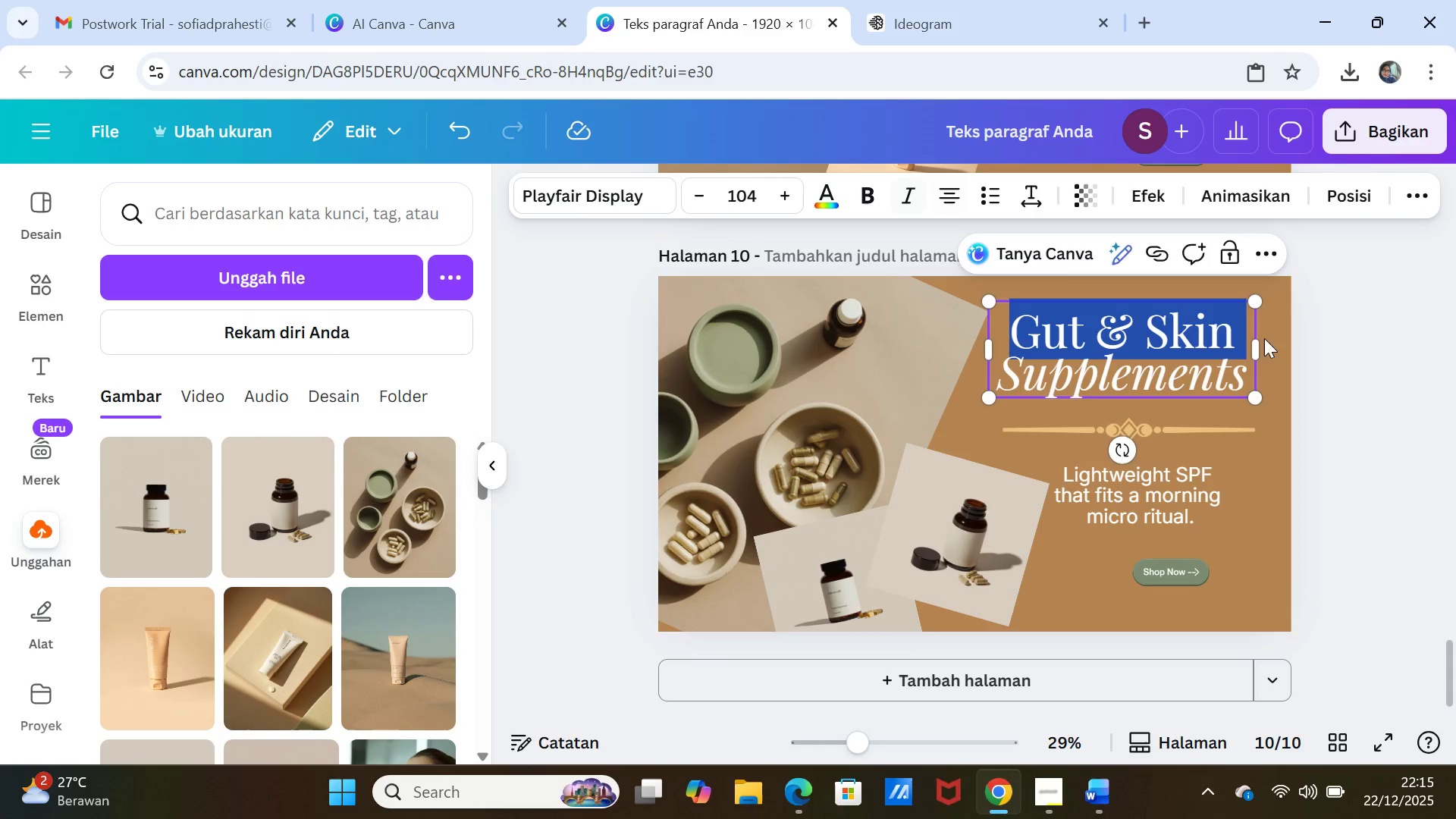 
left_click([1329, 396])
 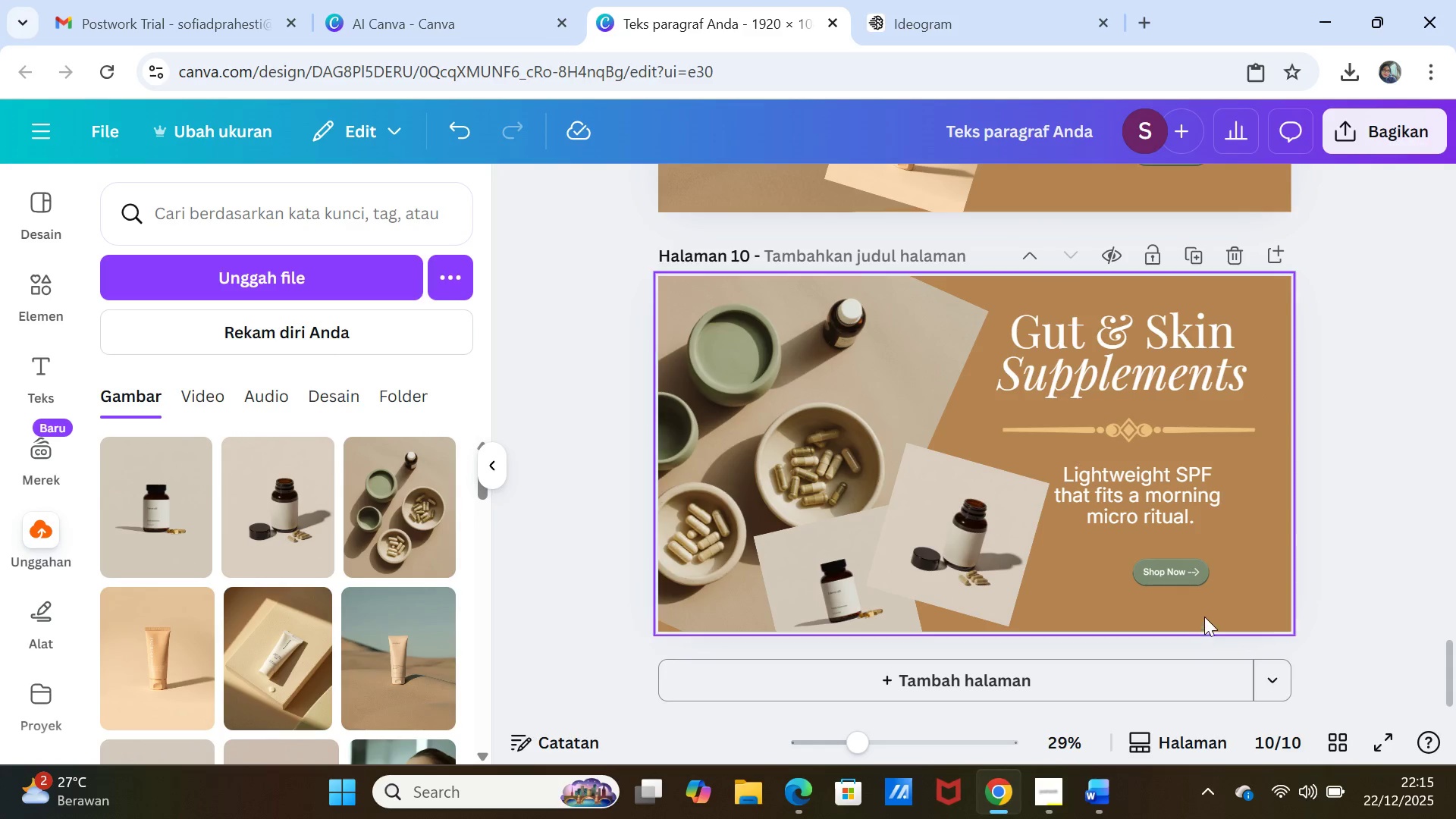 
left_click([1163, 355])
 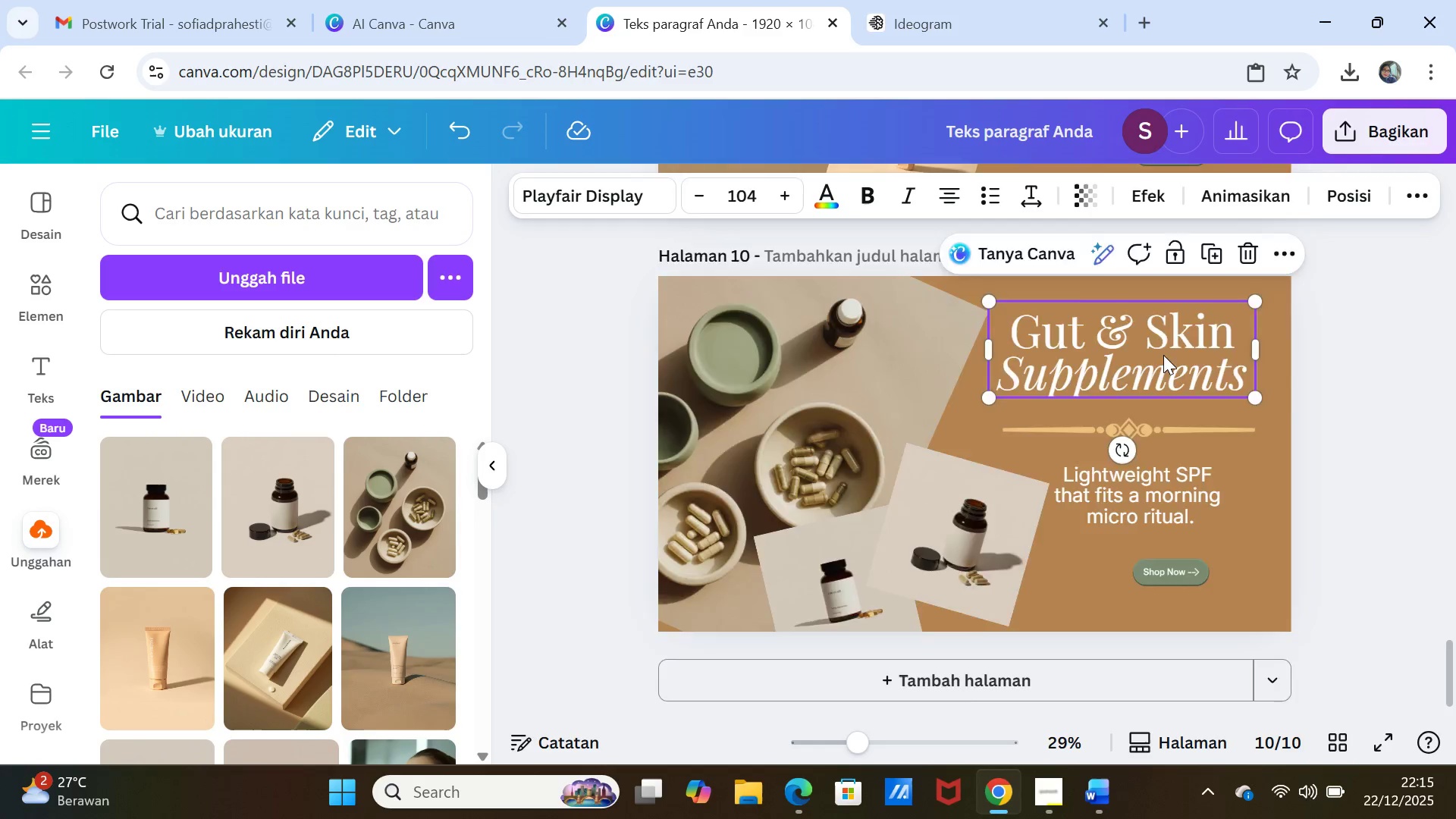 
scroll: coordinate [1163, 353], scroll_direction: up, amount: 30.0
 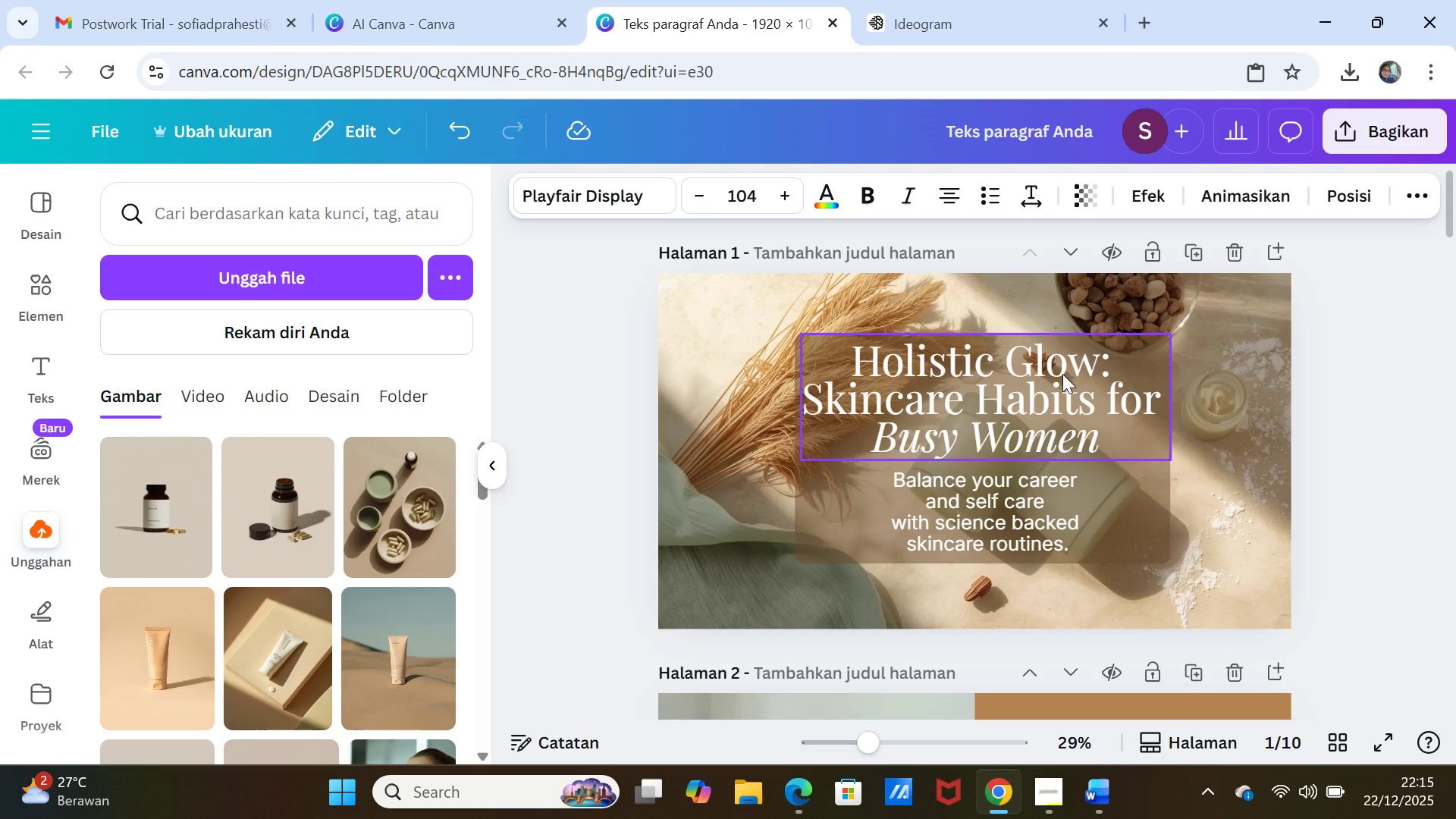 
left_click([1062, 374])
 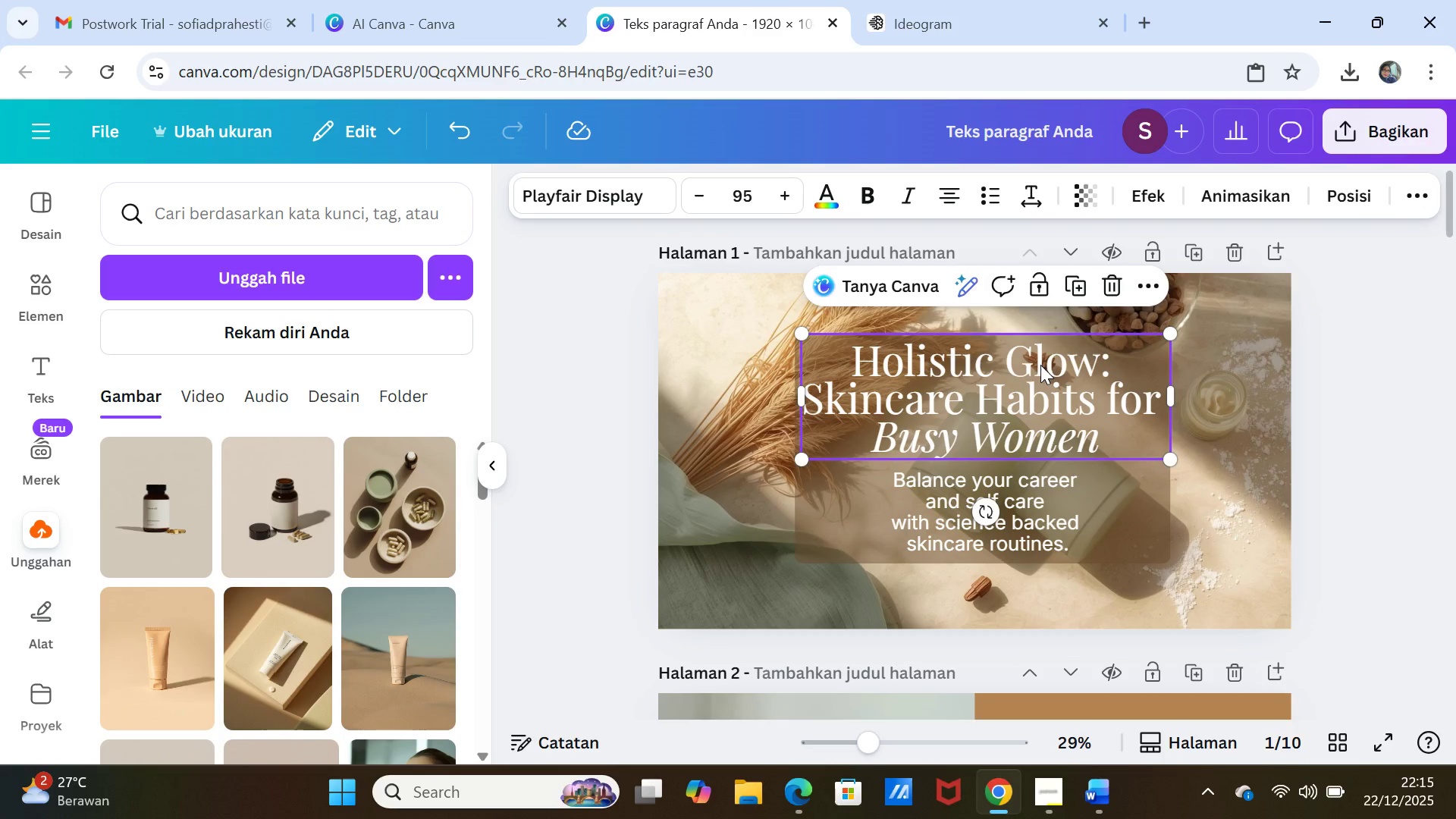 
double_click([1040, 365])
 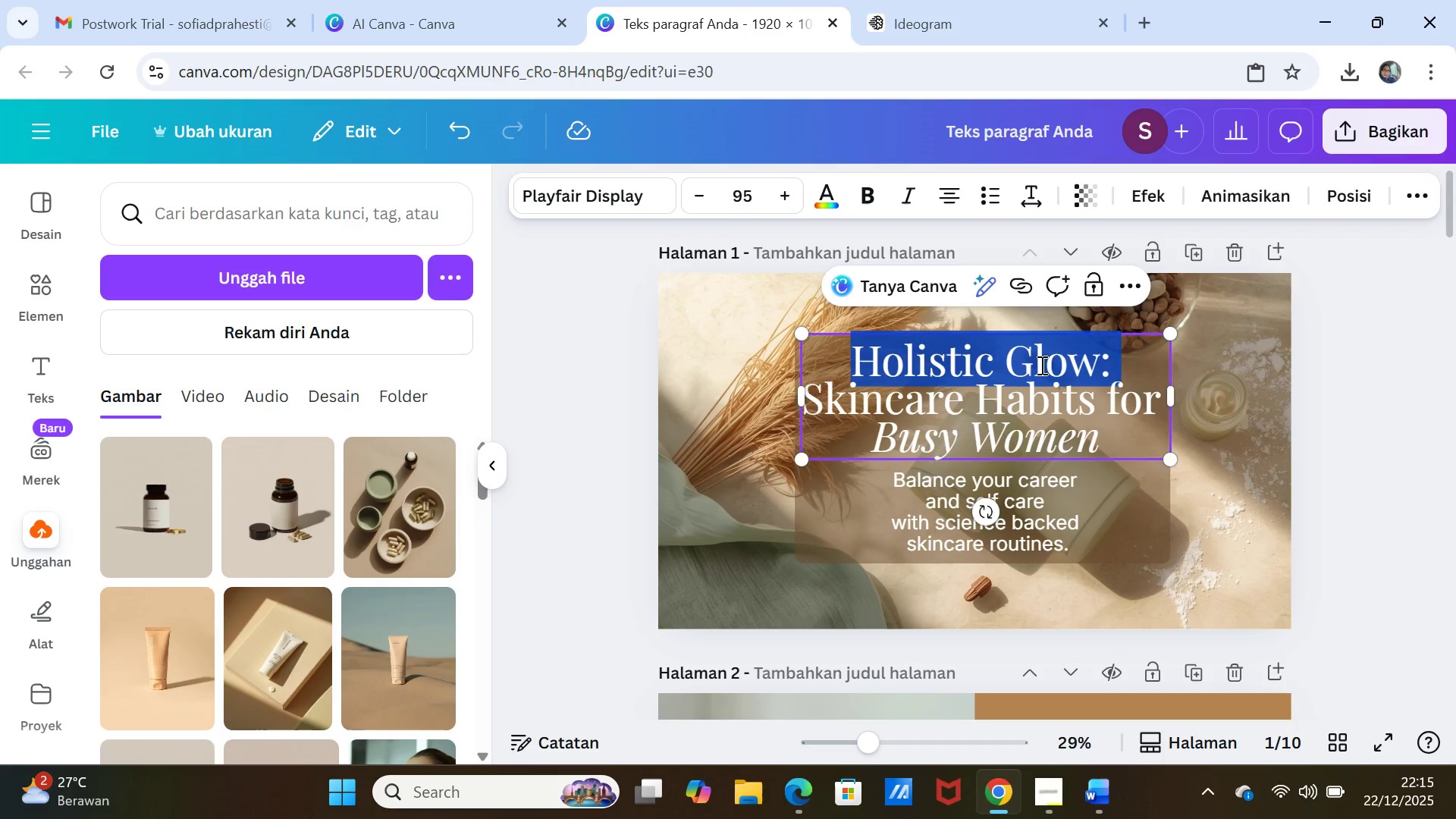 
triple_click([1040, 365])
 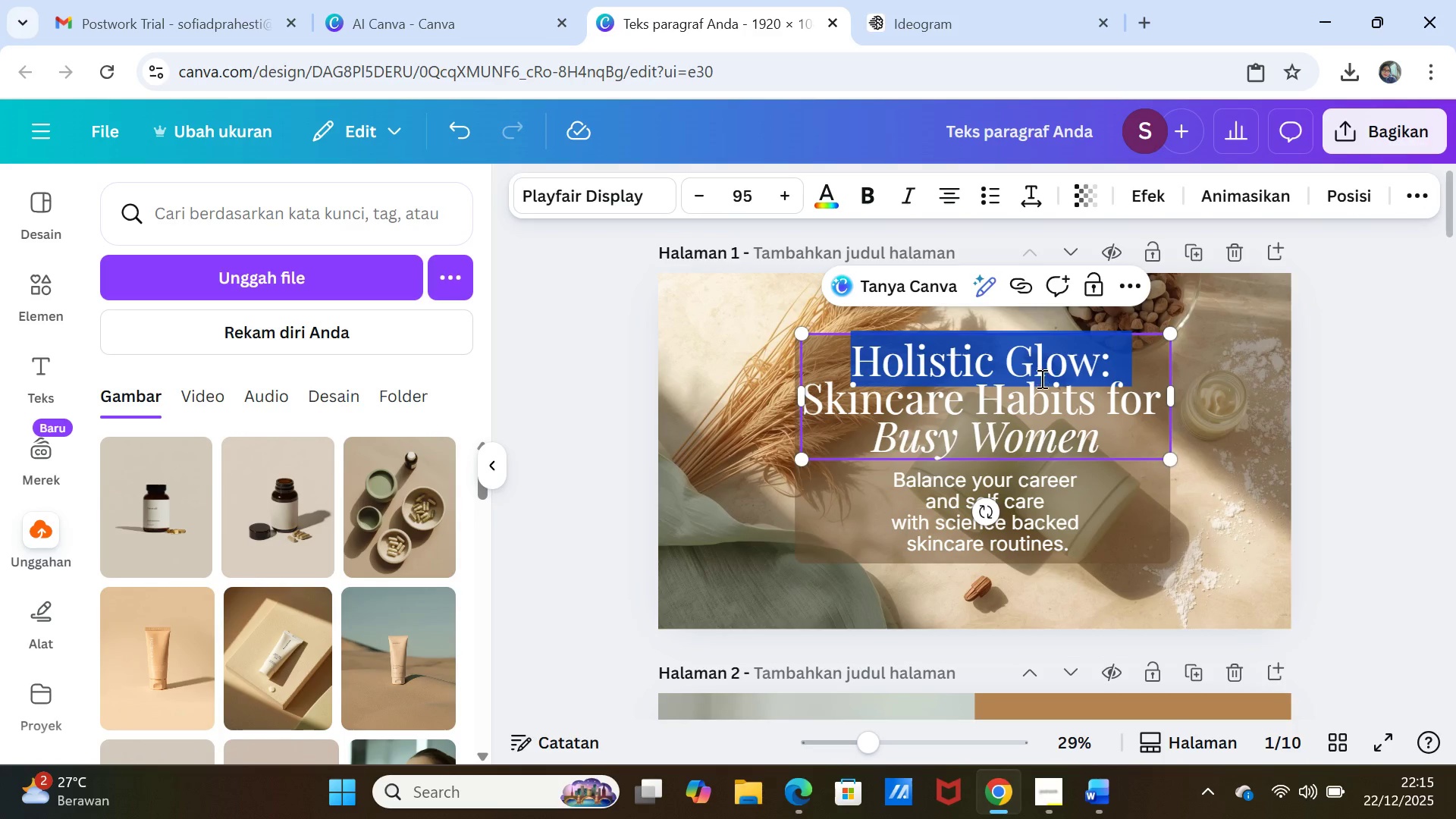 
key(Shift+ArrowDown)
 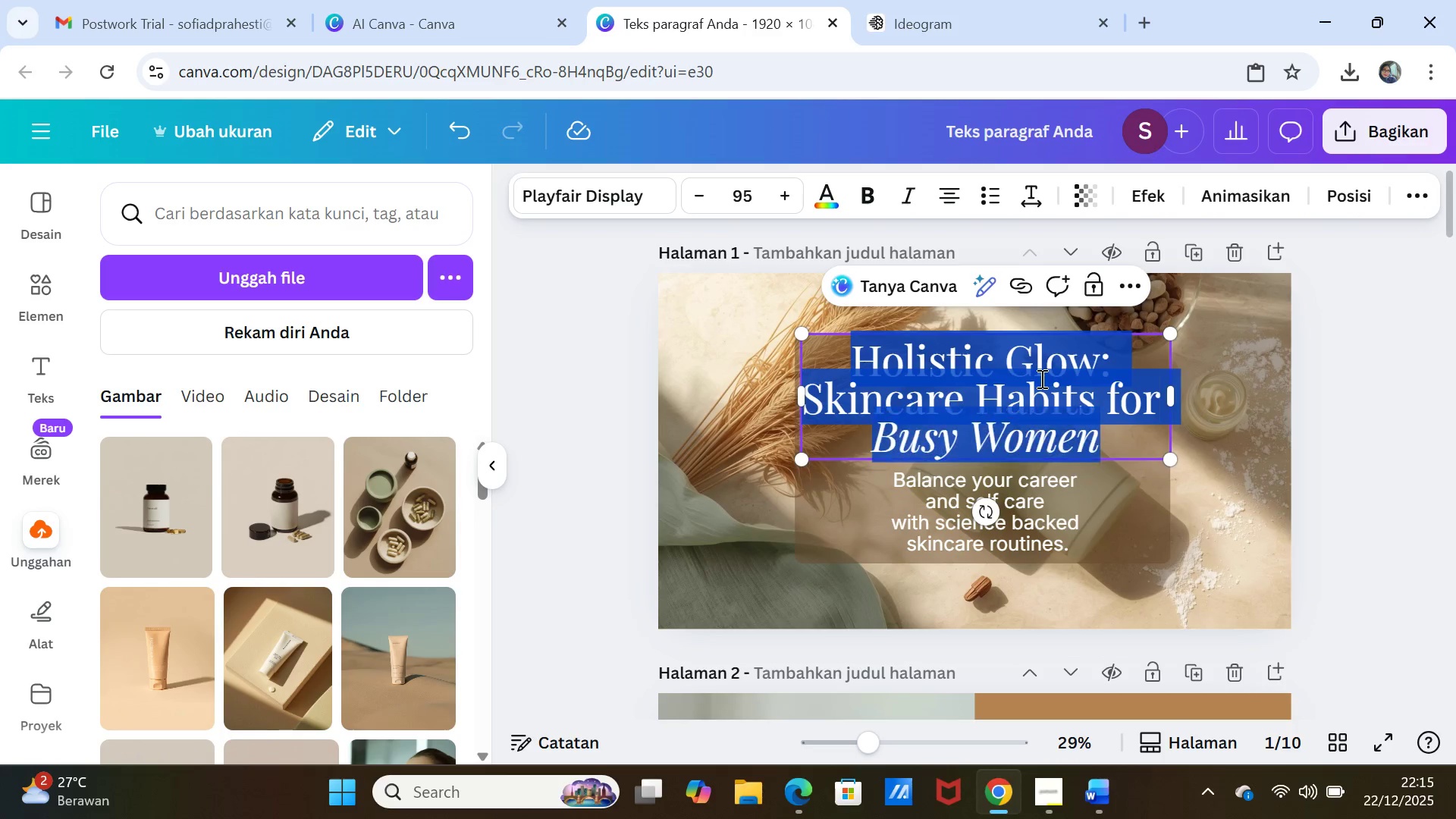 
key(Shift+ArrowDown)
 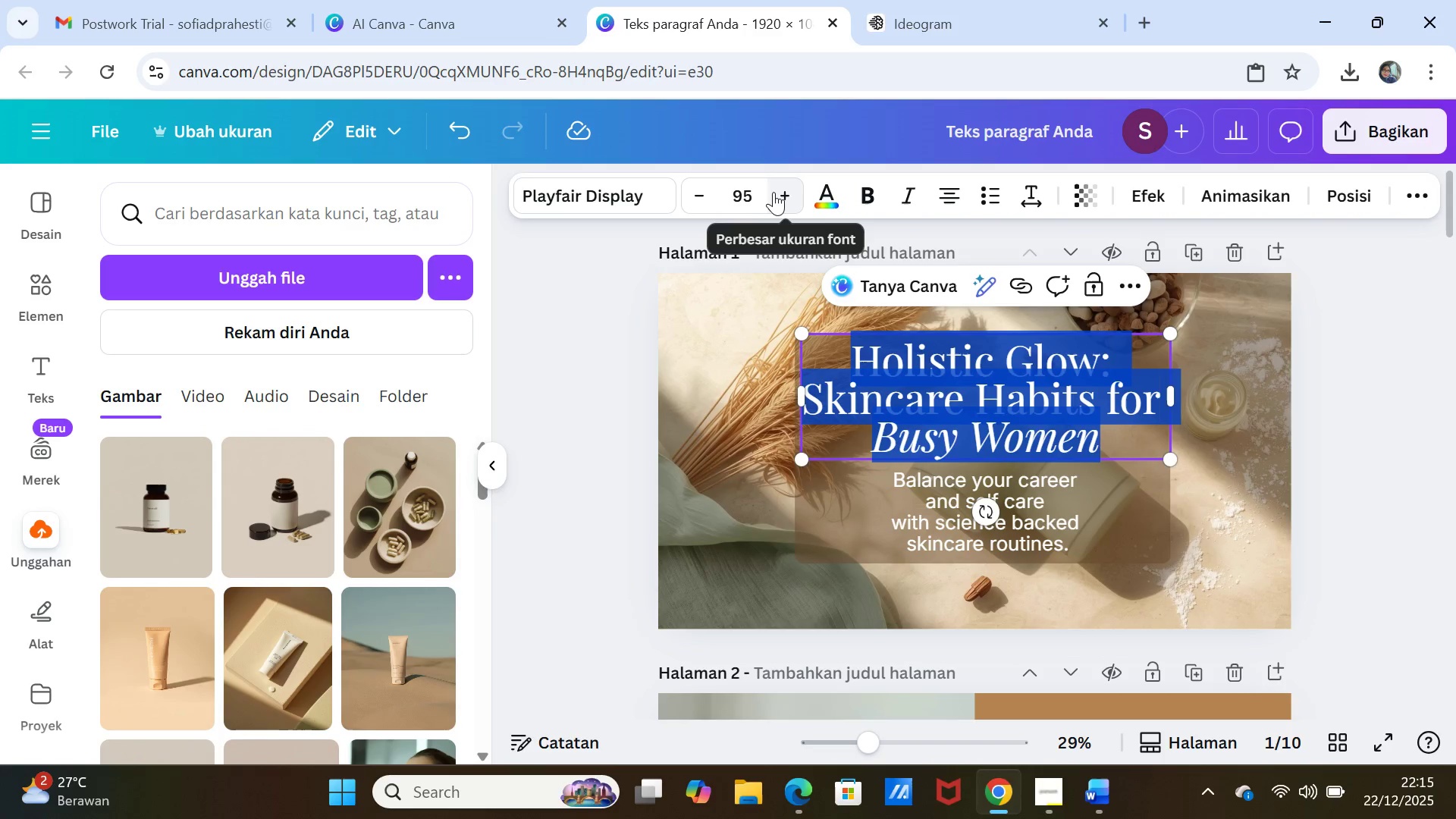 
double_click([781, 195])
 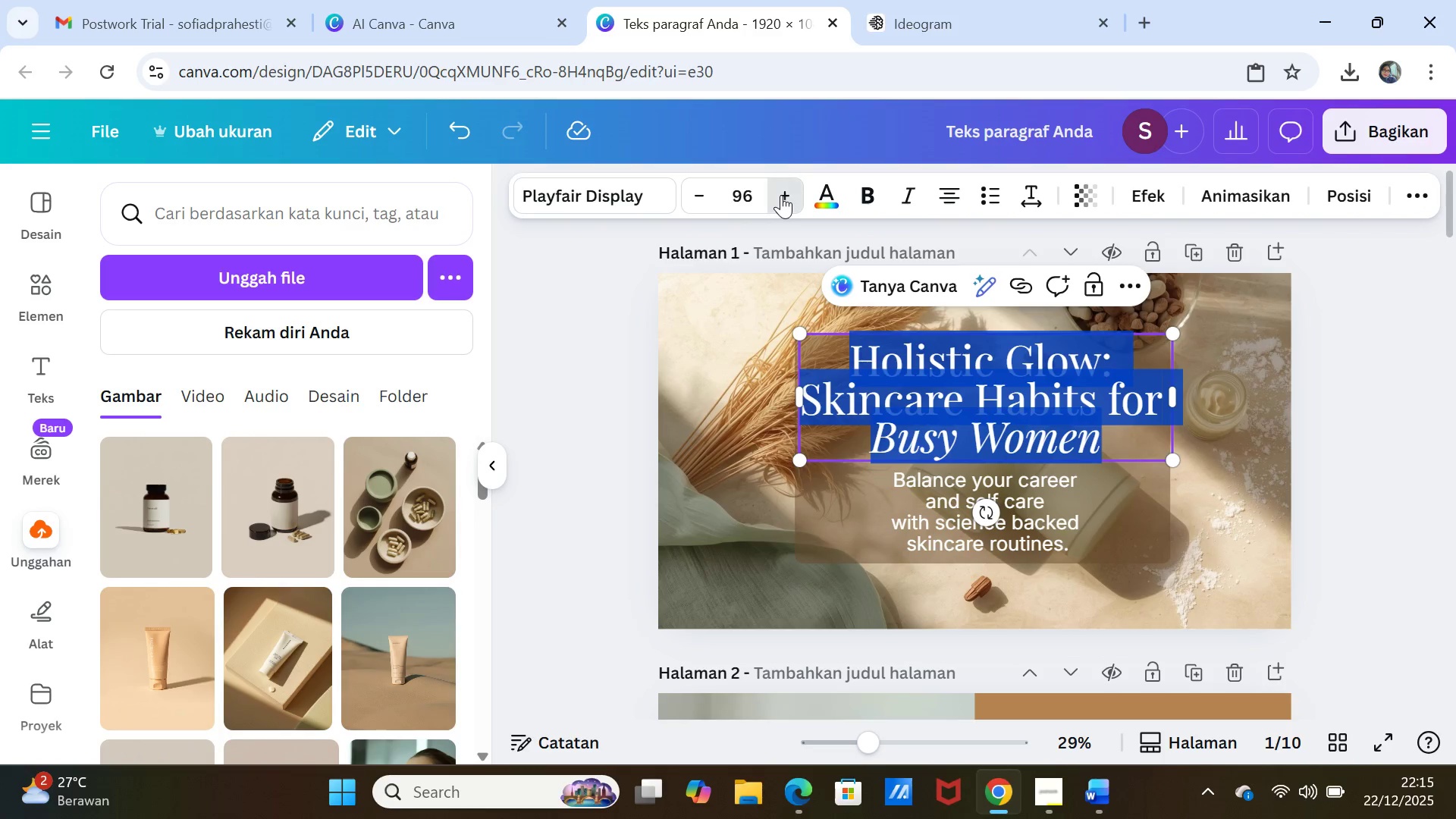 
triple_click([781, 195])
 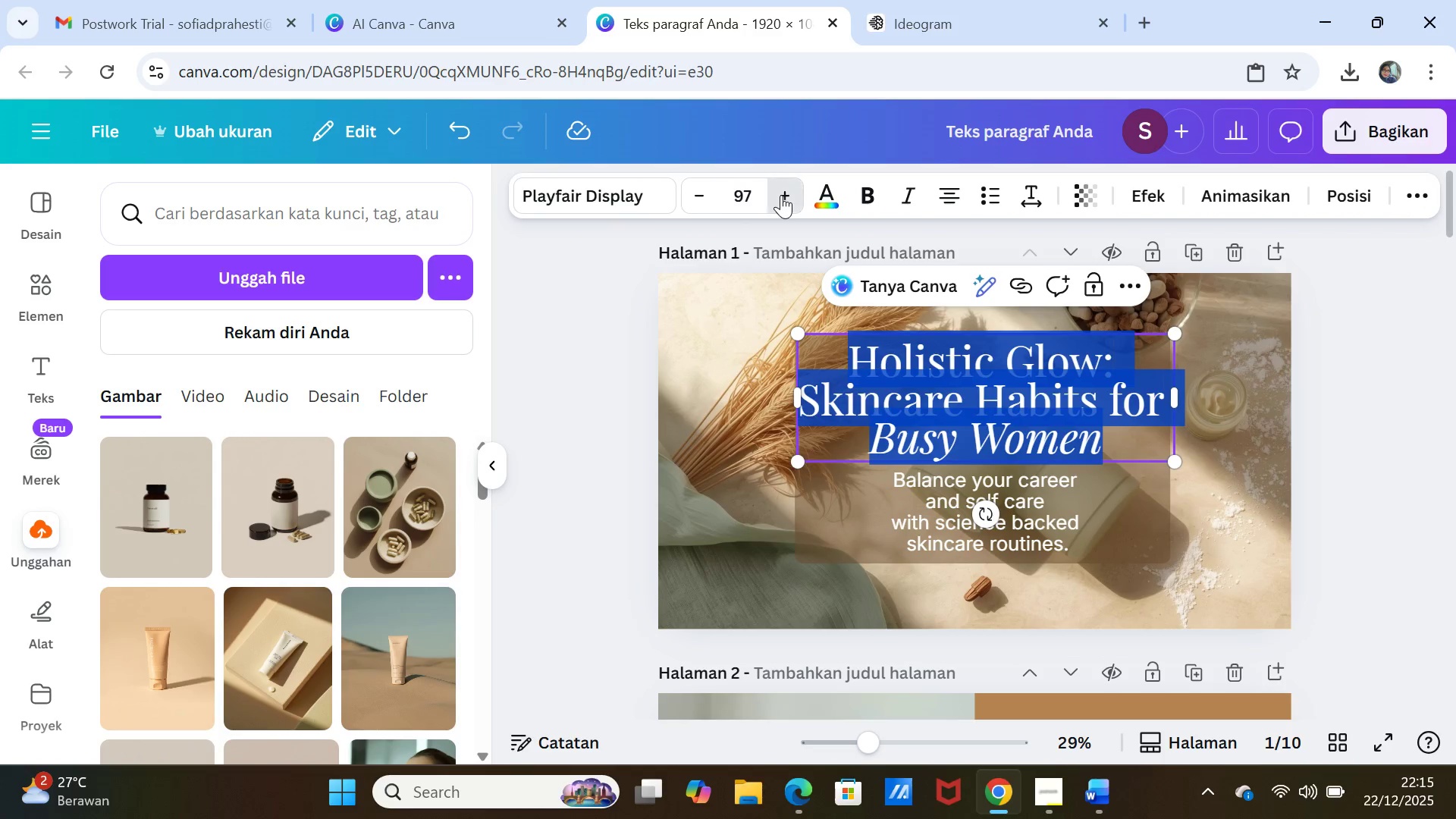 
triple_click([781, 195])
 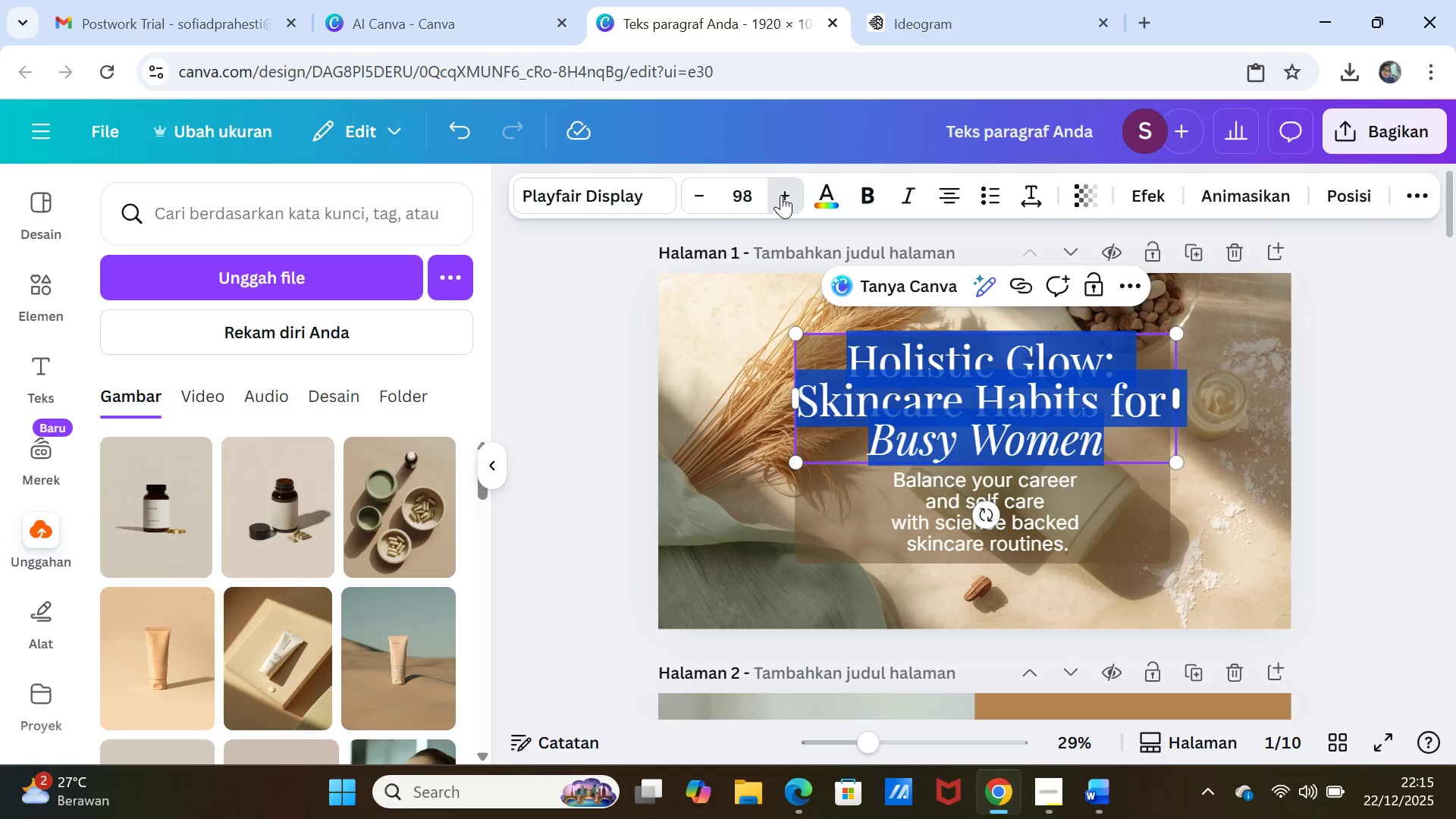 
triple_click([781, 195])
 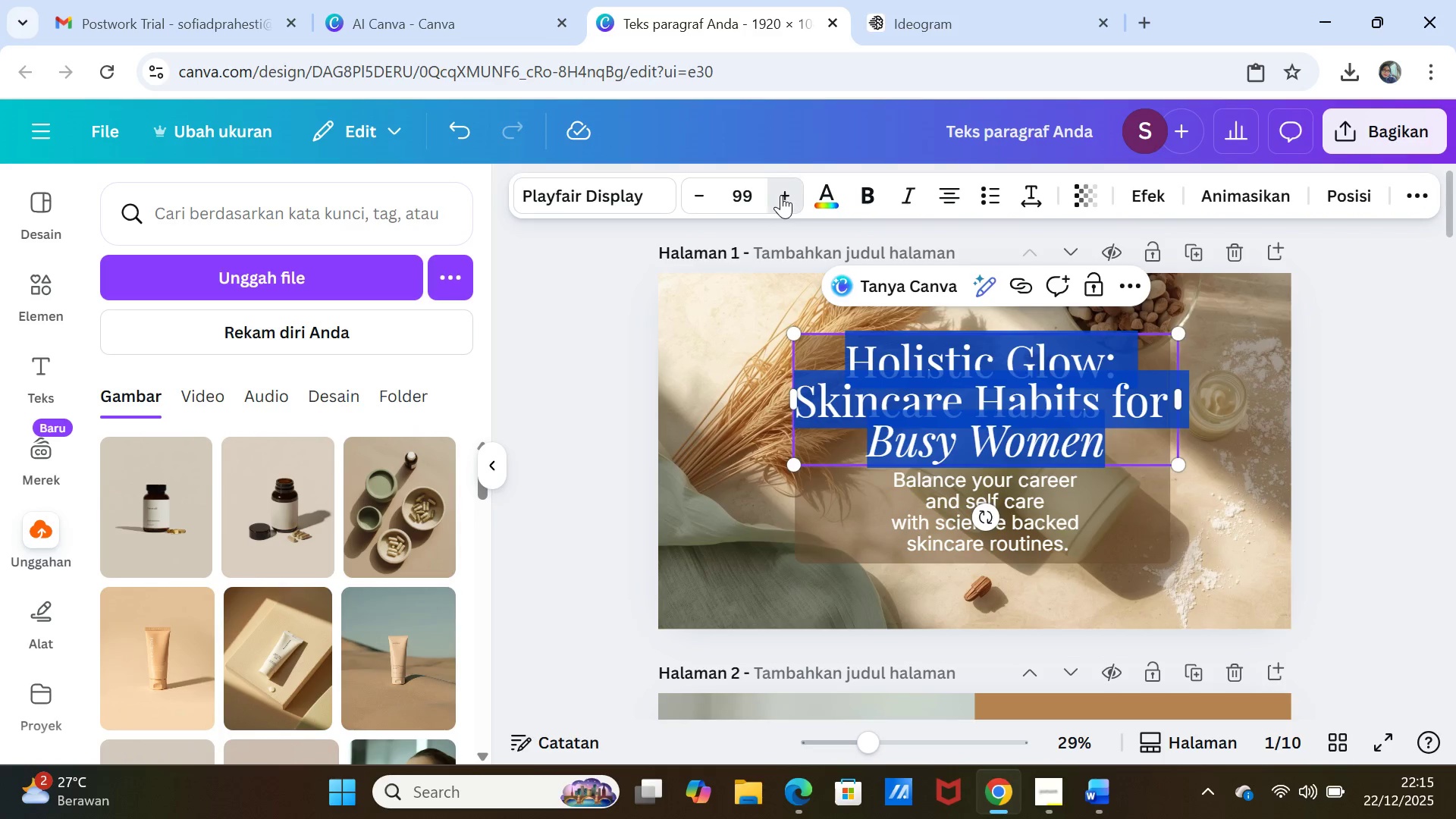 
triple_click([781, 195])
 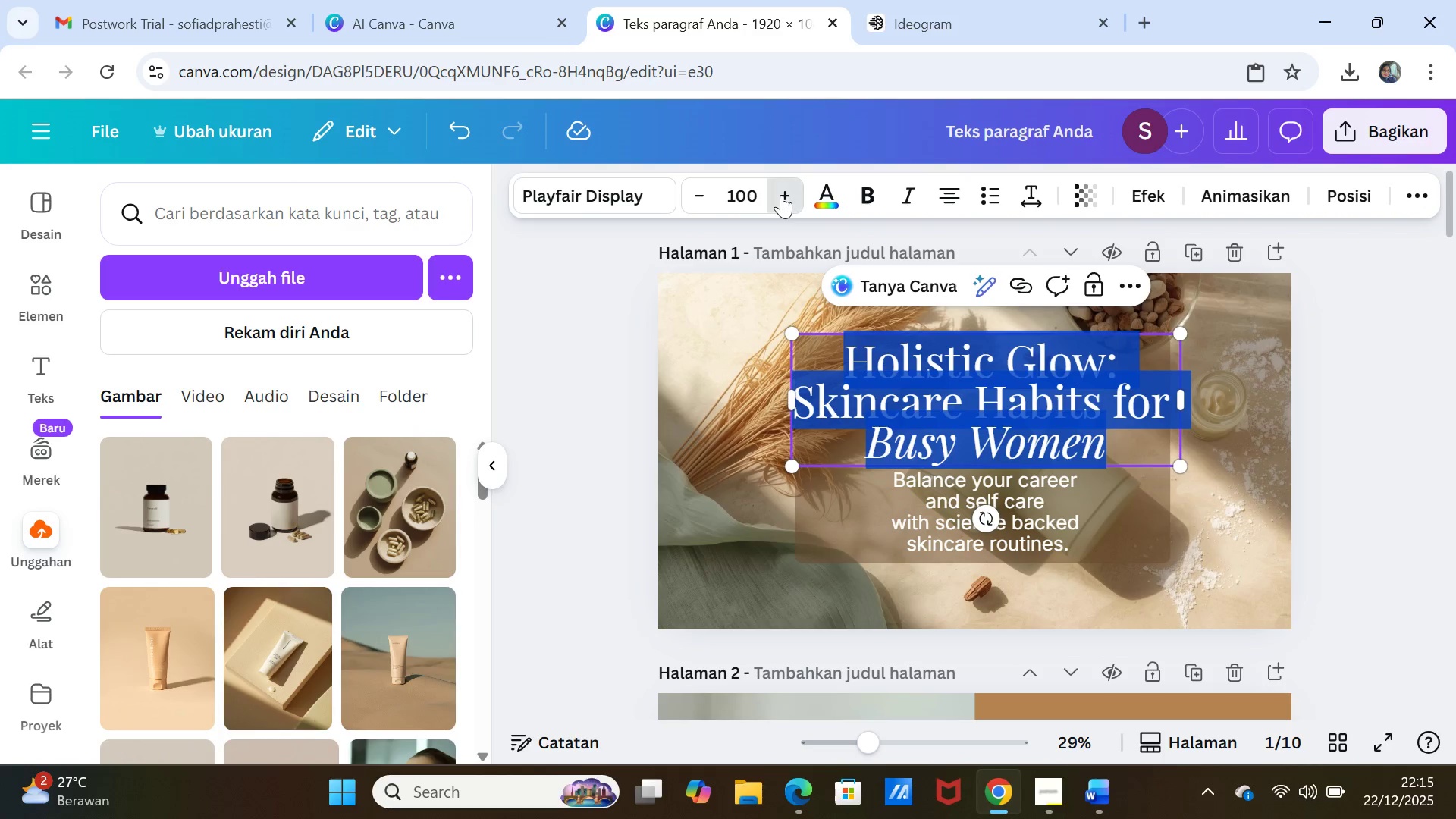 
triple_click([781, 195])
 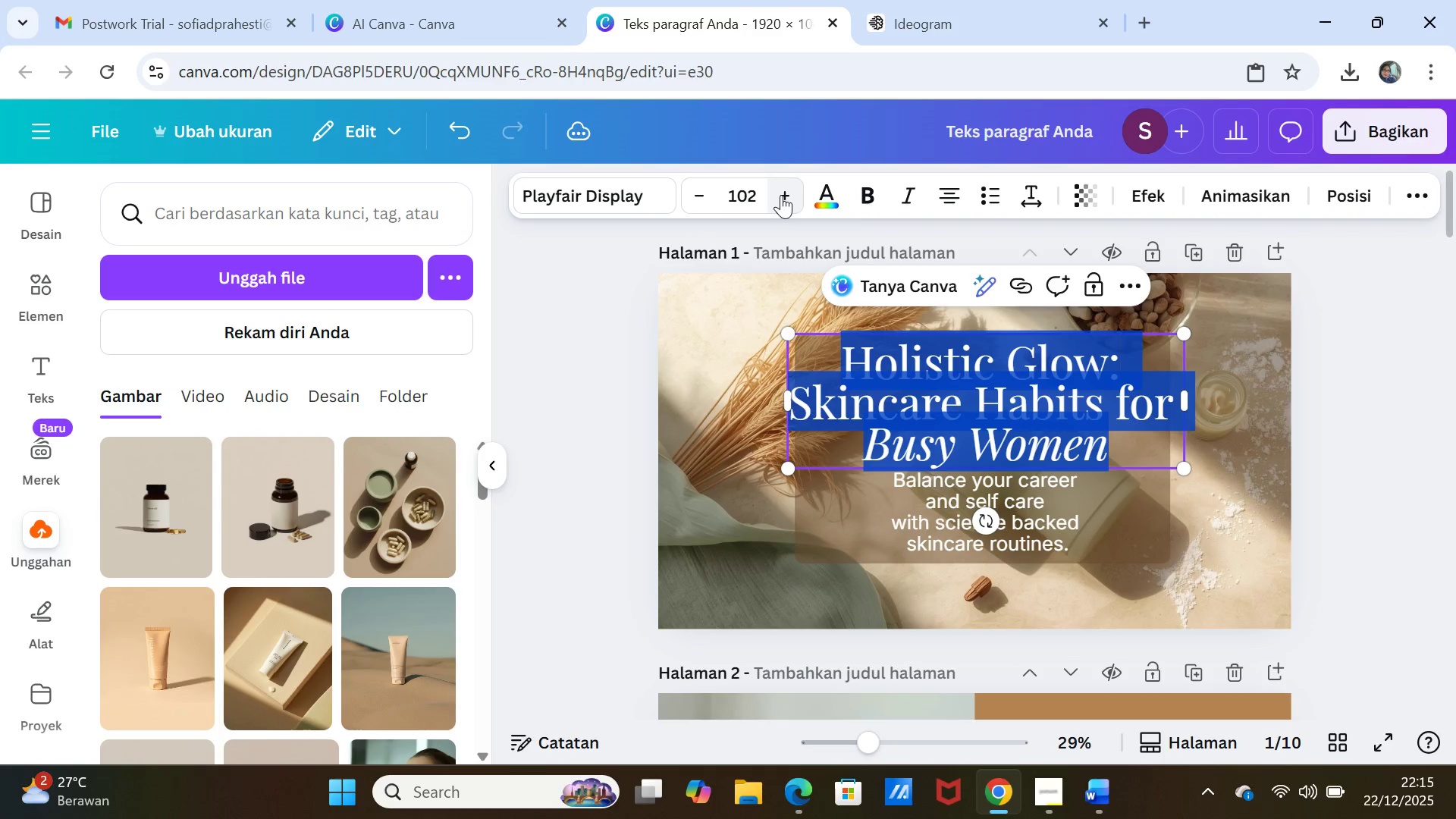 
triple_click([781, 195])
 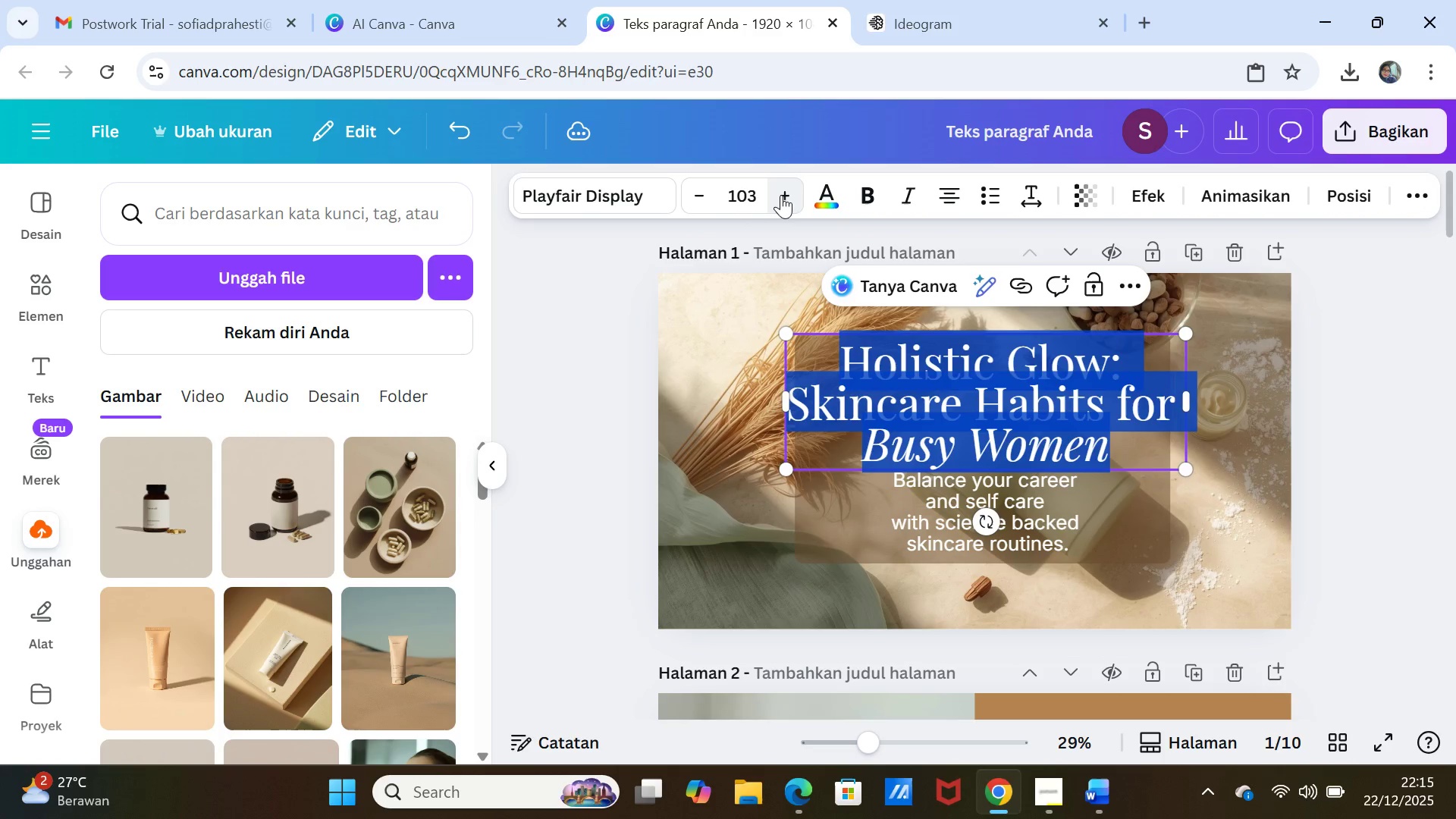 
left_click([781, 195])
 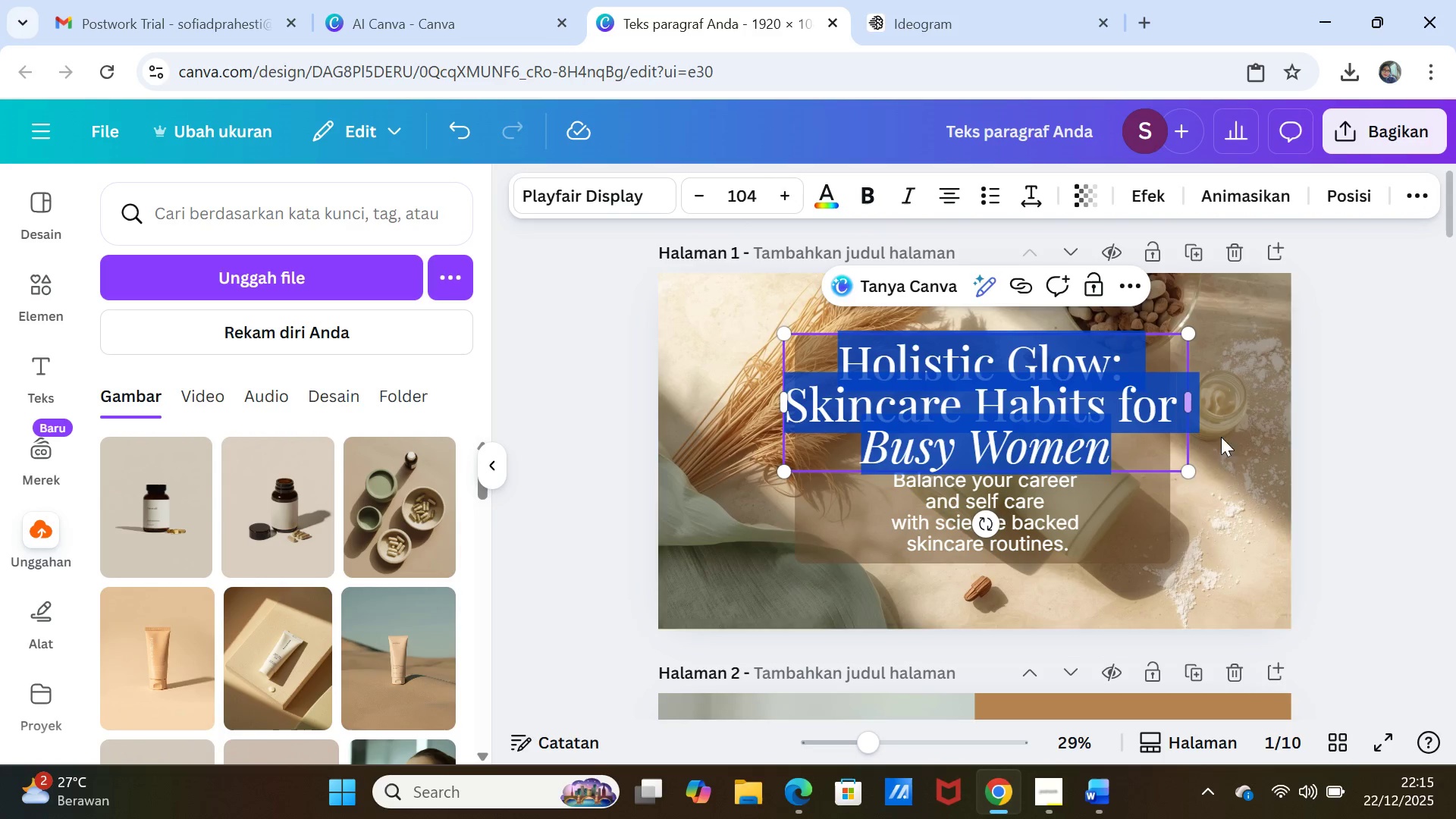 
left_click([1236, 460])
 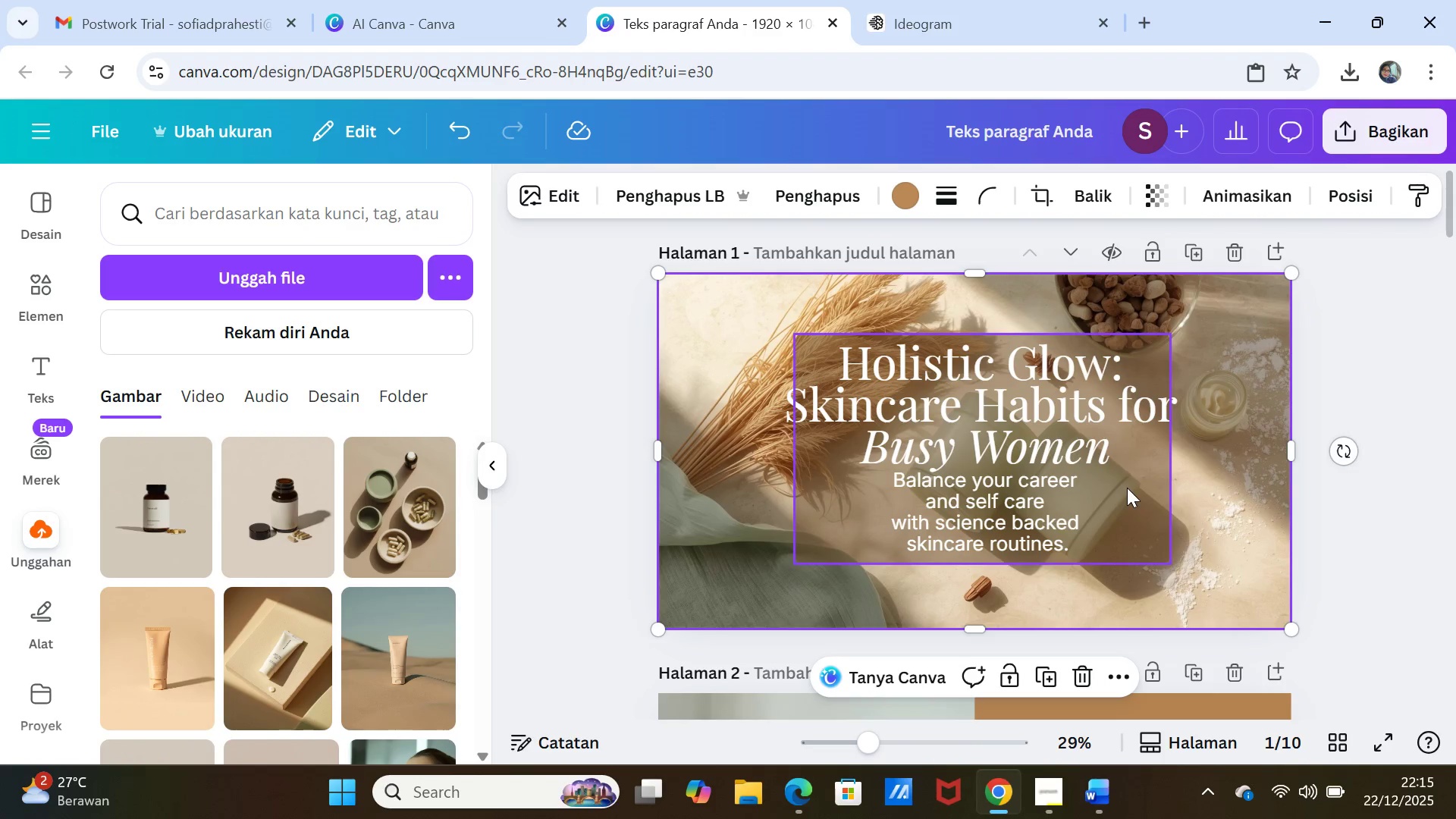 
left_click([1125, 488])
 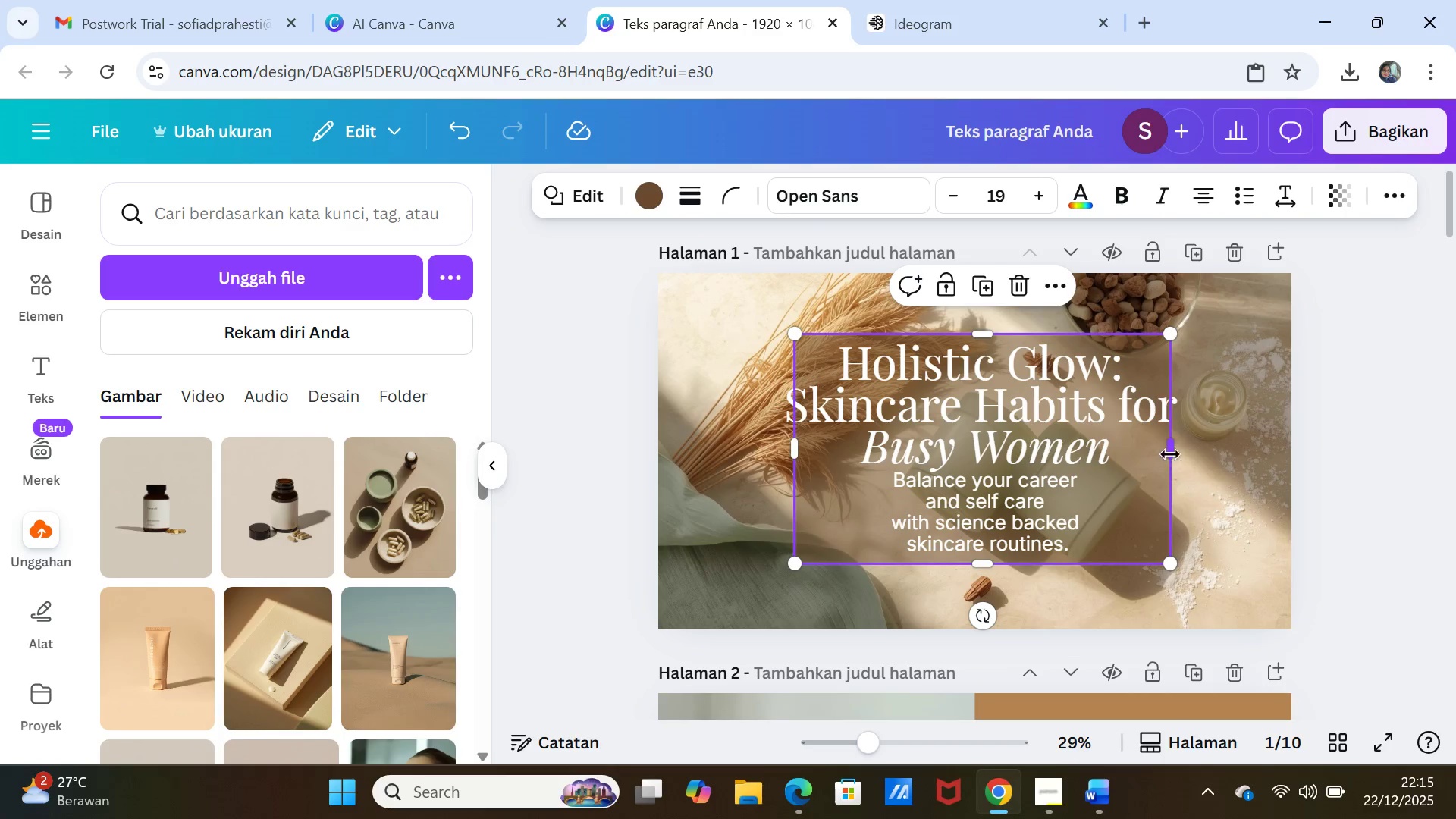 
left_click_drag(start_coordinate=[1170, 454], to_coordinate=[1191, 450])
 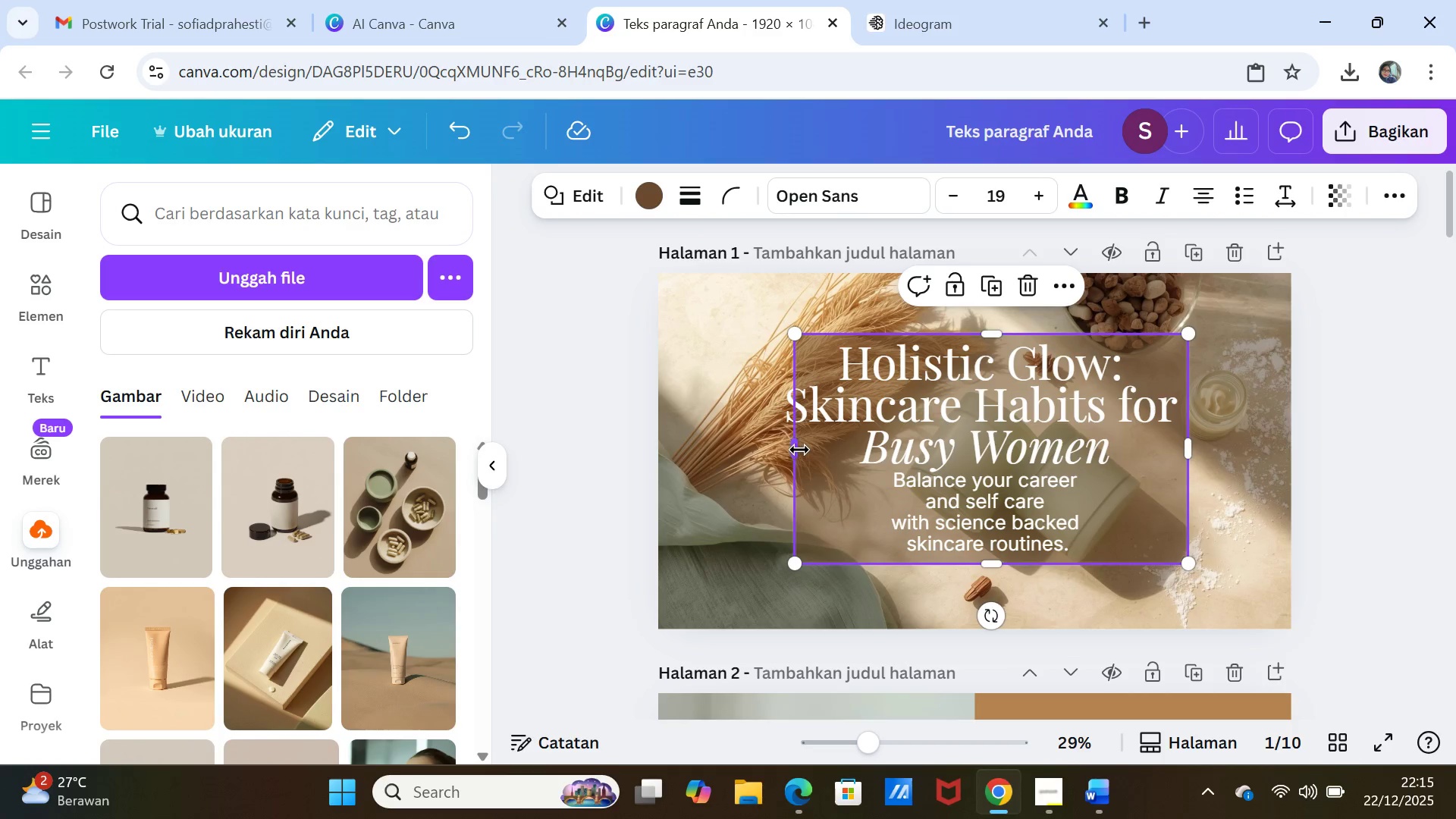 
left_click_drag(start_coordinate=[797, 450], to_coordinate=[774, 461])
 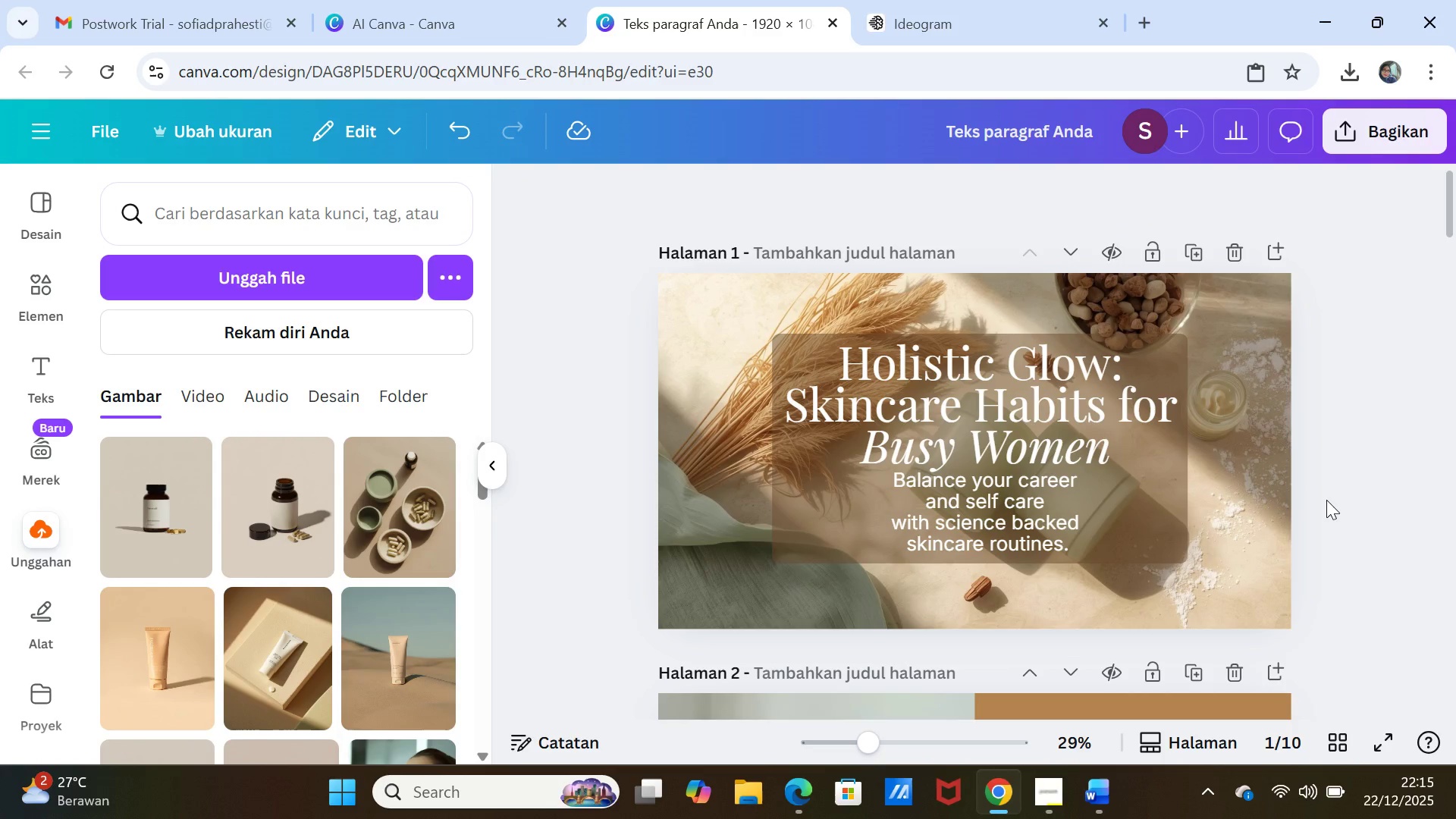 
scroll: coordinate [1313, 533], scroll_direction: down, amount: 6.0
 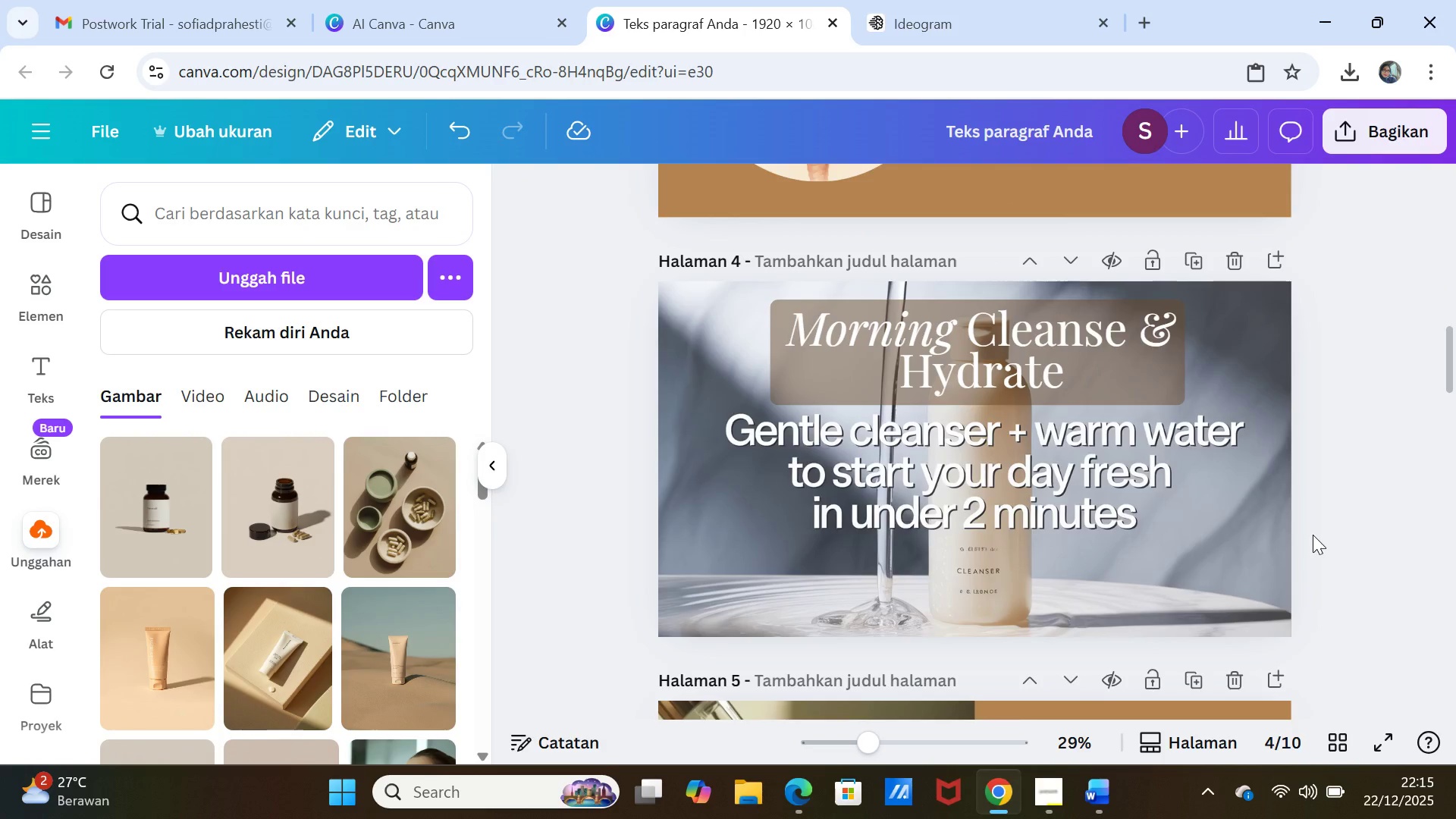 
scroll: coordinate [1313, 535], scroll_direction: up, amount: 6.0
 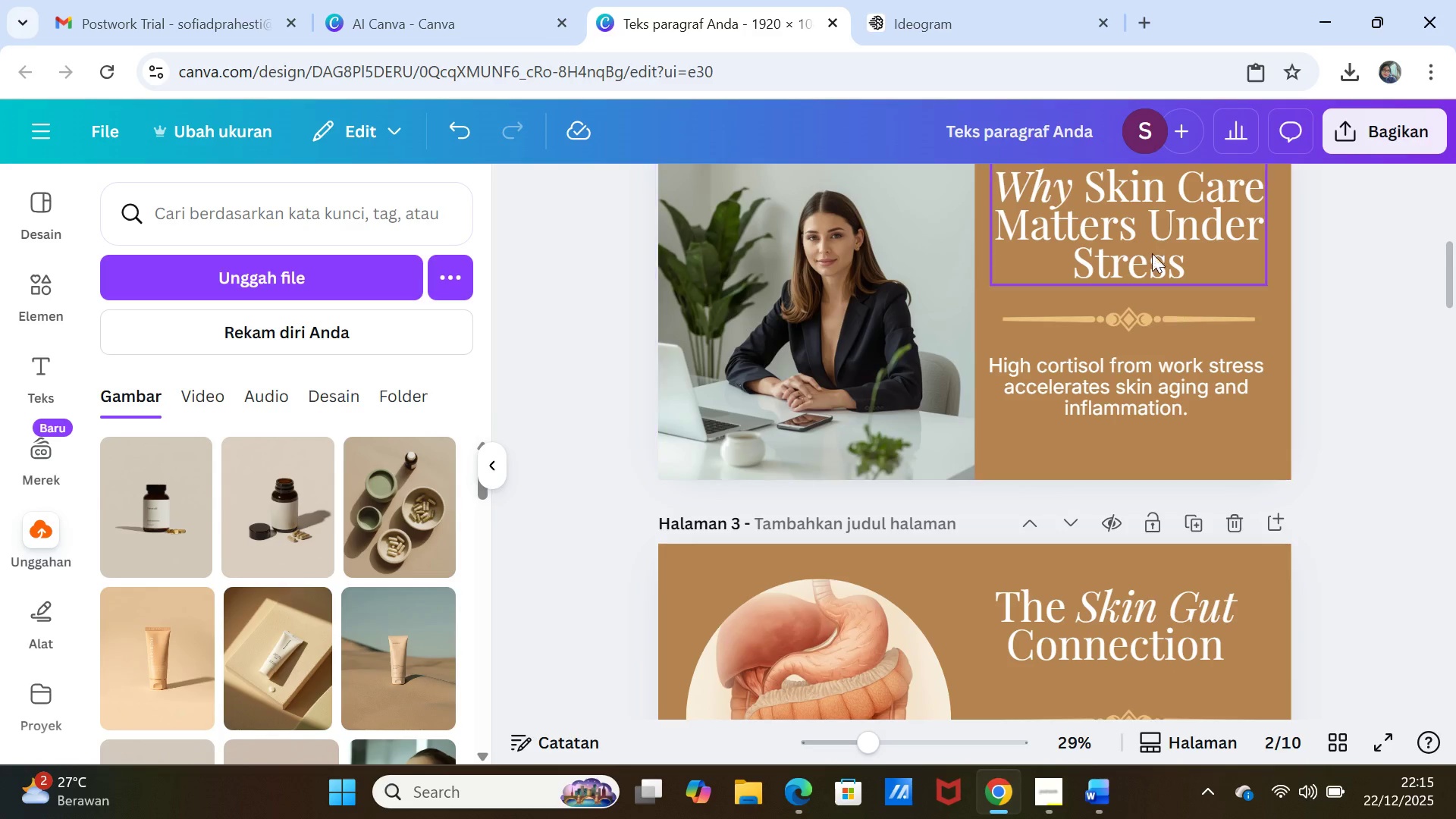 
left_click([1146, 226])
 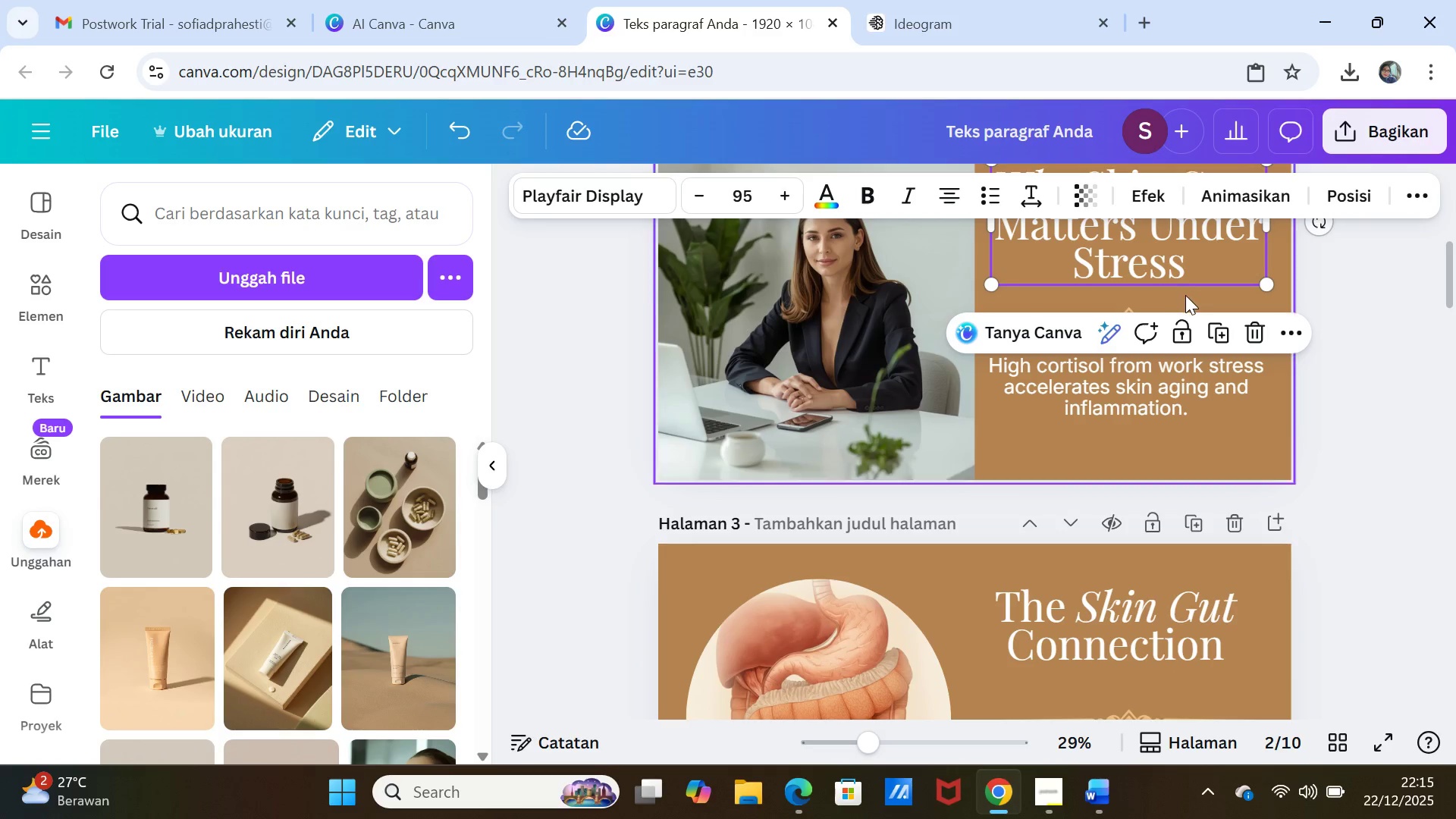 
scroll: coordinate [1185, 295], scroll_direction: up, amount: 2.0
 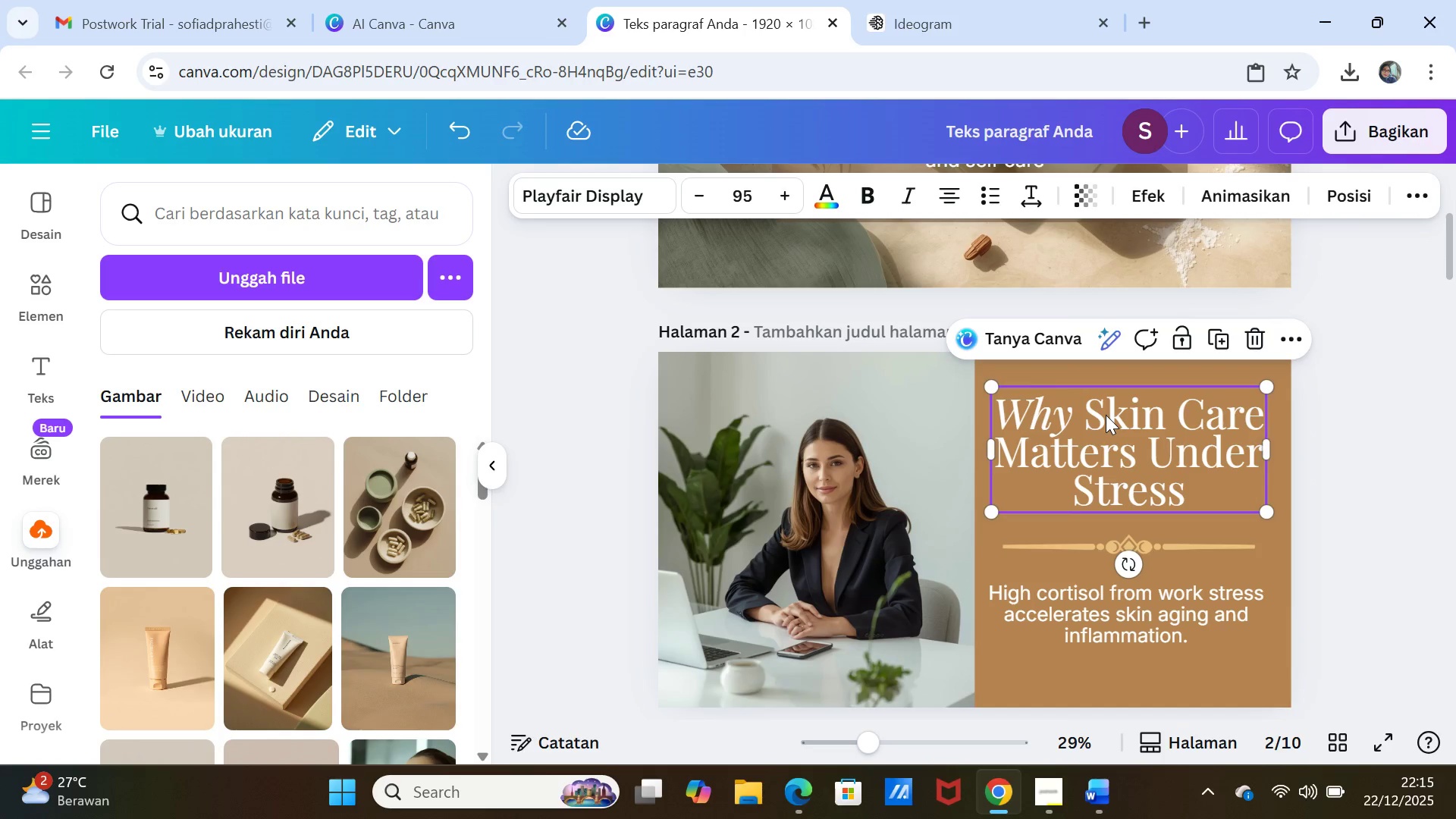 
double_click([1106, 415])
 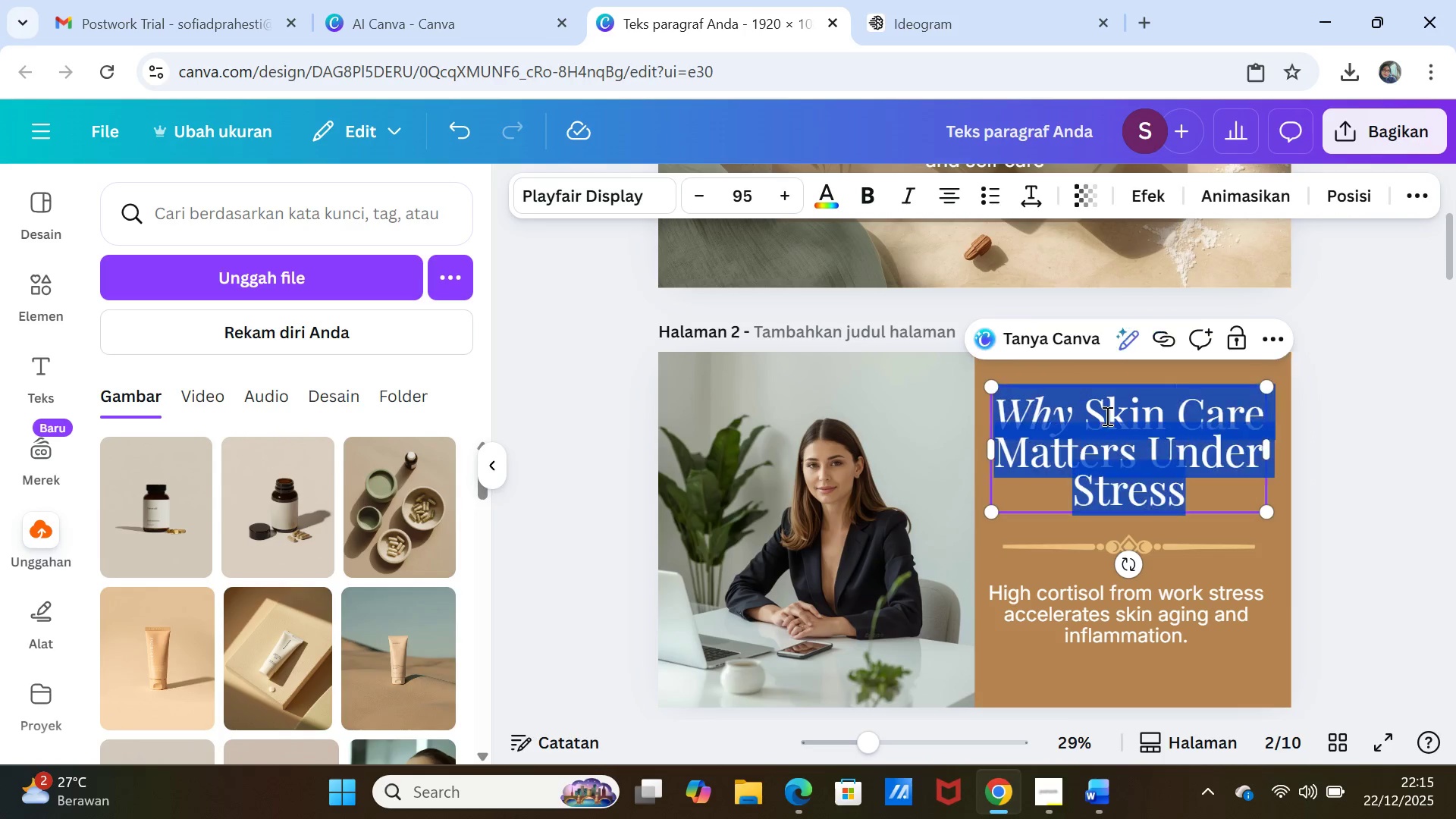 
triple_click([1106, 416])
 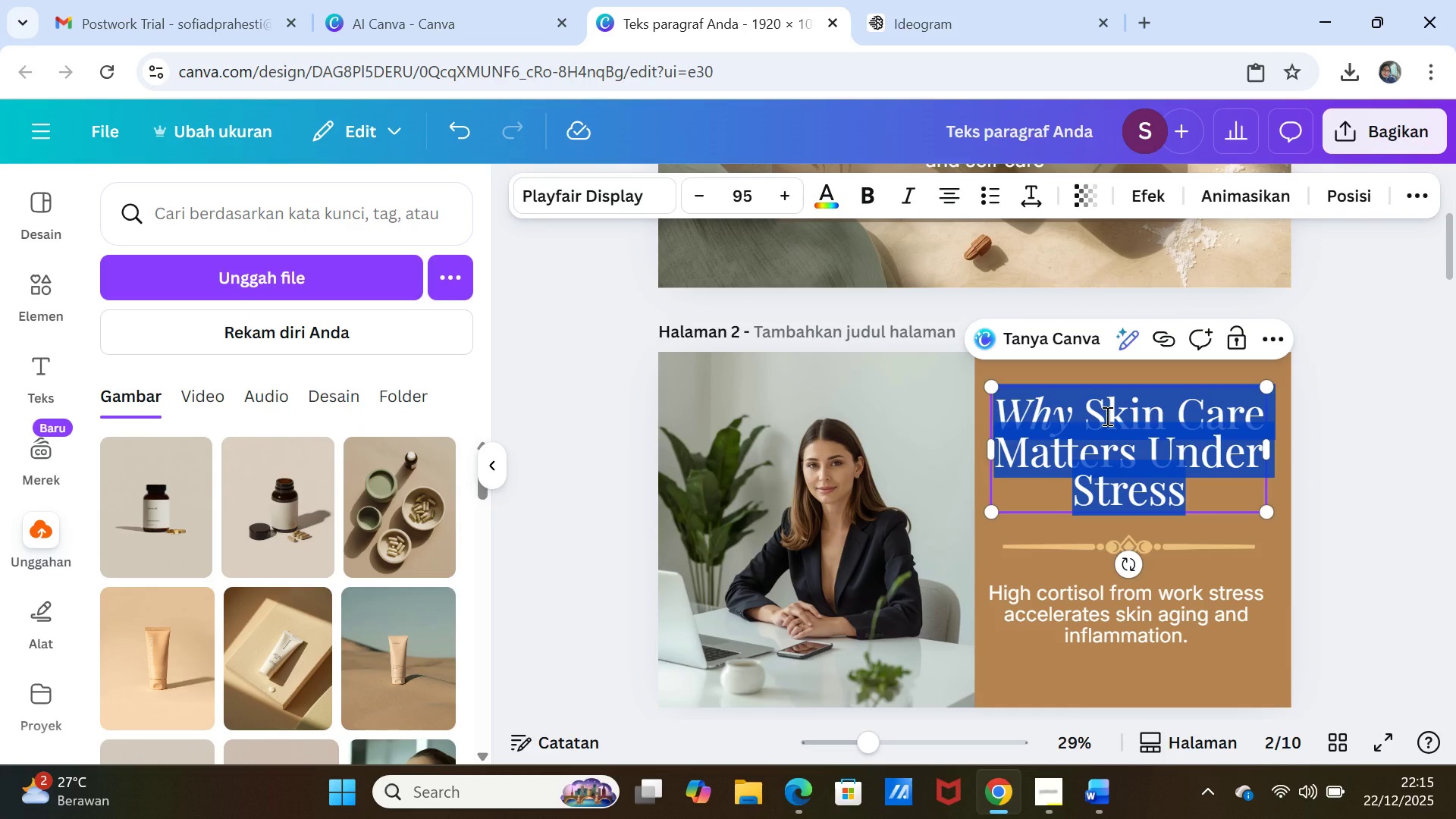 
hold_key(key=ShiftLeft, duration=0.44)
 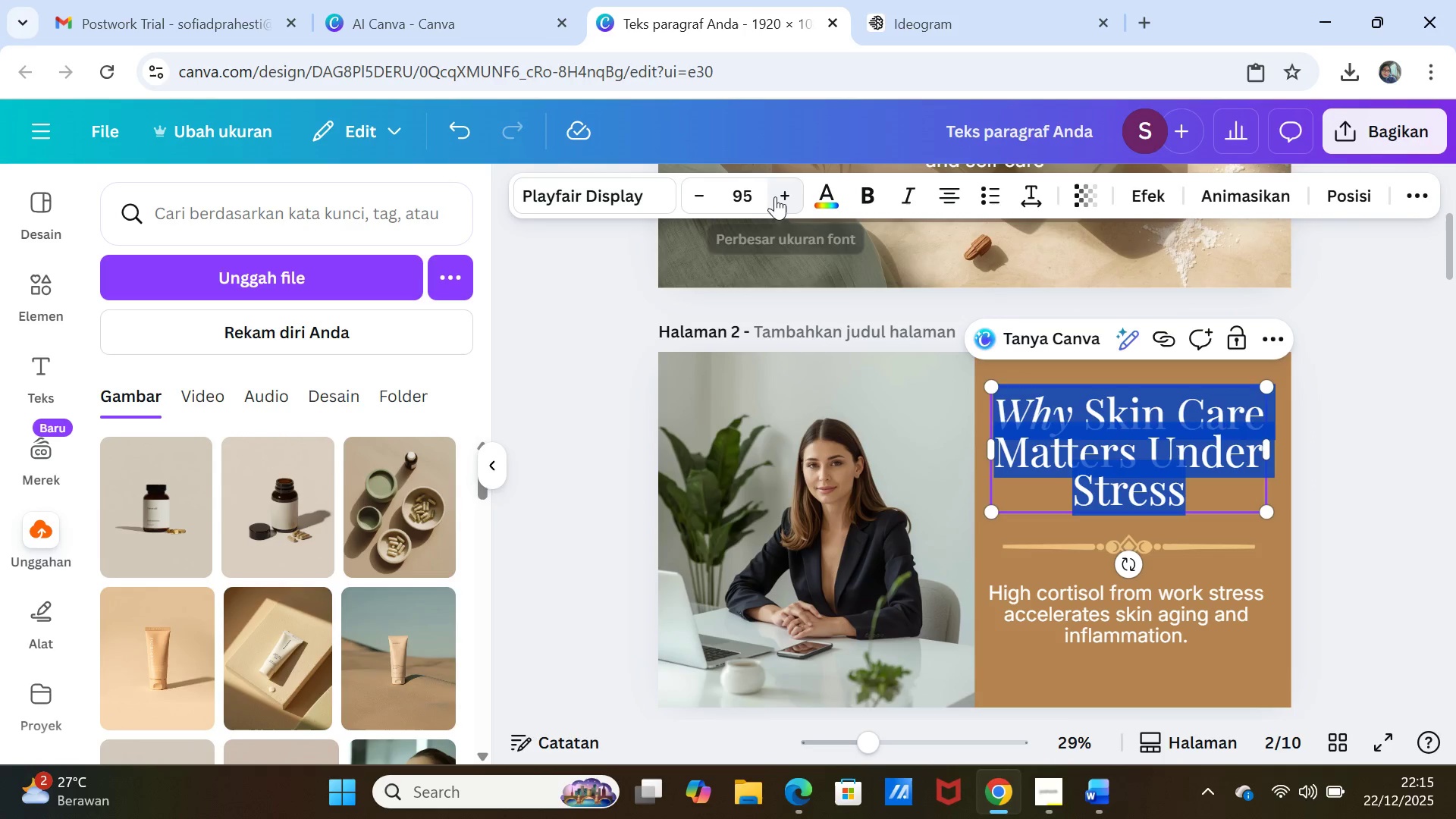 
double_click([777, 193])
 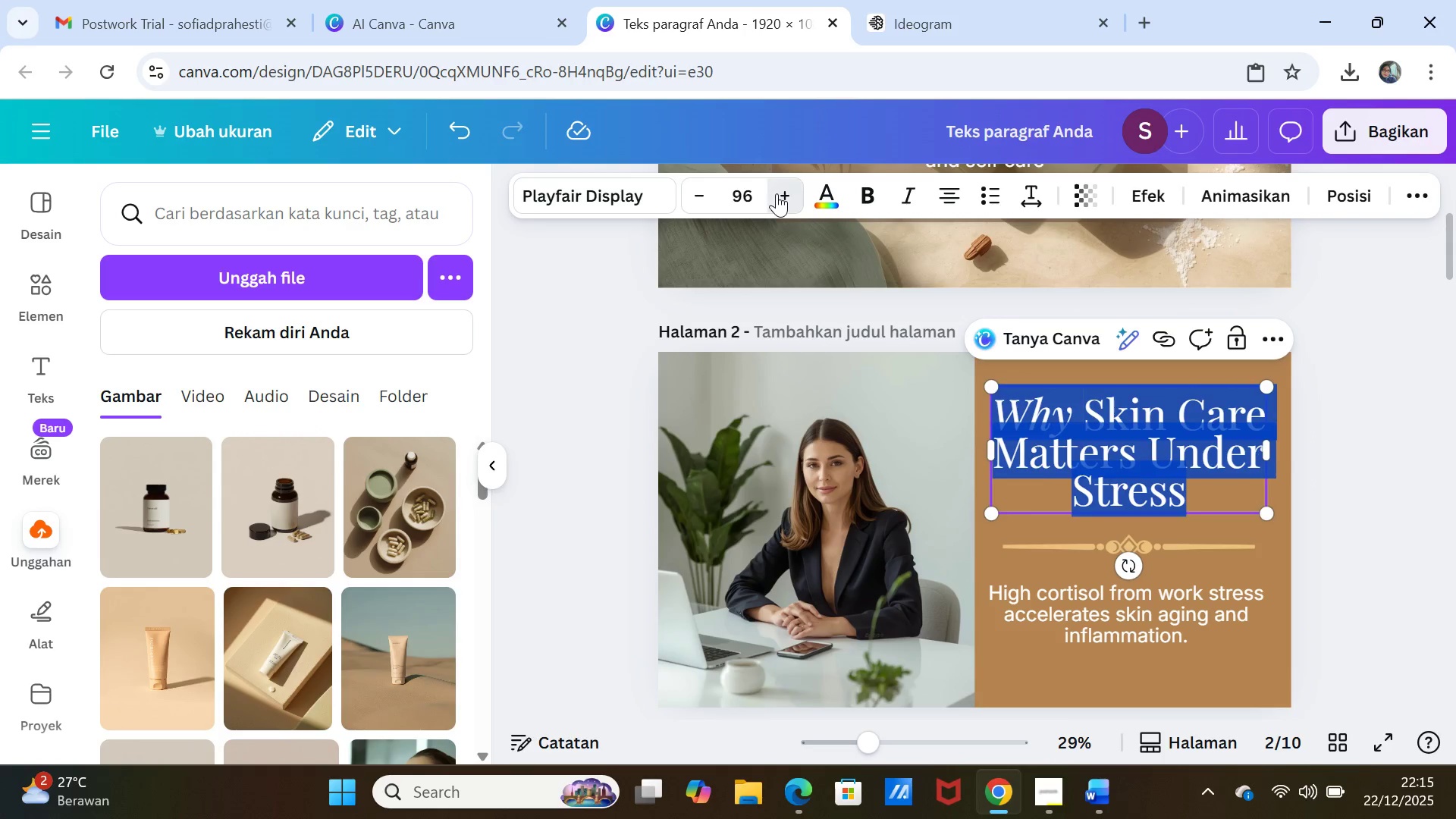 
triple_click([777, 193])
 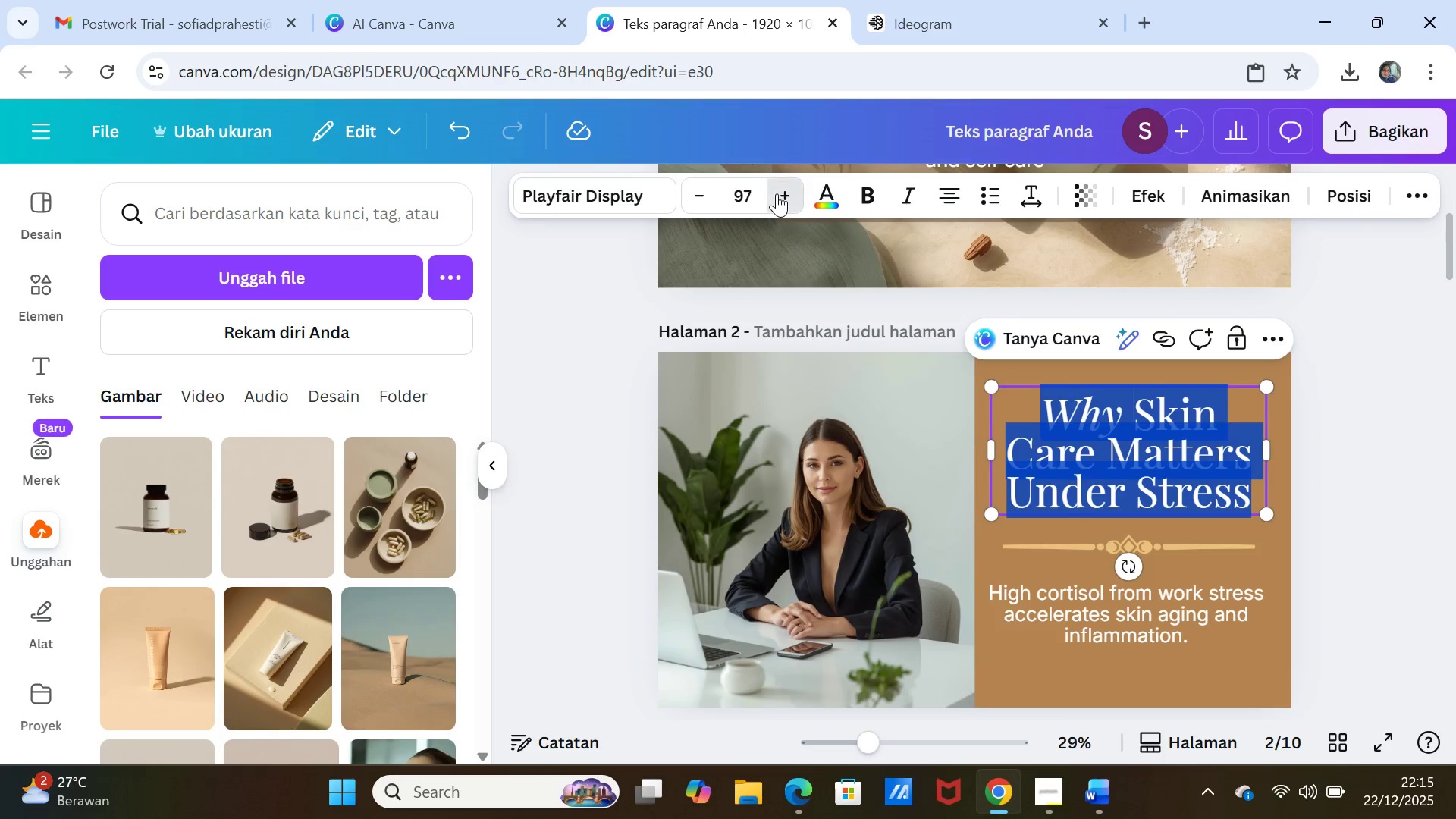 
triple_click([777, 193])
 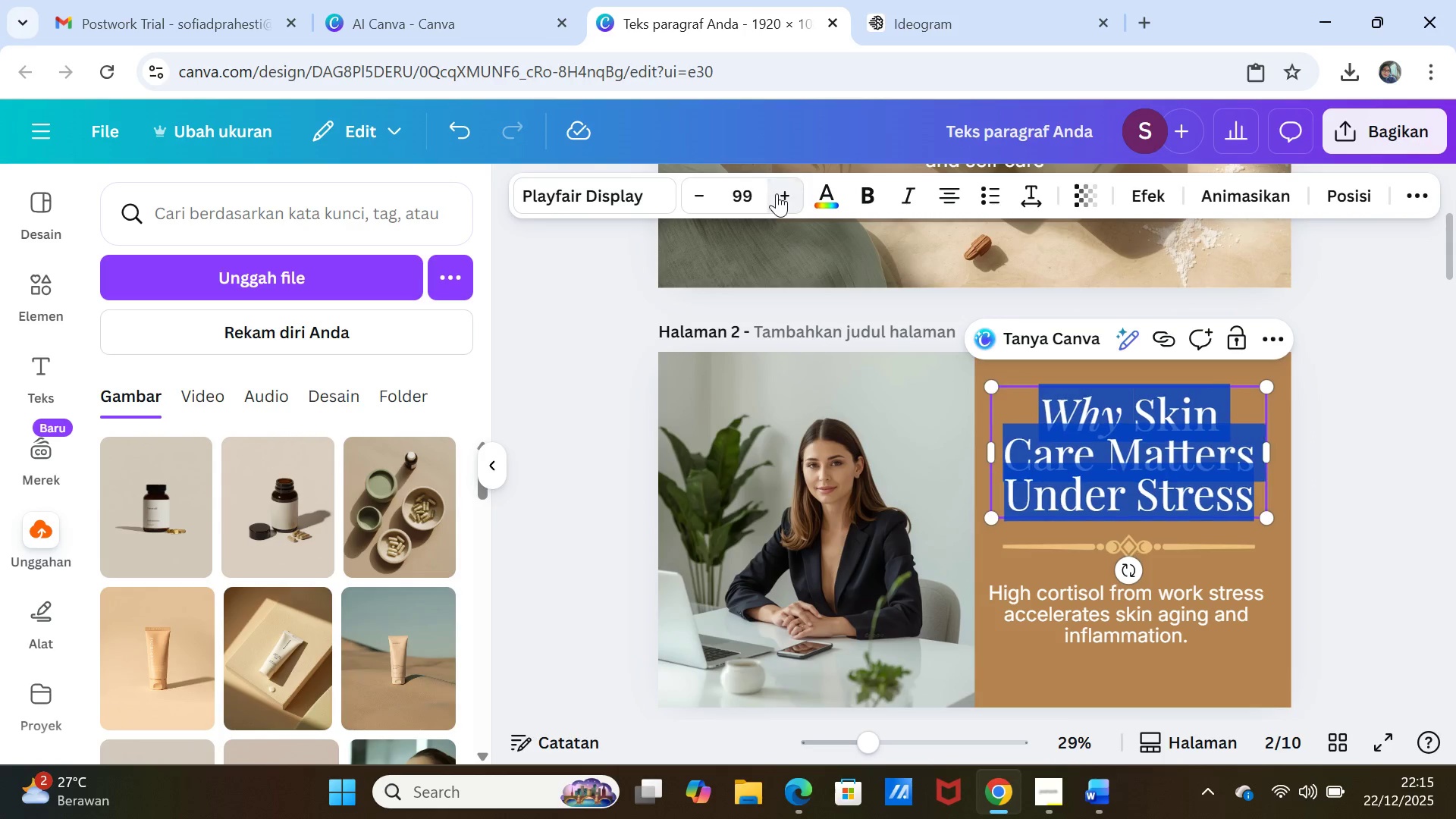 
triple_click([777, 193])
 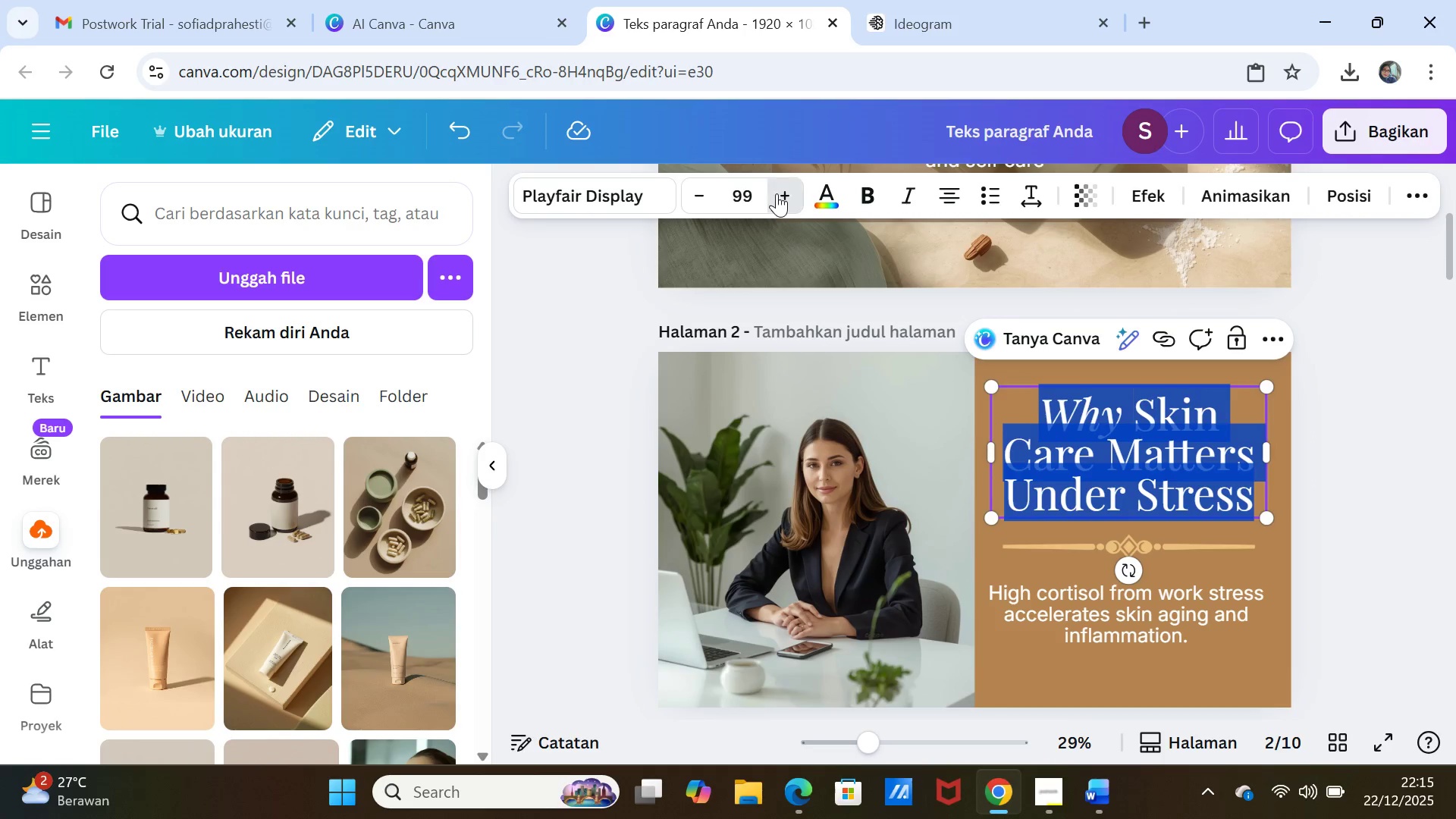 
triple_click([777, 193])
 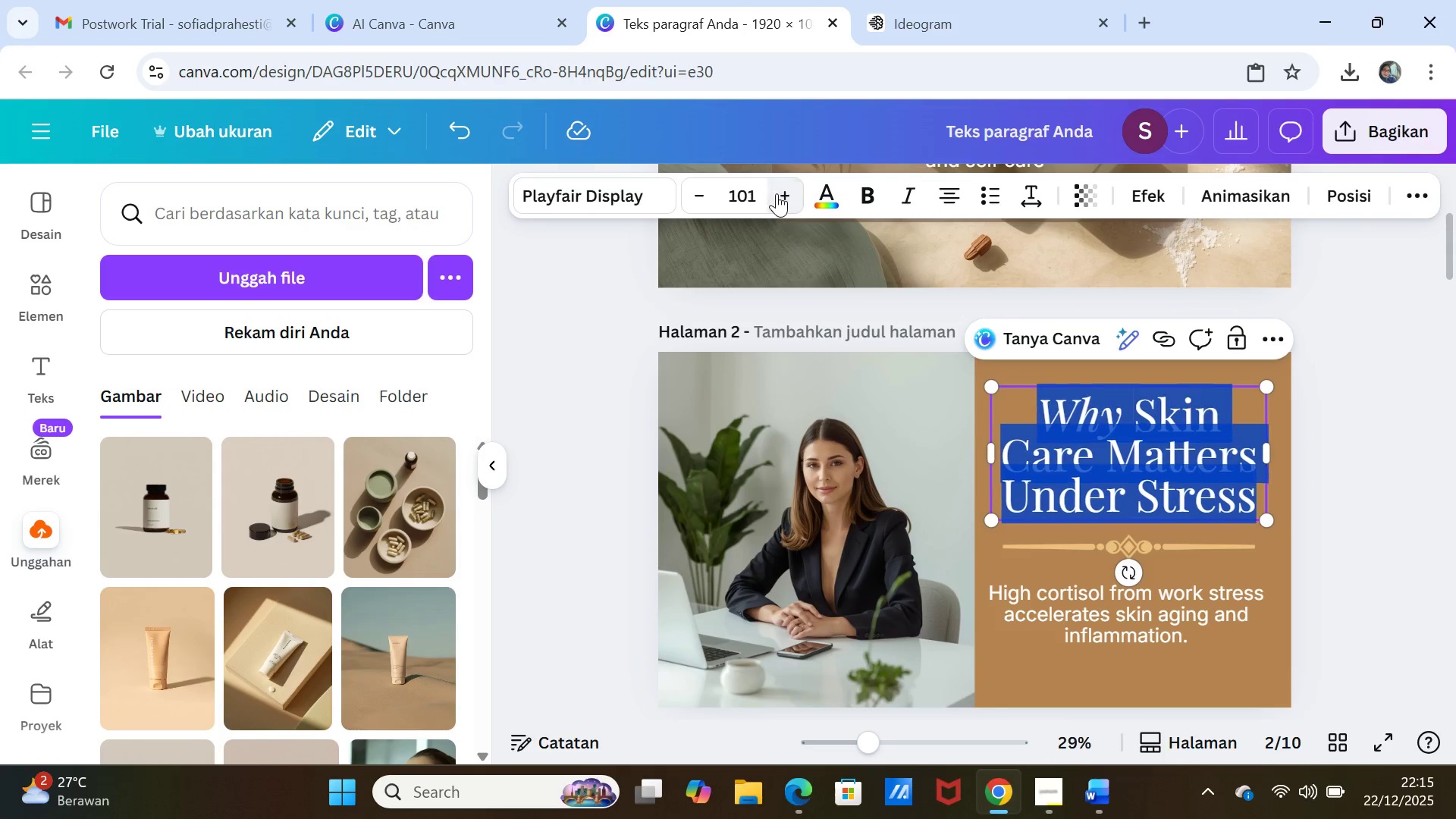 
triple_click([777, 193])
 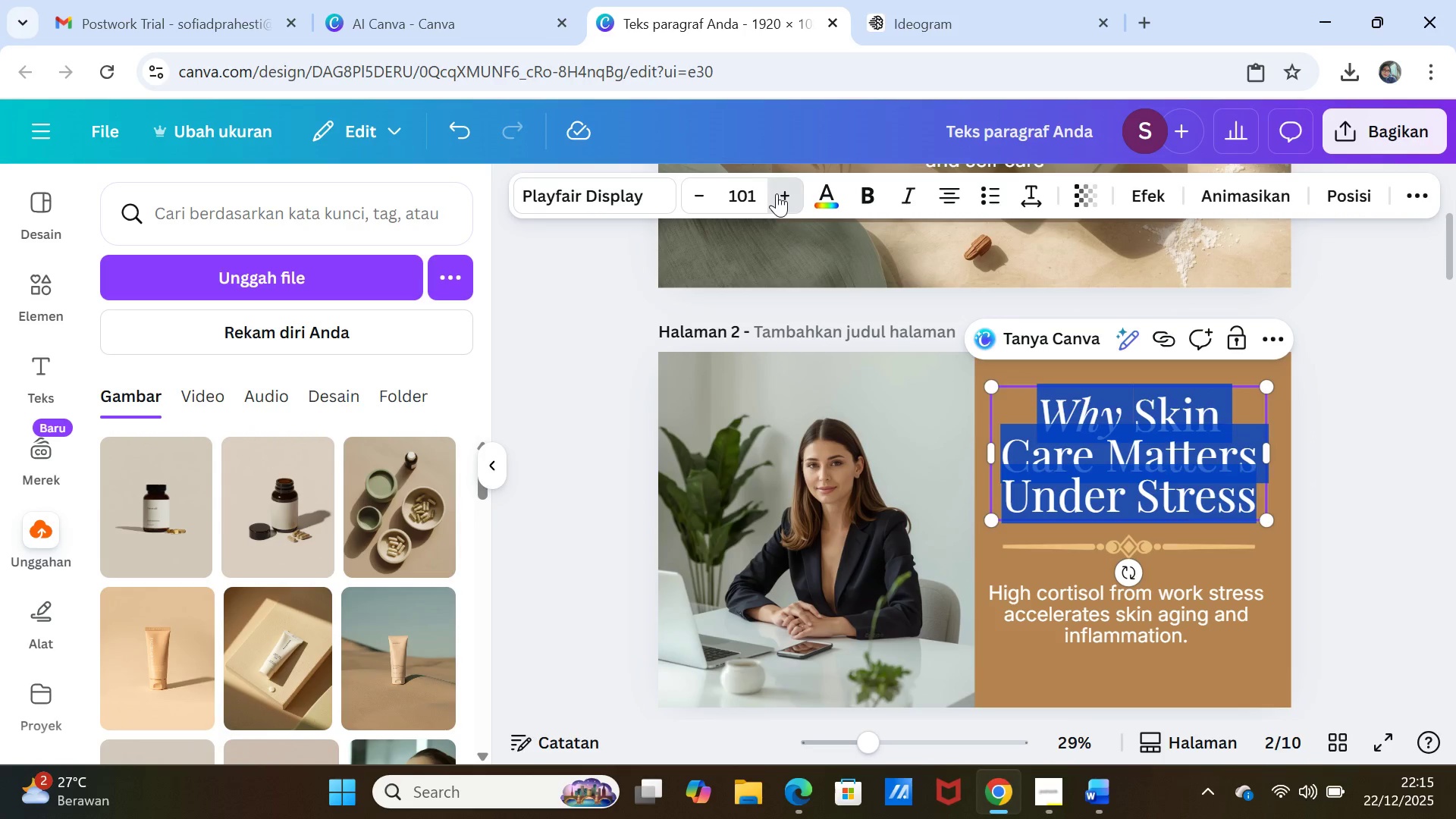 
triple_click([777, 193])
 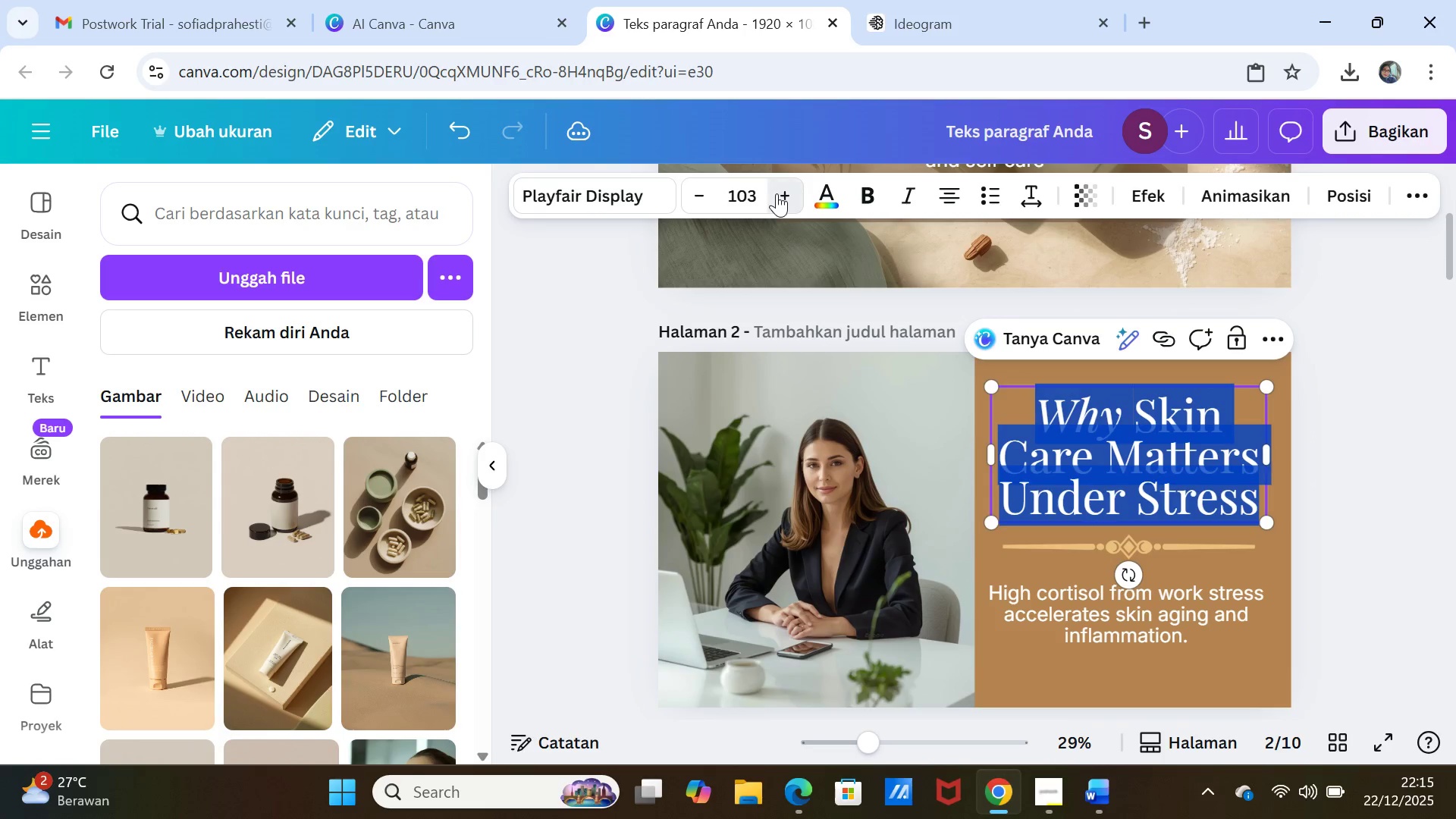 
triple_click([777, 193])
 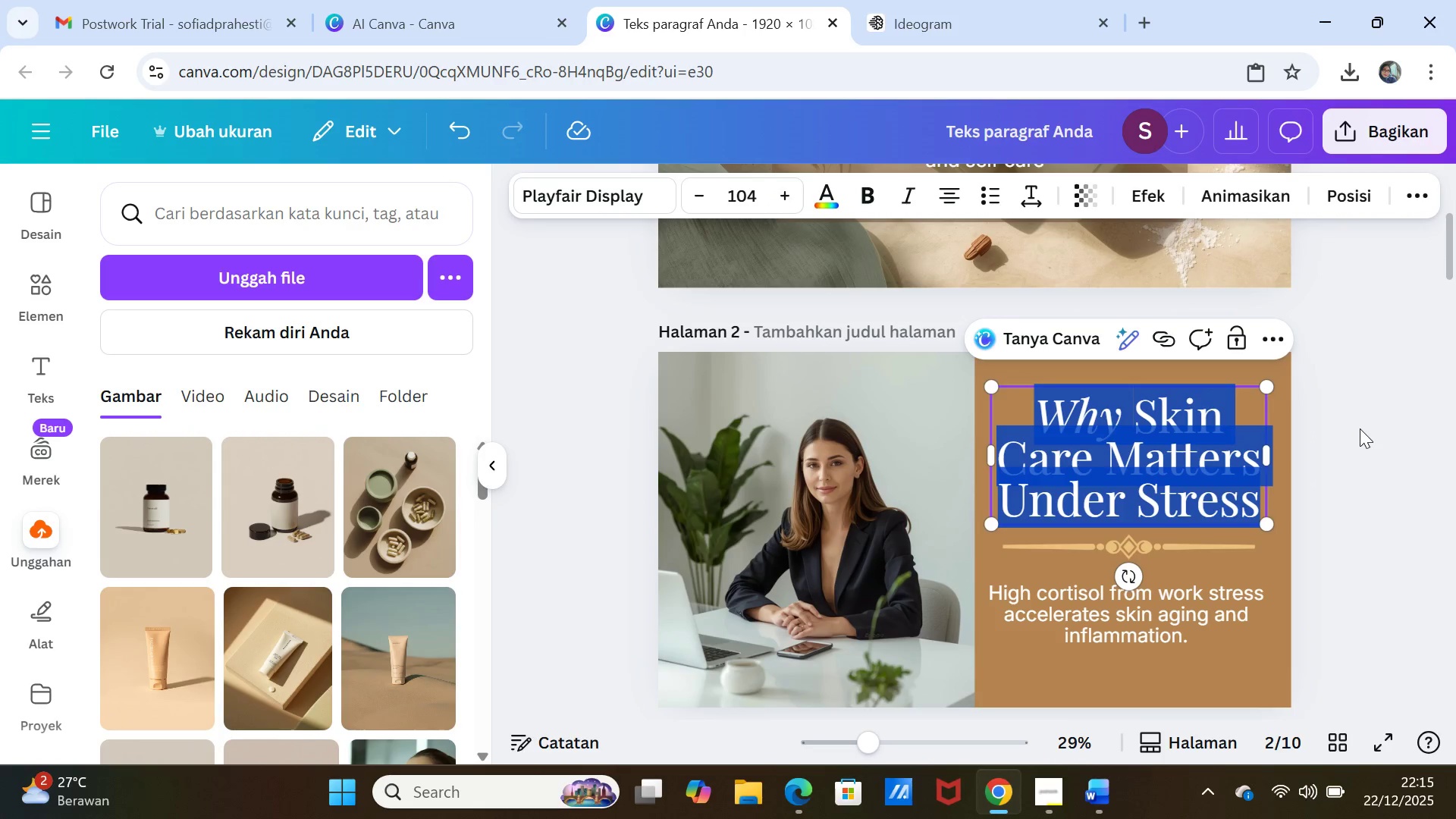 
left_click([1367, 438])
 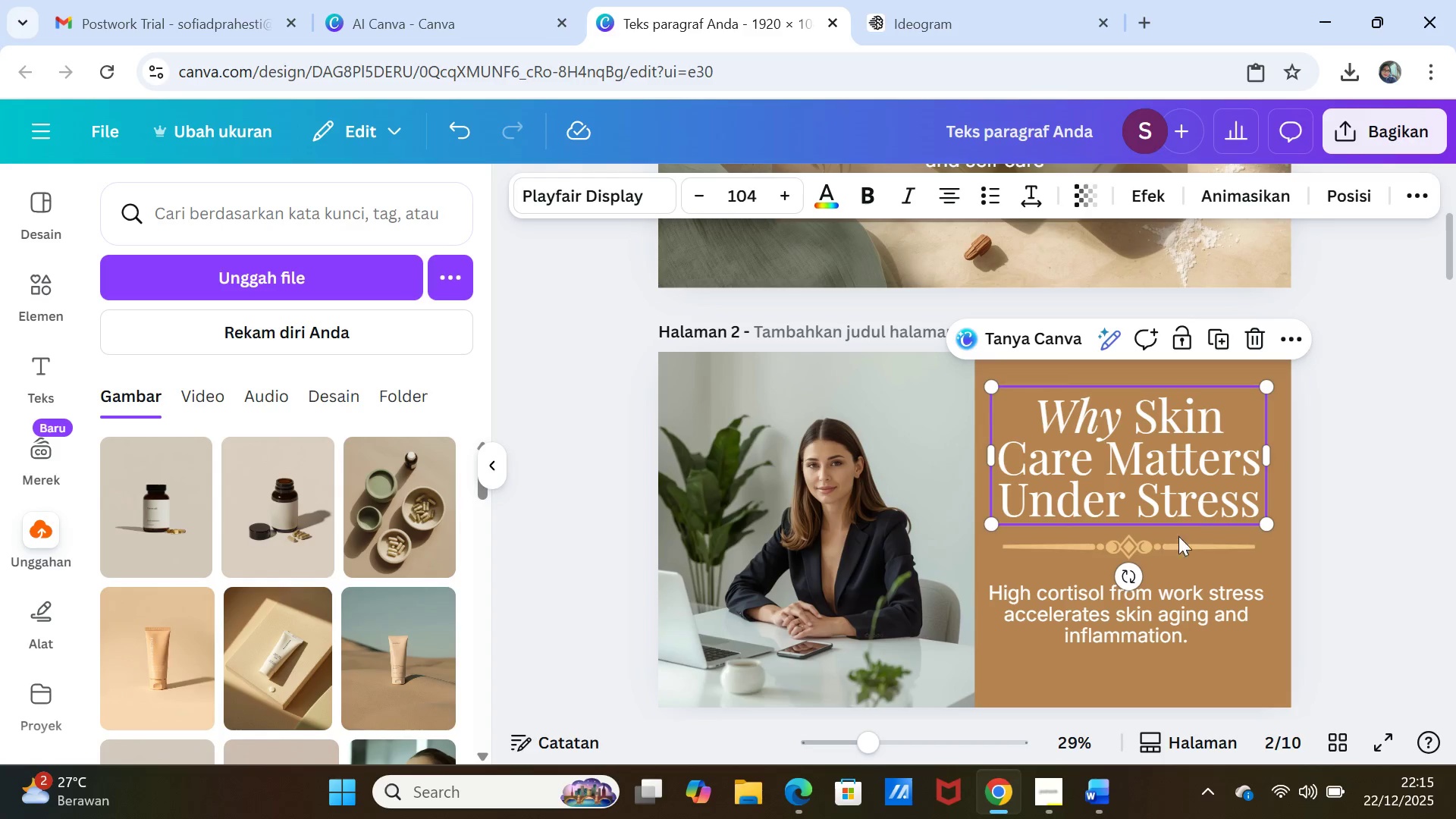 
scroll: coordinate [1211, 617], scroll_direction: down, amount: 1.0
 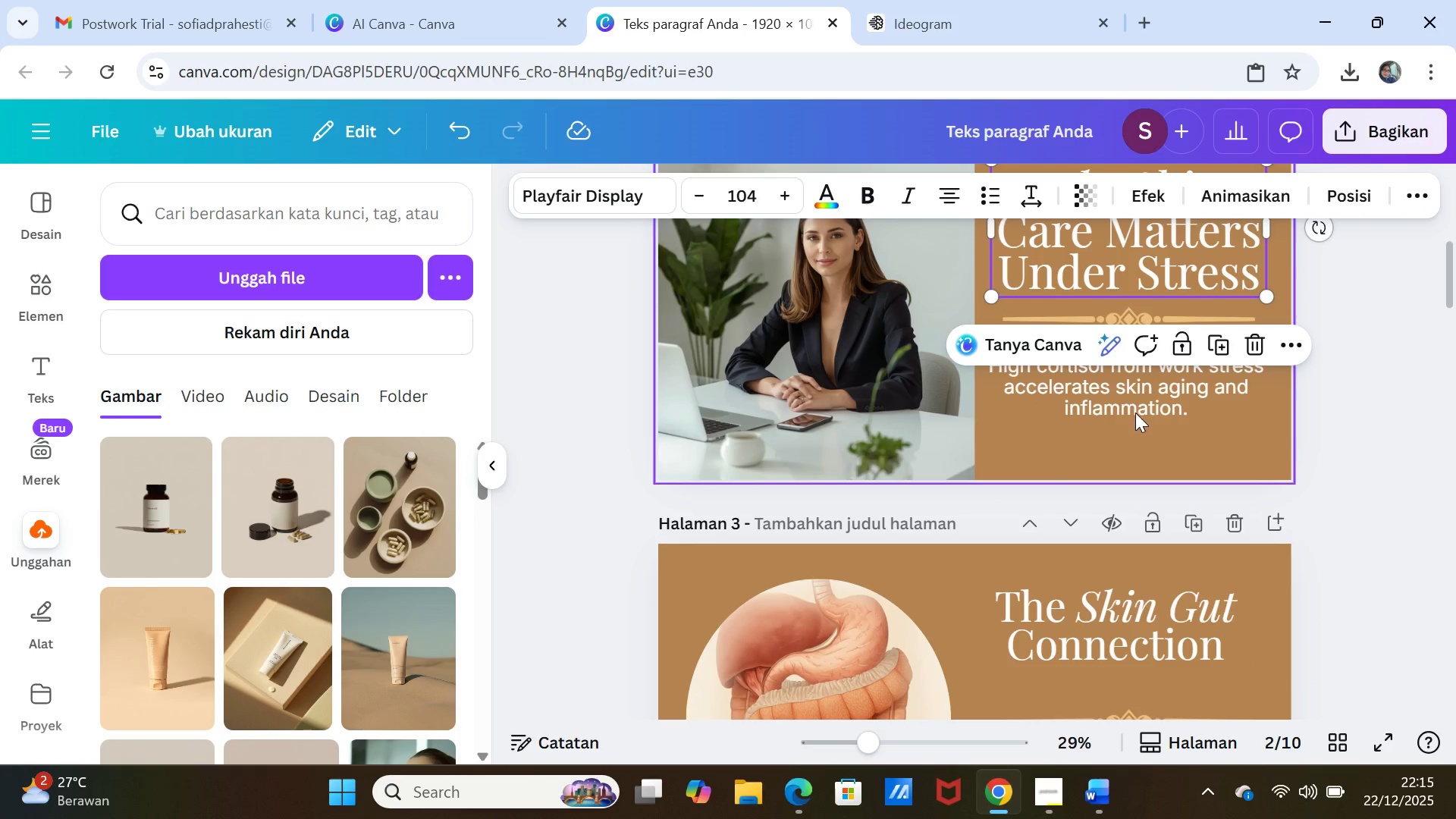 
left_click_drag(start_coordinate=[1134, 402], to_coordinate=[1132, 416])
 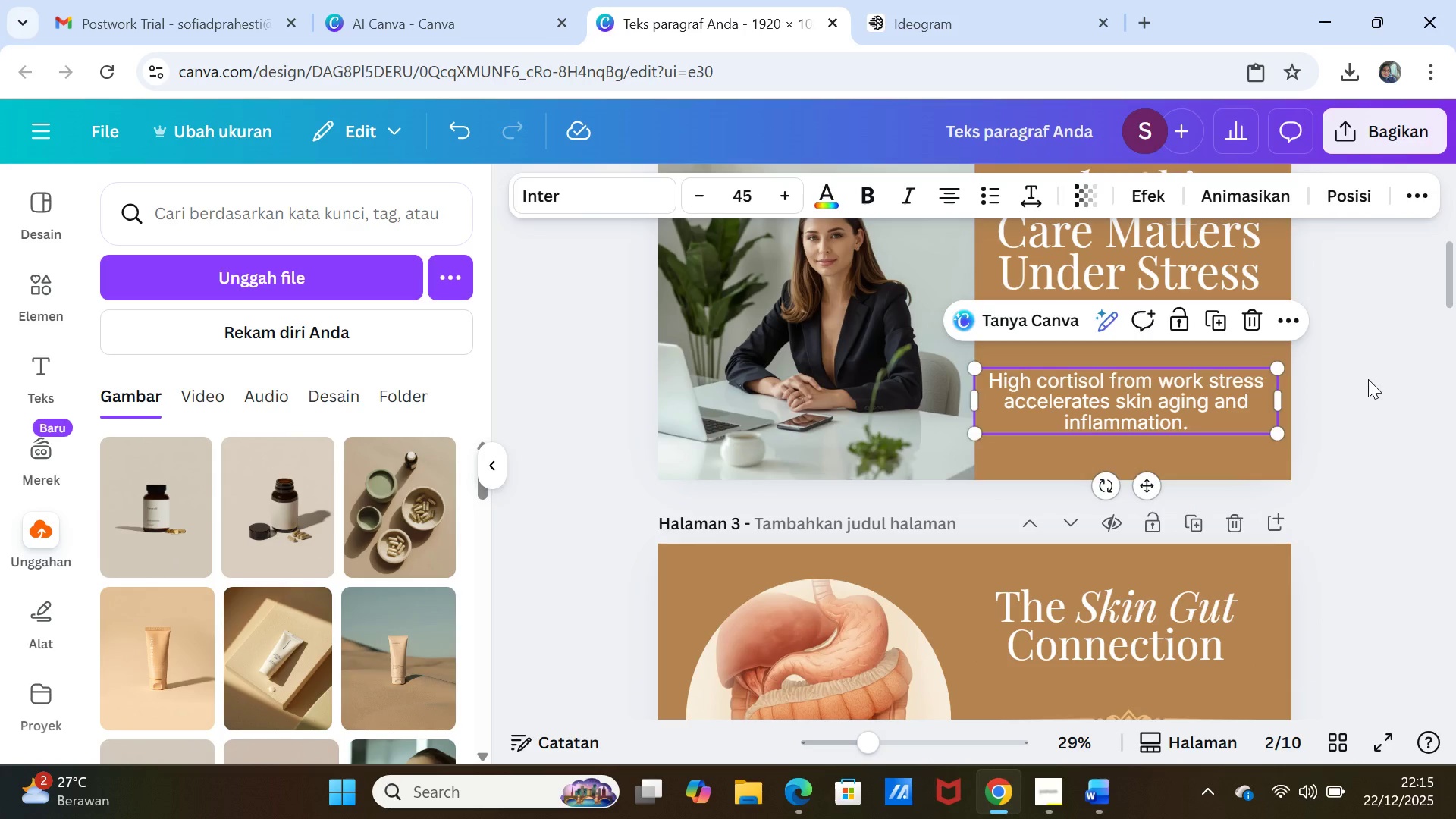 
left_click([1368, 379])
 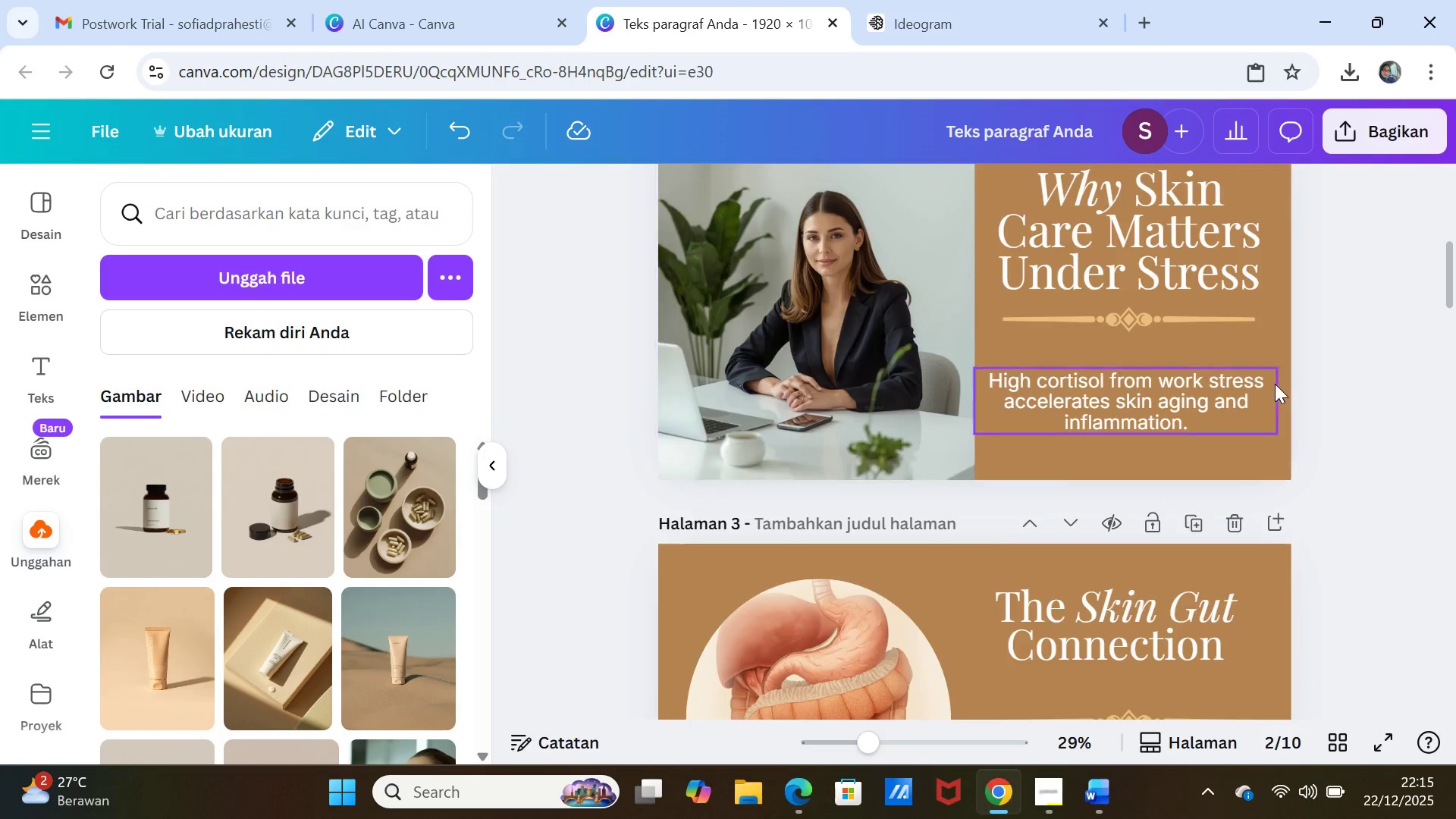 
scroll: coordinate [1275, 384], scroll_direction: up, amount: 1.0
 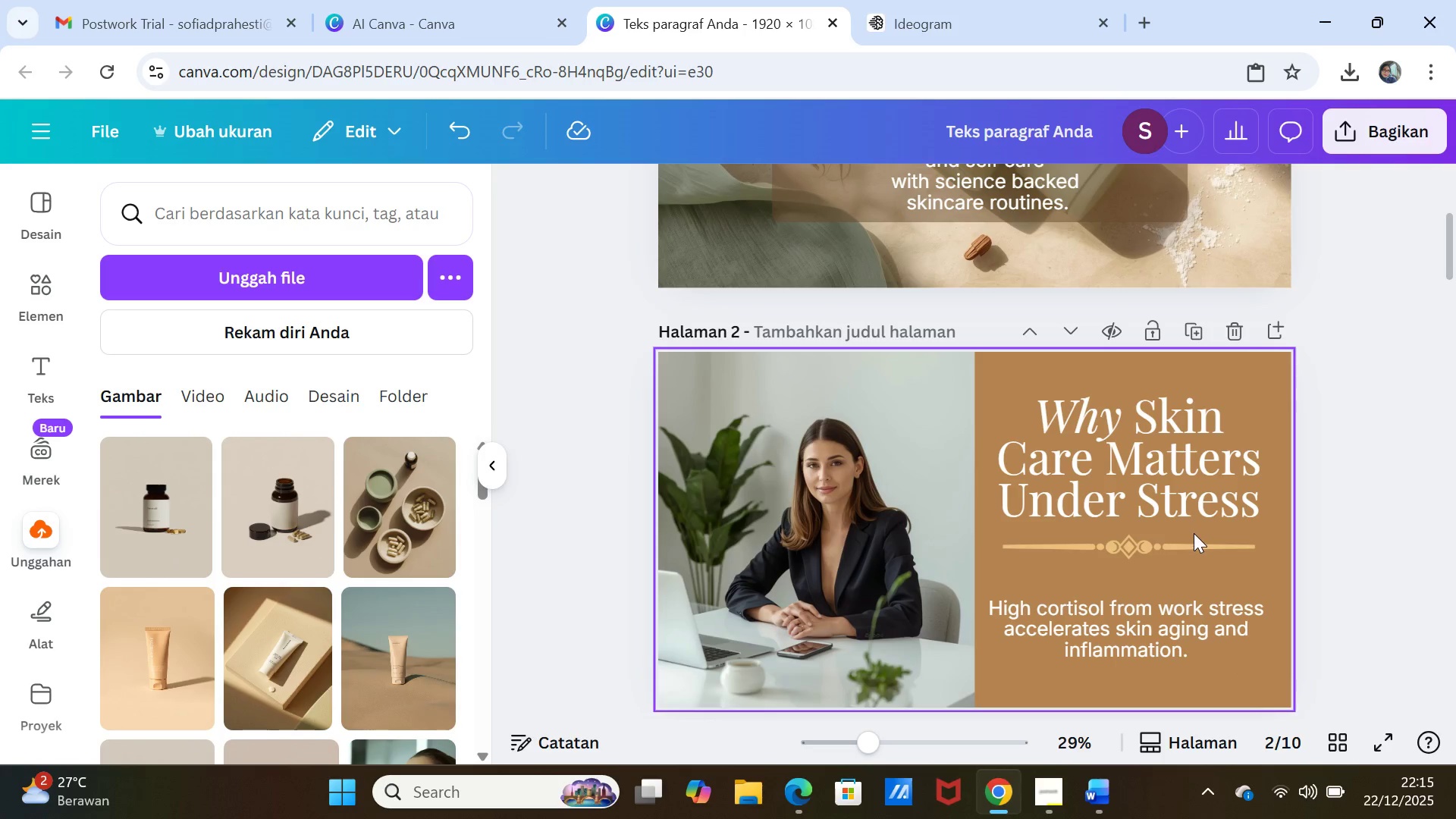 
left_click_drag(start_coordinate=[1193, 541], to_coordinate=[1191, 549])
 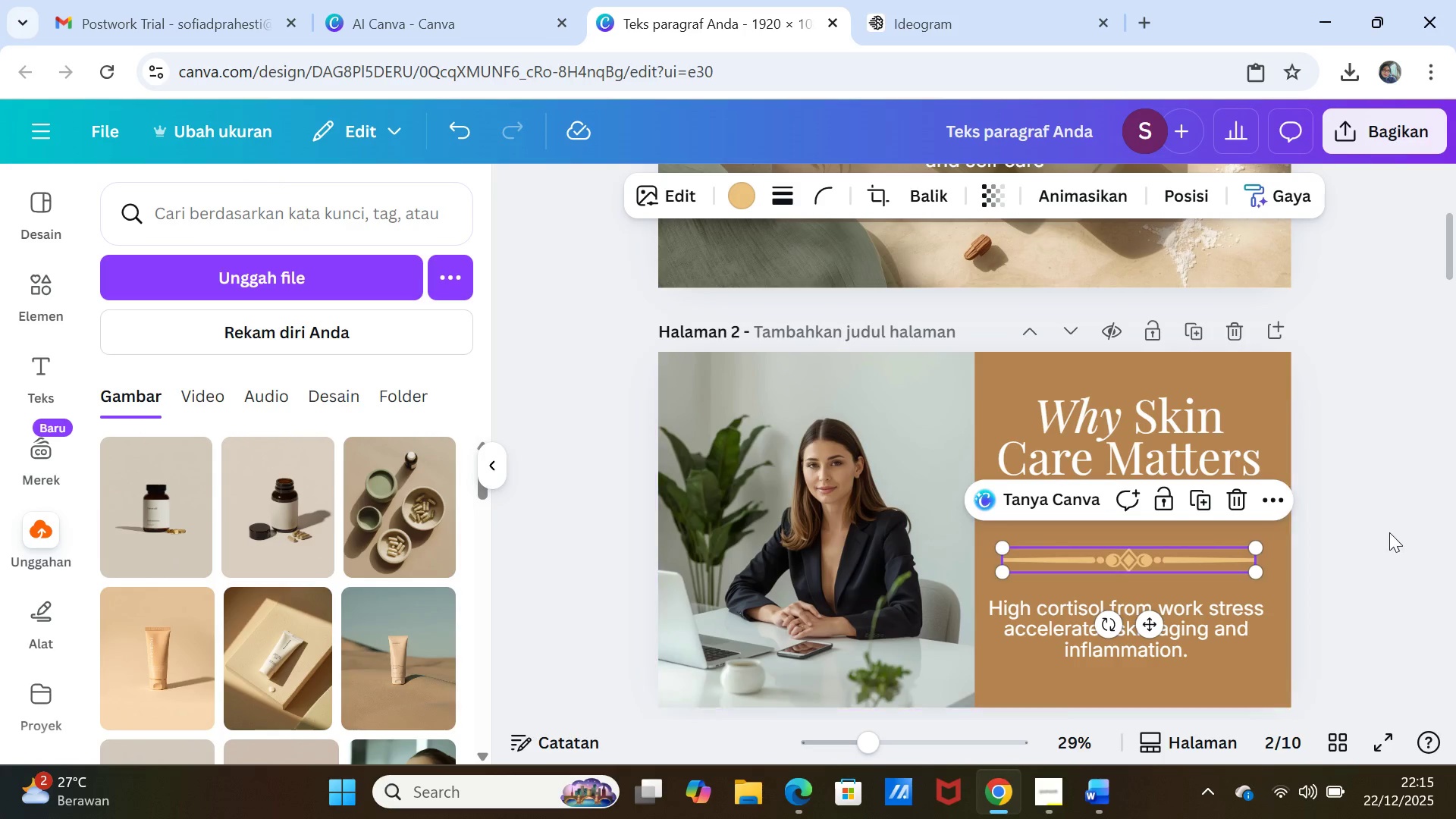 
left_click([1389, 532])
 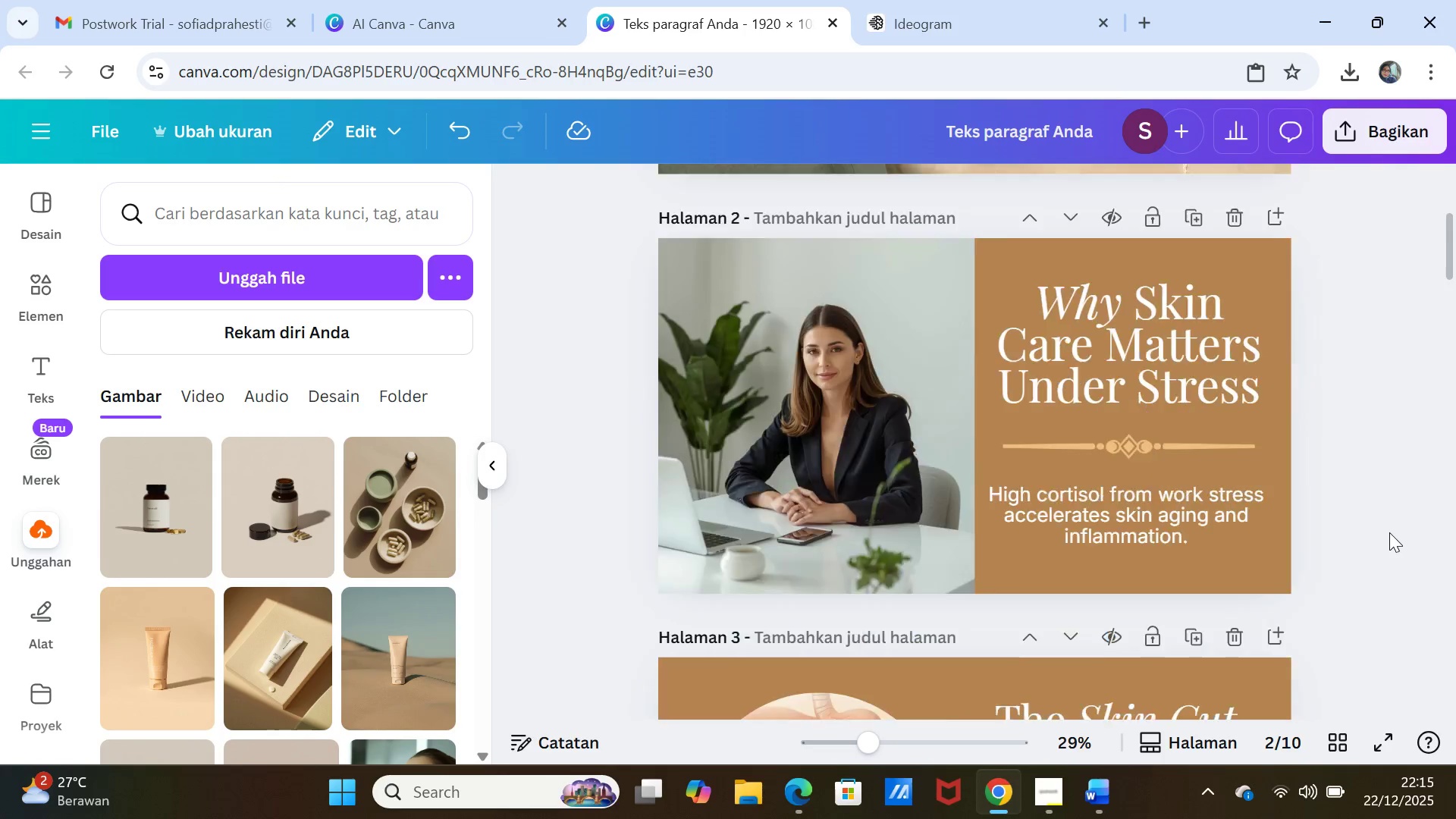 
scroll: coordinate [1389, 532], scroll_direction: down, amount: 2.0
 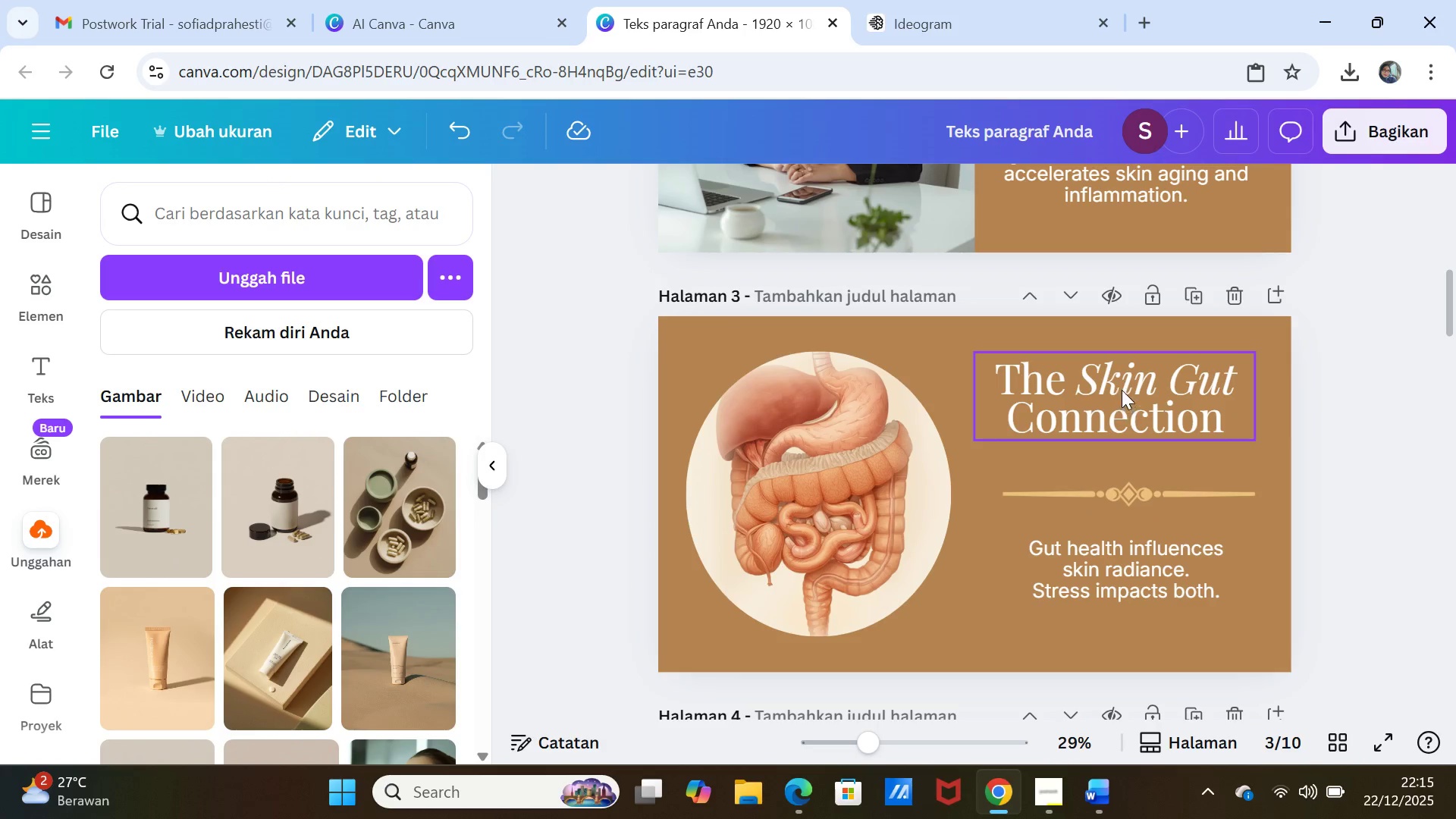 
double_click([1122, 379])
 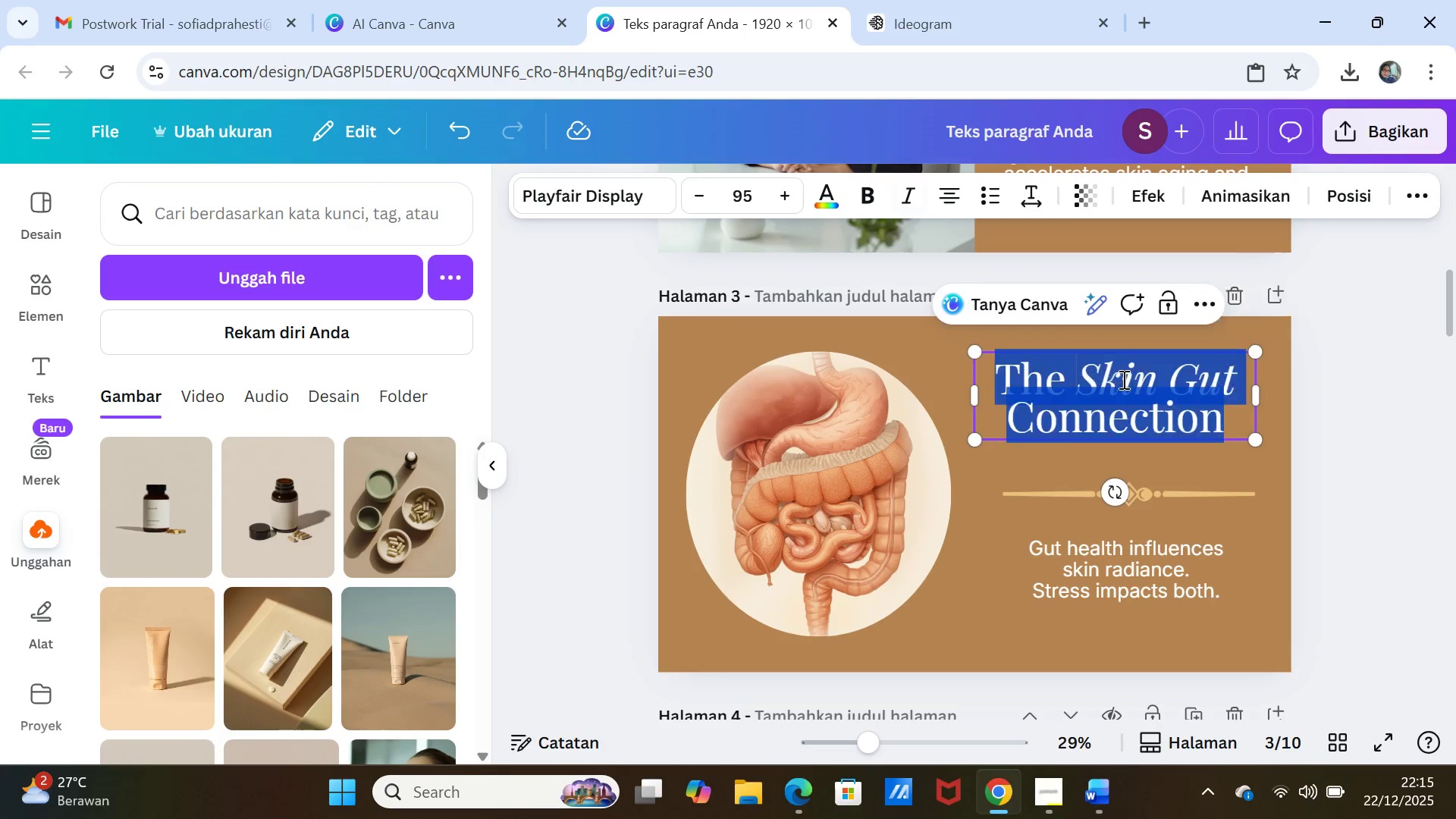 
triple_click([1122, 379])
 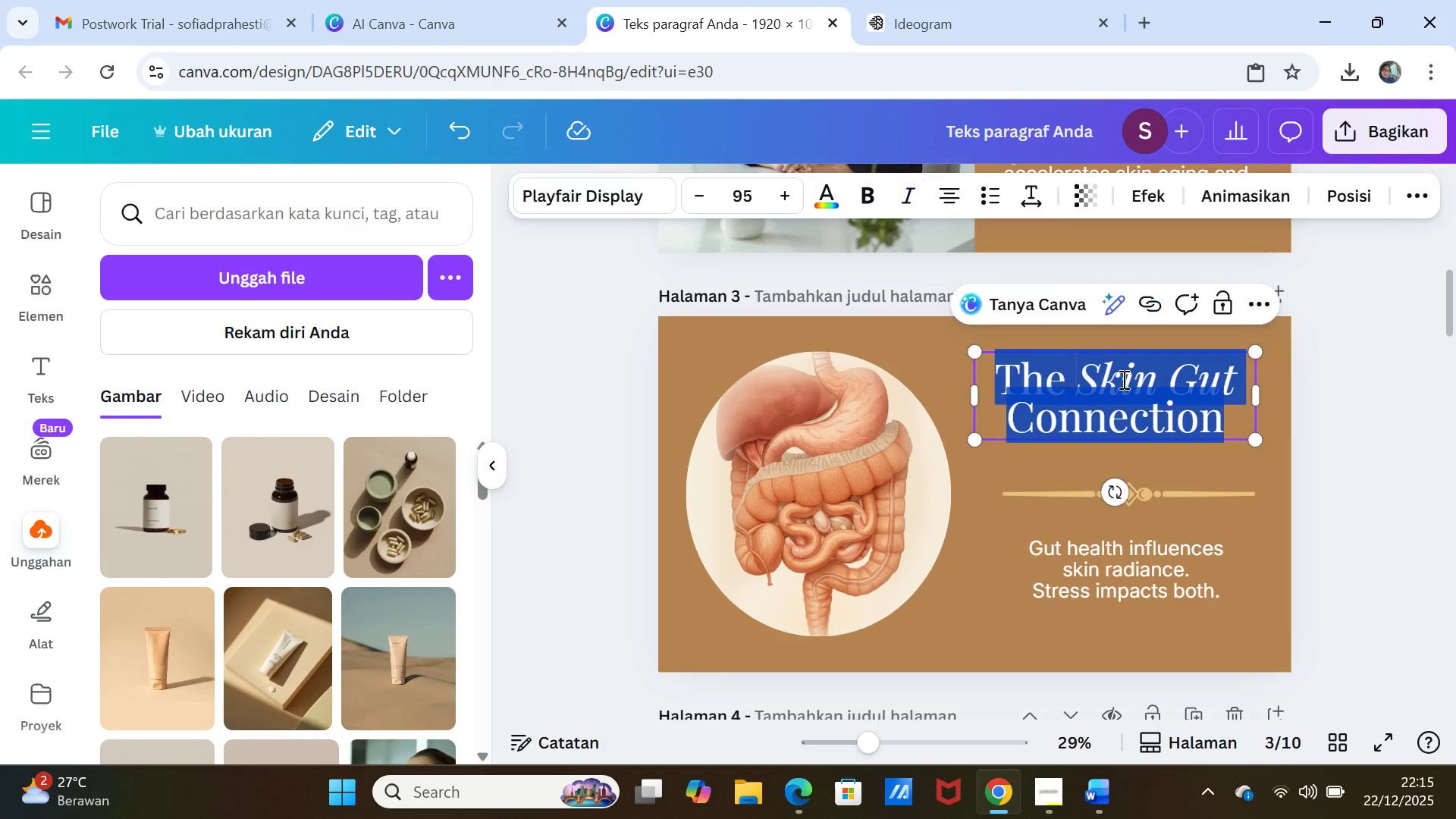 
triple_click([1122, 379])
 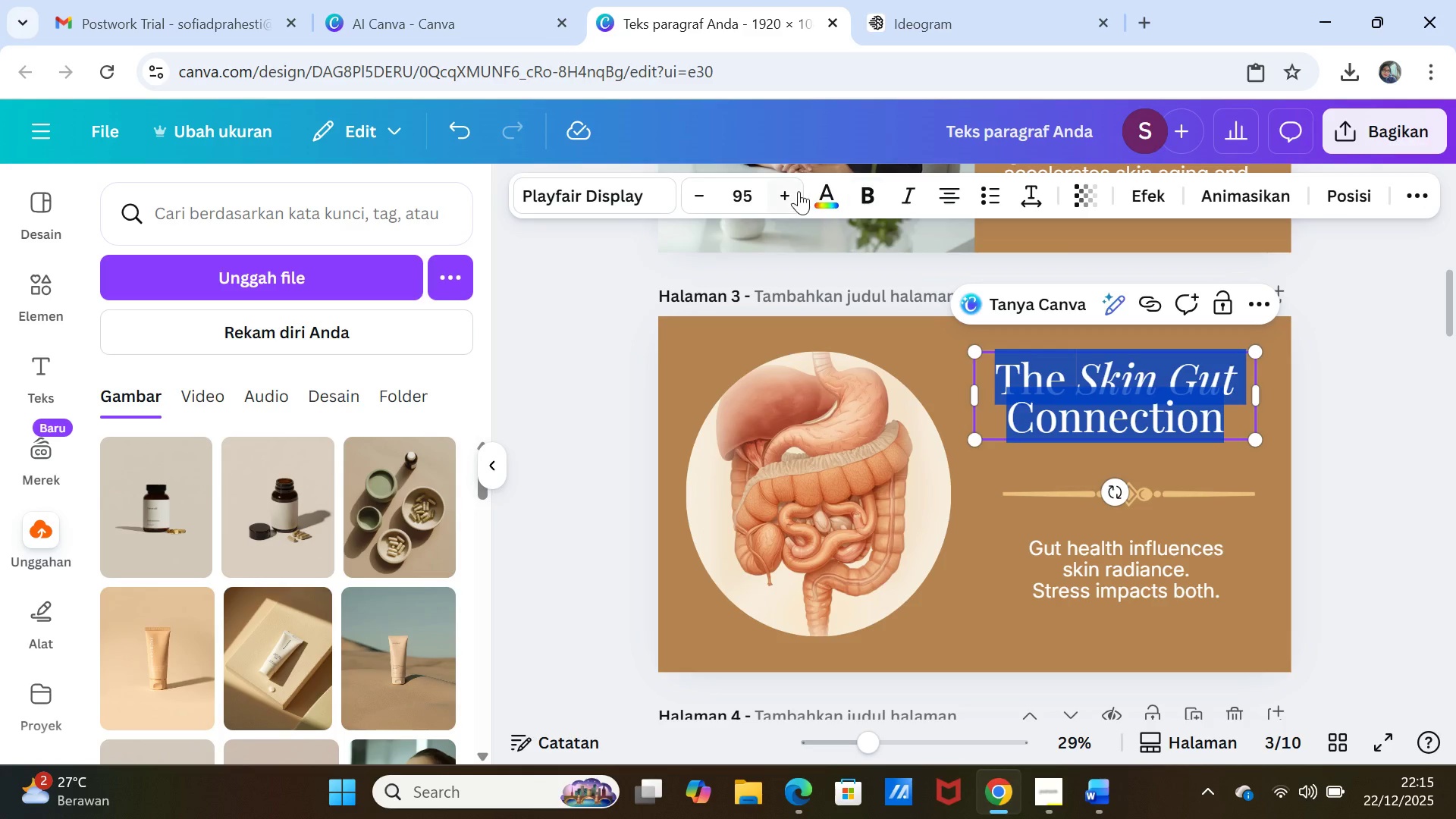 
double_click([799, 191])
 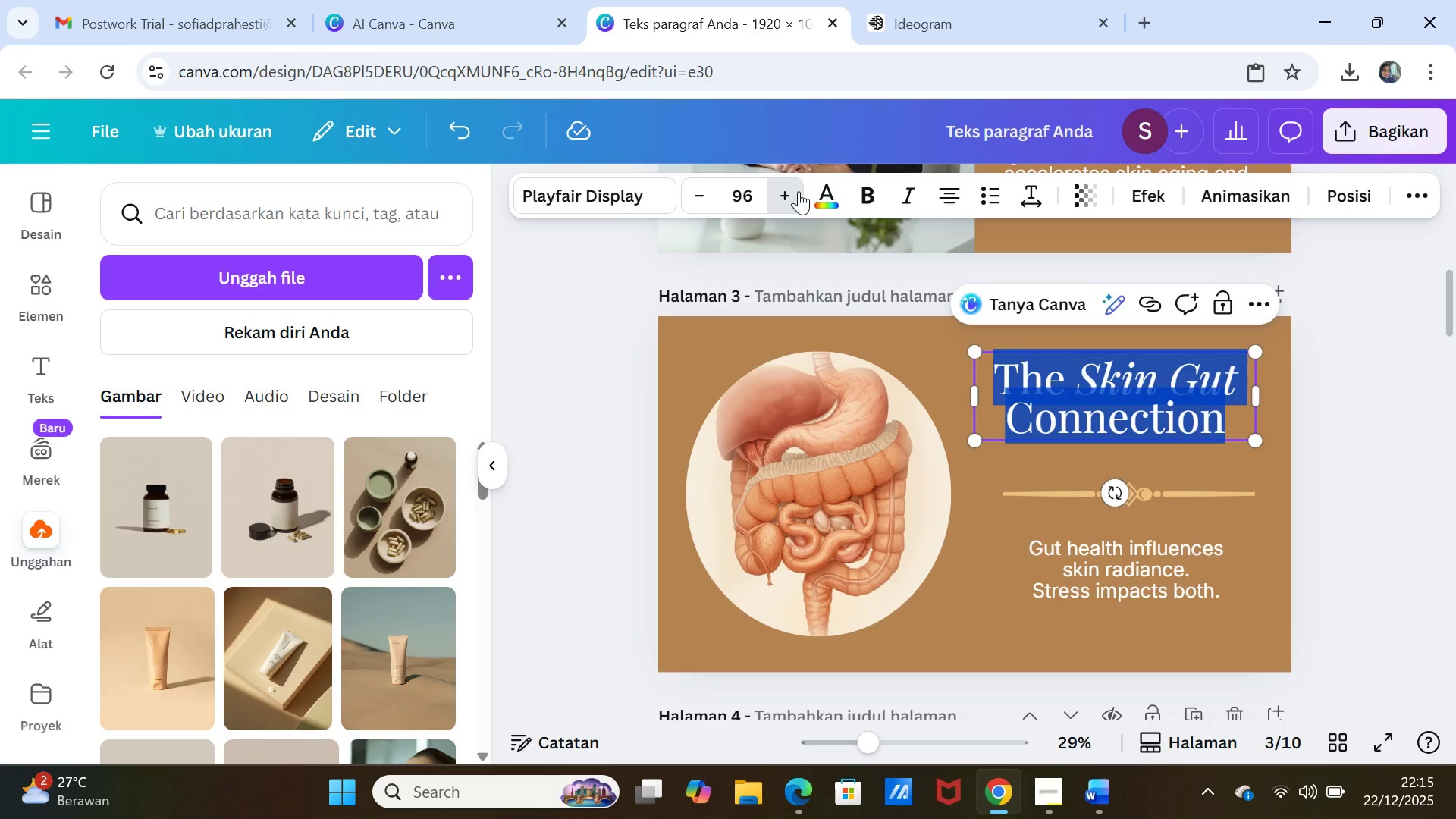 
triple_click([799, 191])
 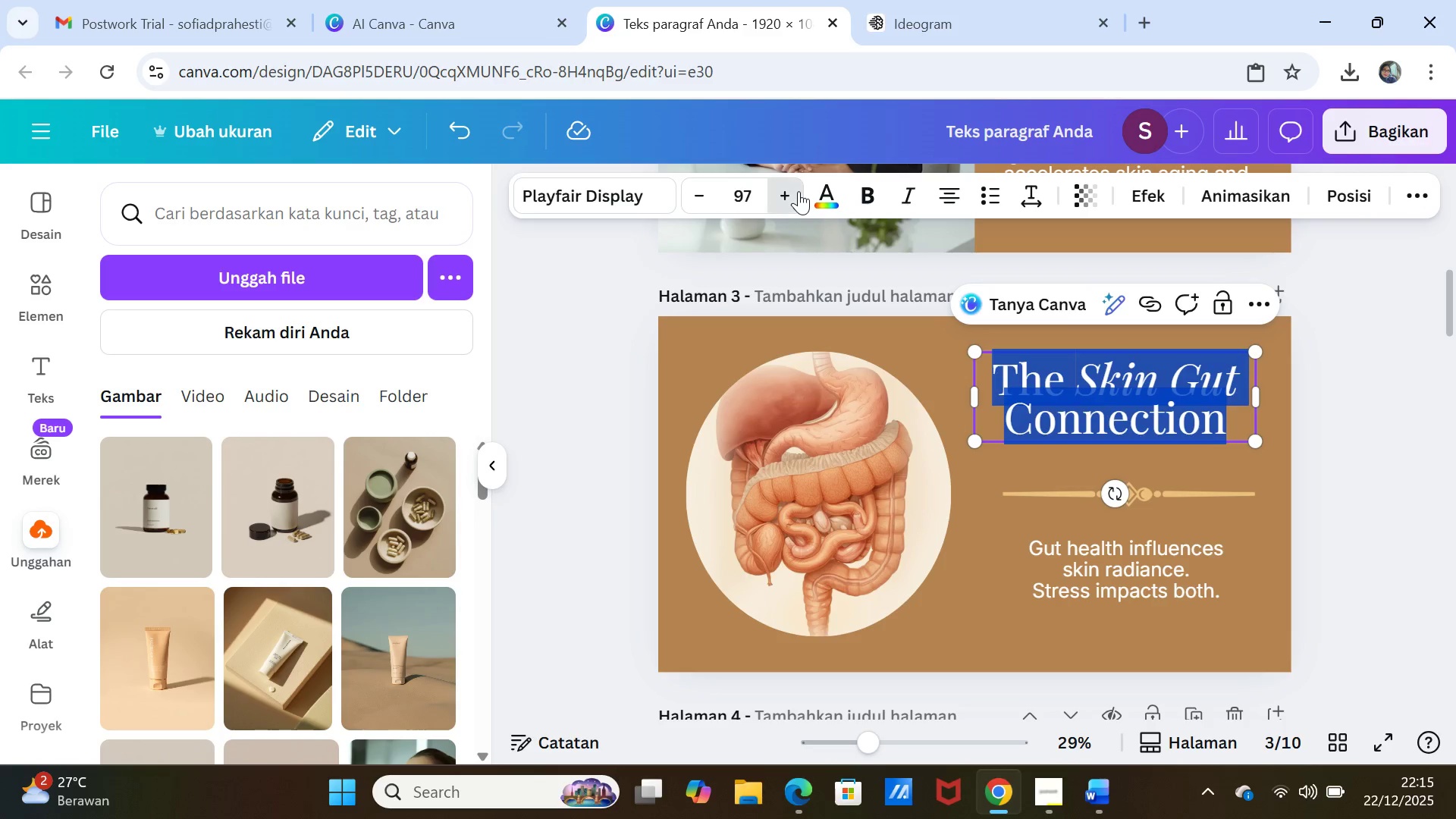 
triple_click([799, 191])
 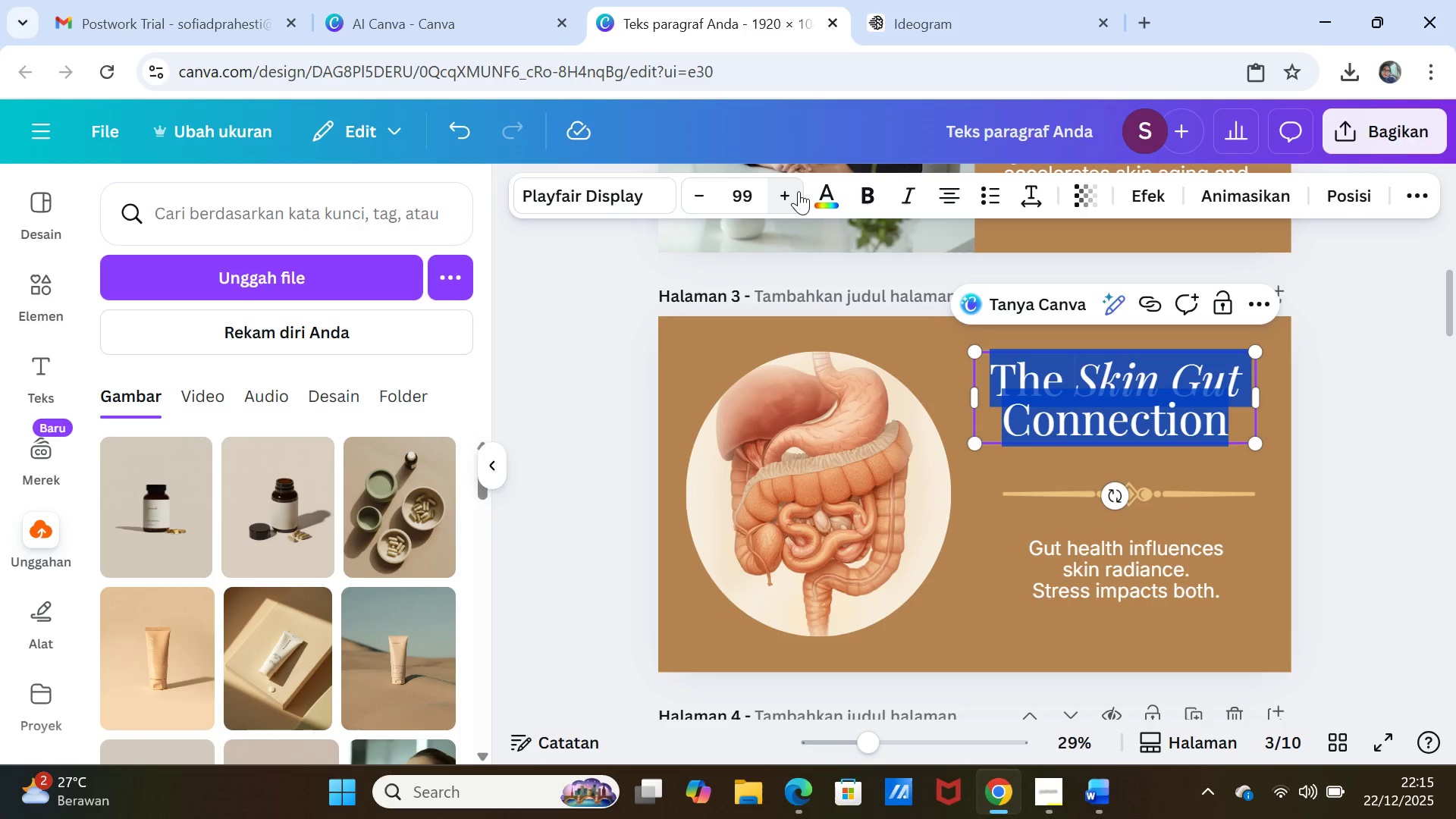 
triple_click([799, 191])
 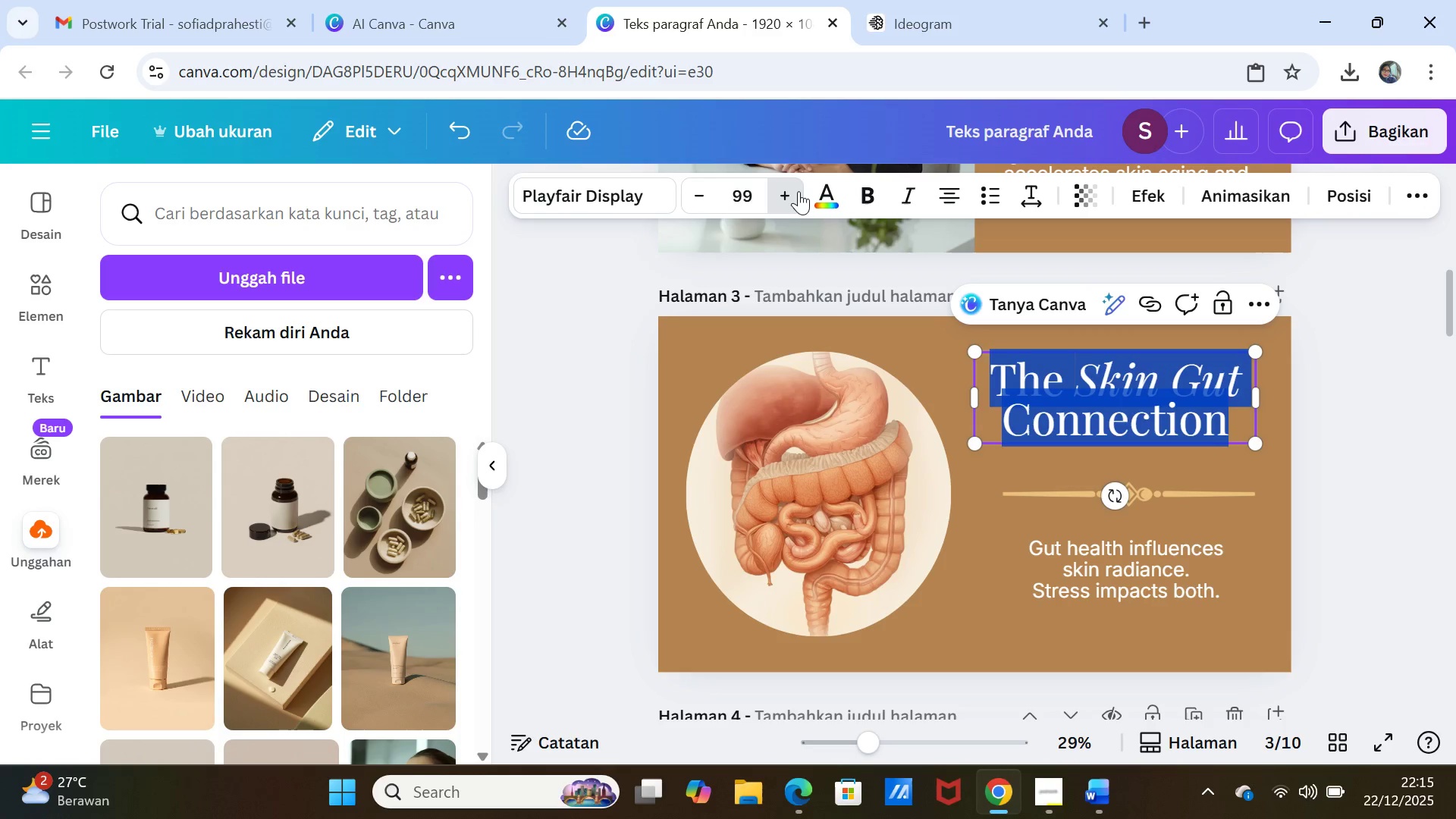 
triple_click([799, 191])
 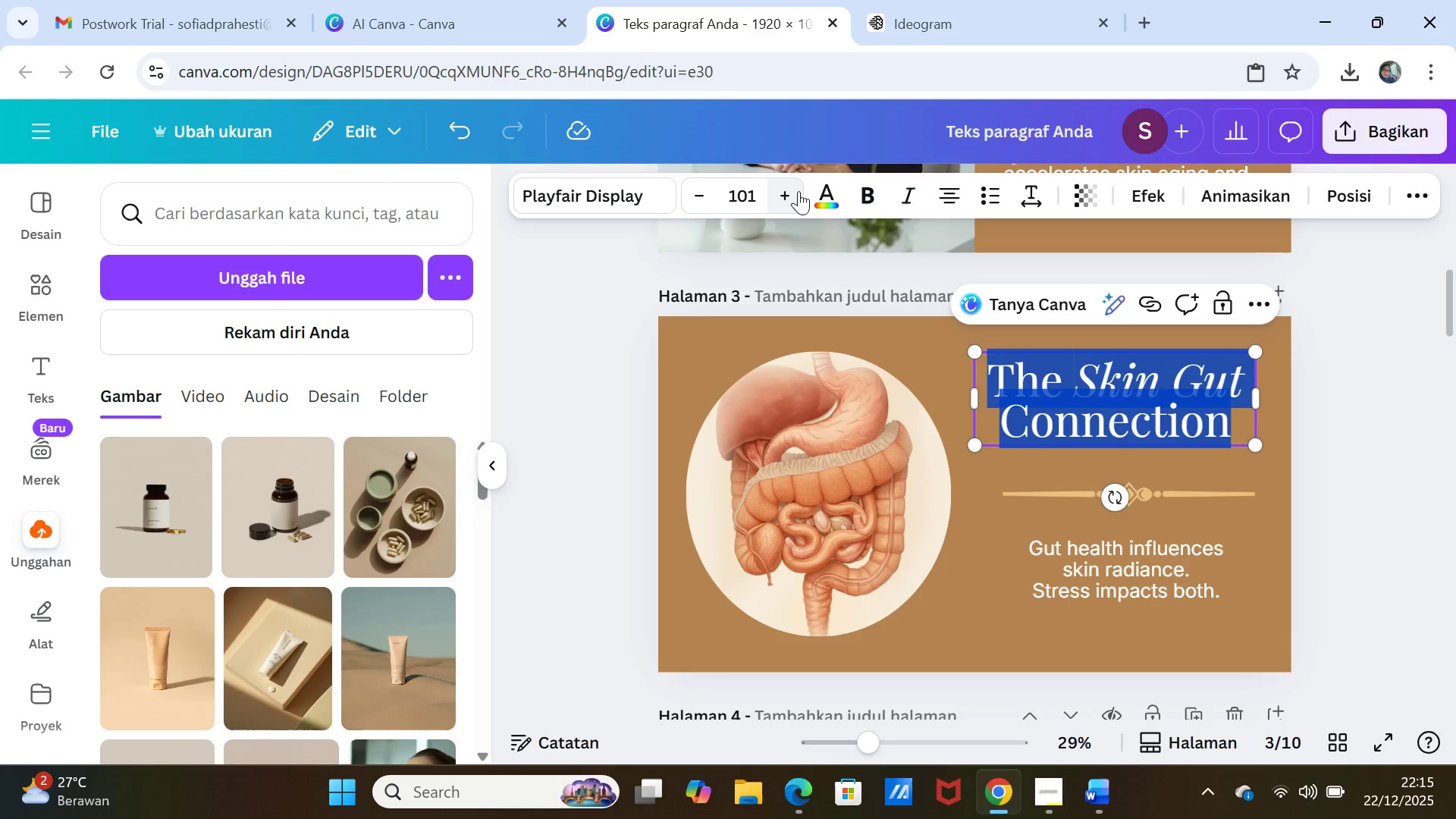 
triple_click([799, 191])
 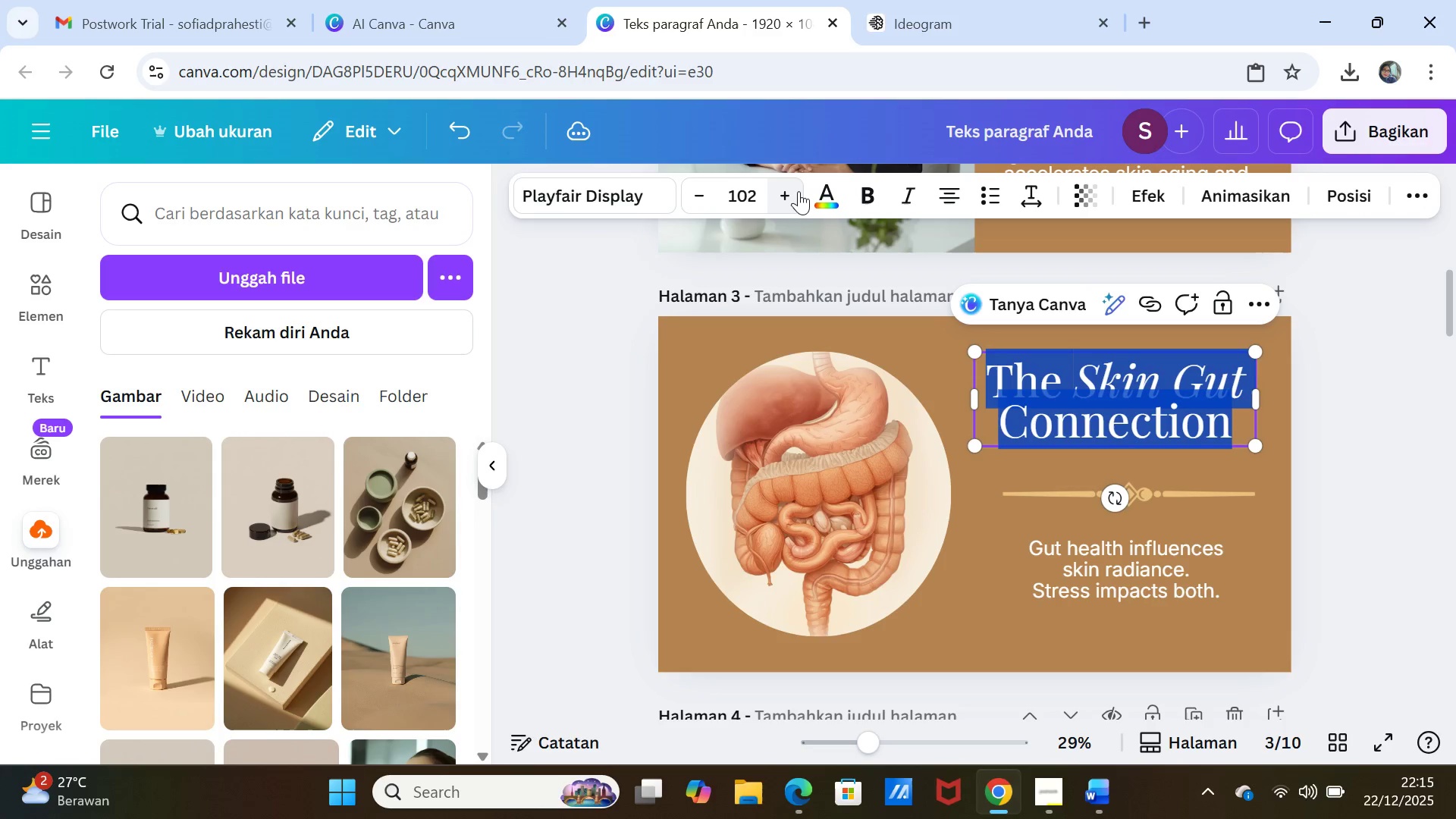 
triple_click([799, 191])
 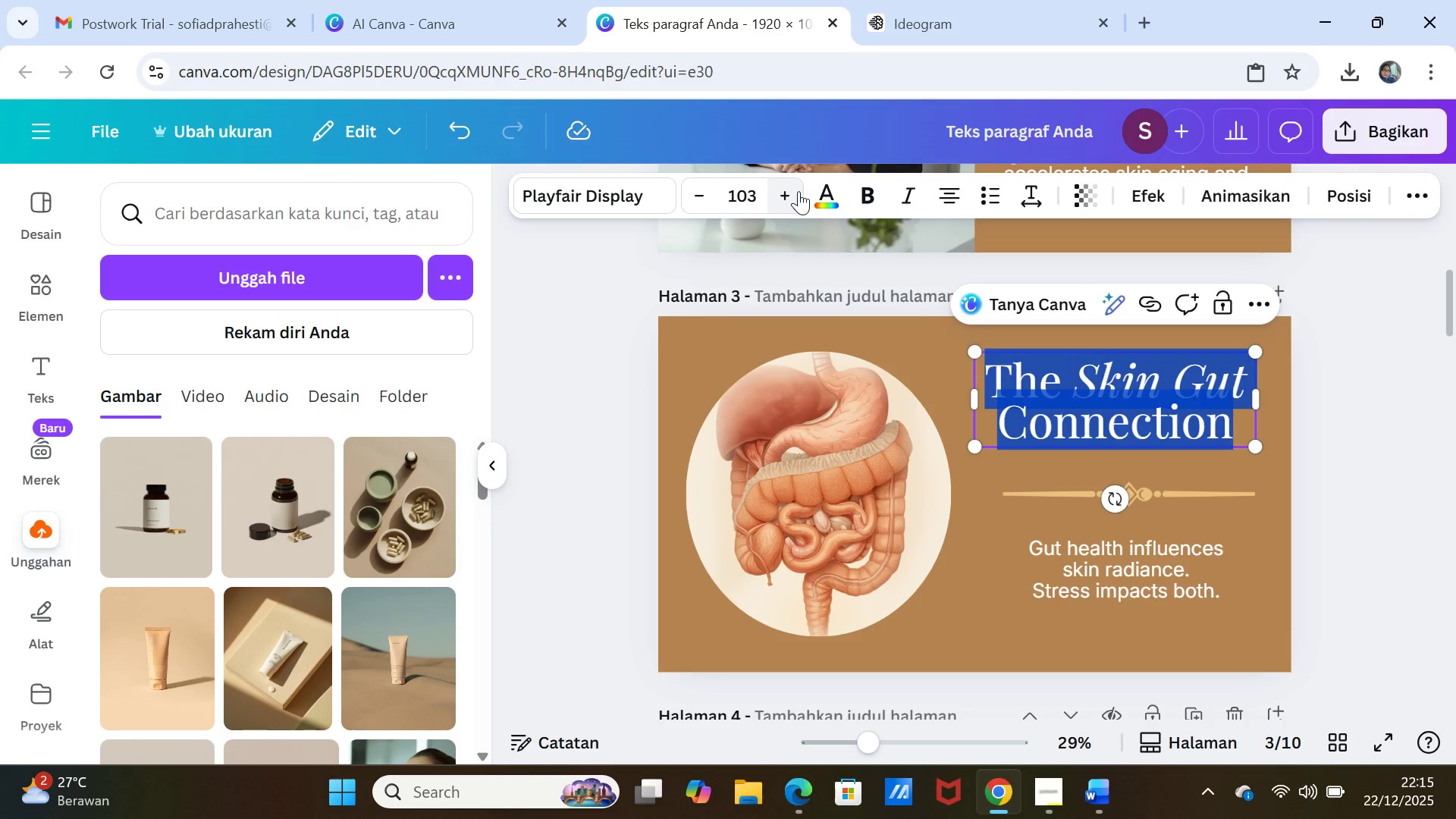 
left_click([799, 191])
 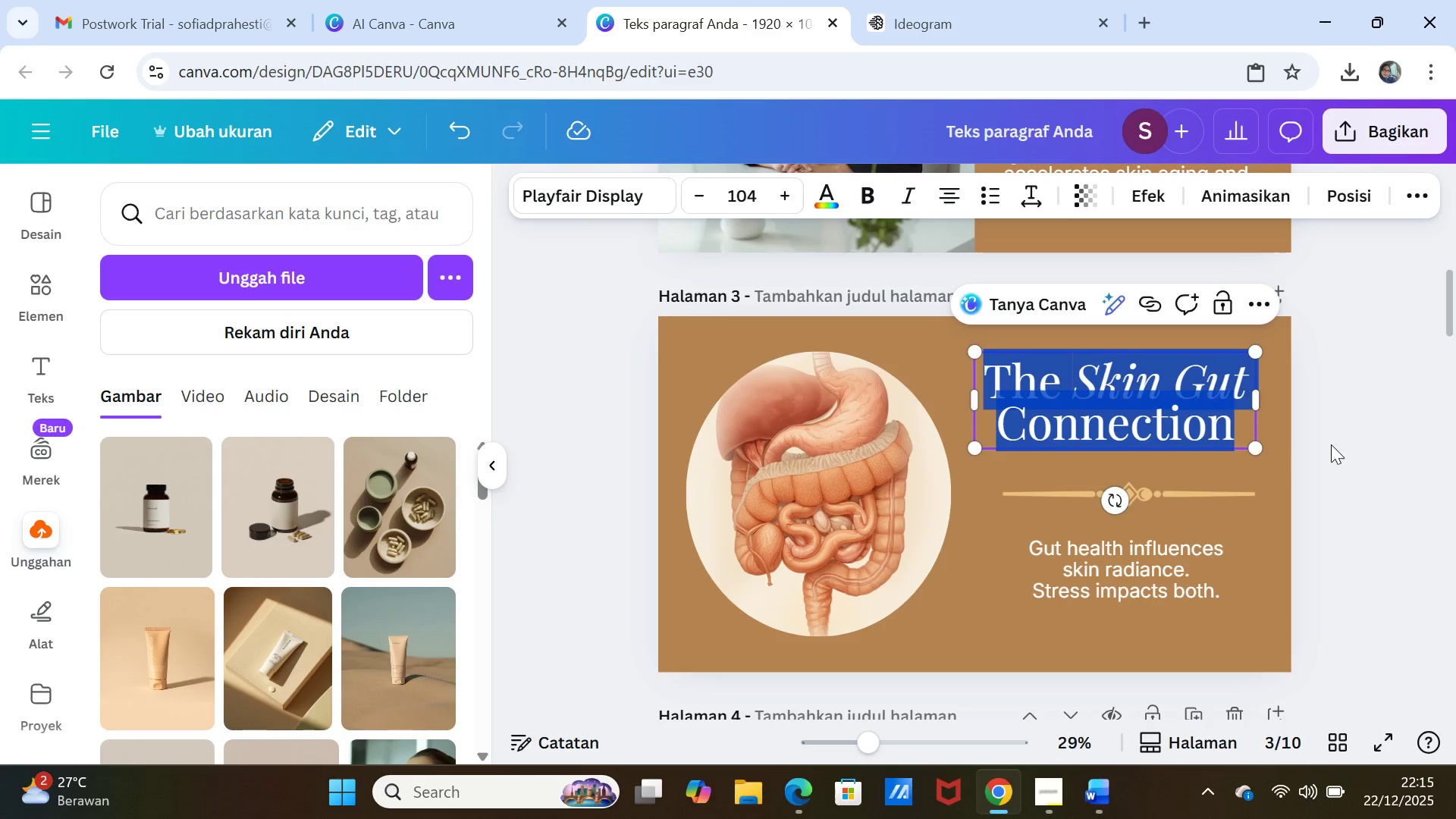 
left_click([1331, 444])
 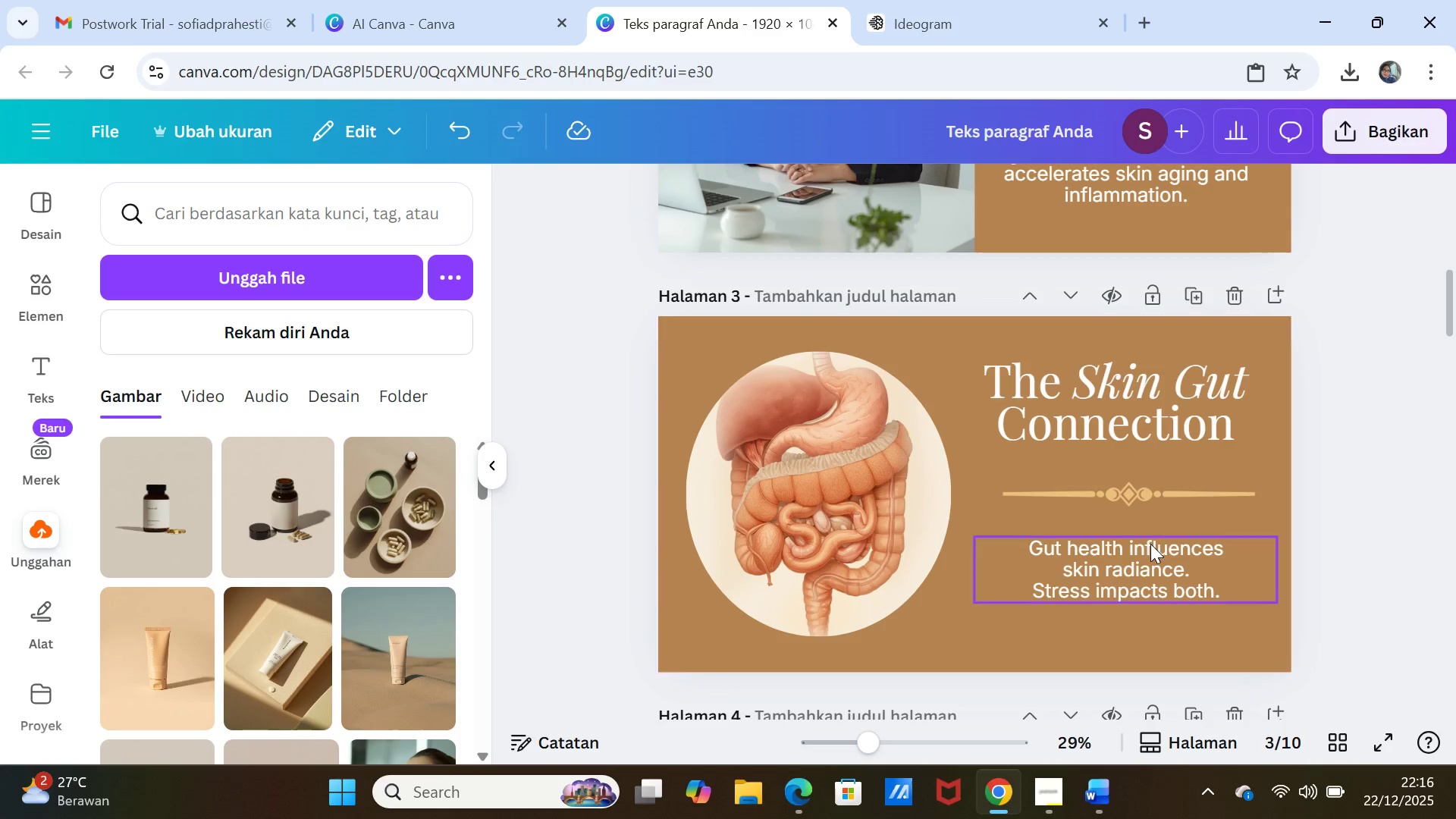 
left_click([1342, 578])
 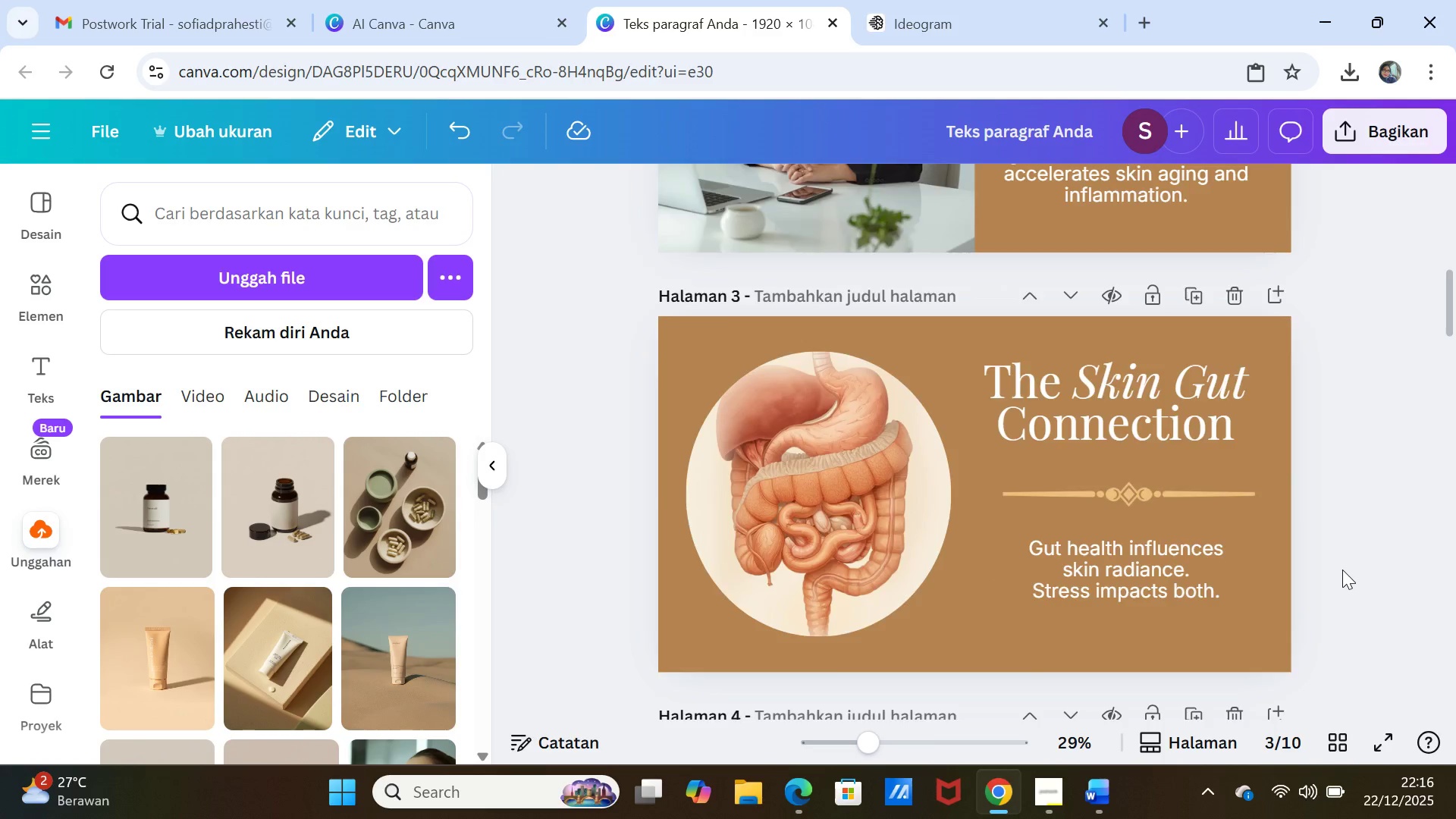 
scroll: coordinate [1342, 570], scroll_direction: down, amount: 5.0
 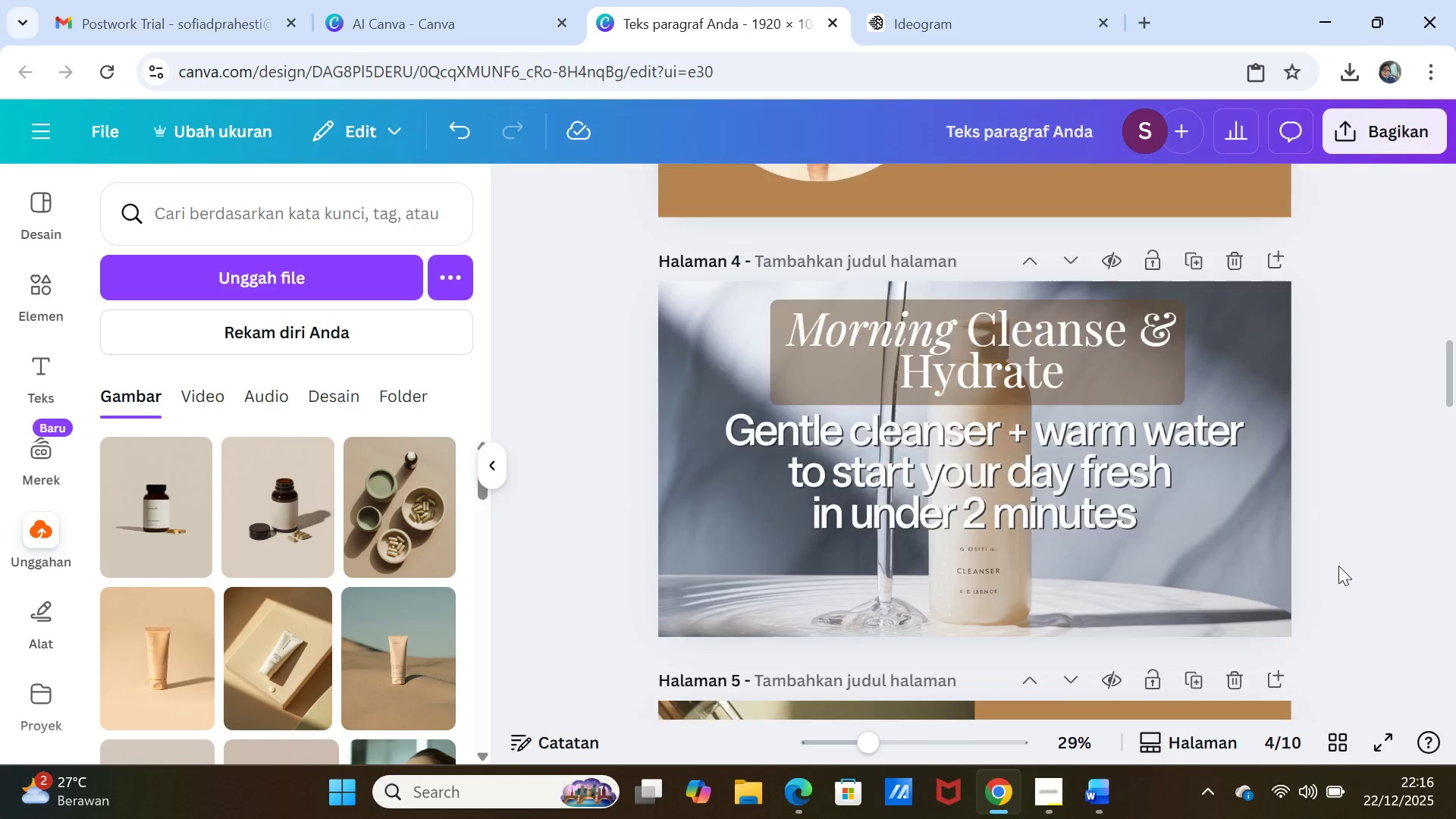 
scroll: coordinate [1338, 566], scroll_direction: up, amount: 1.0
 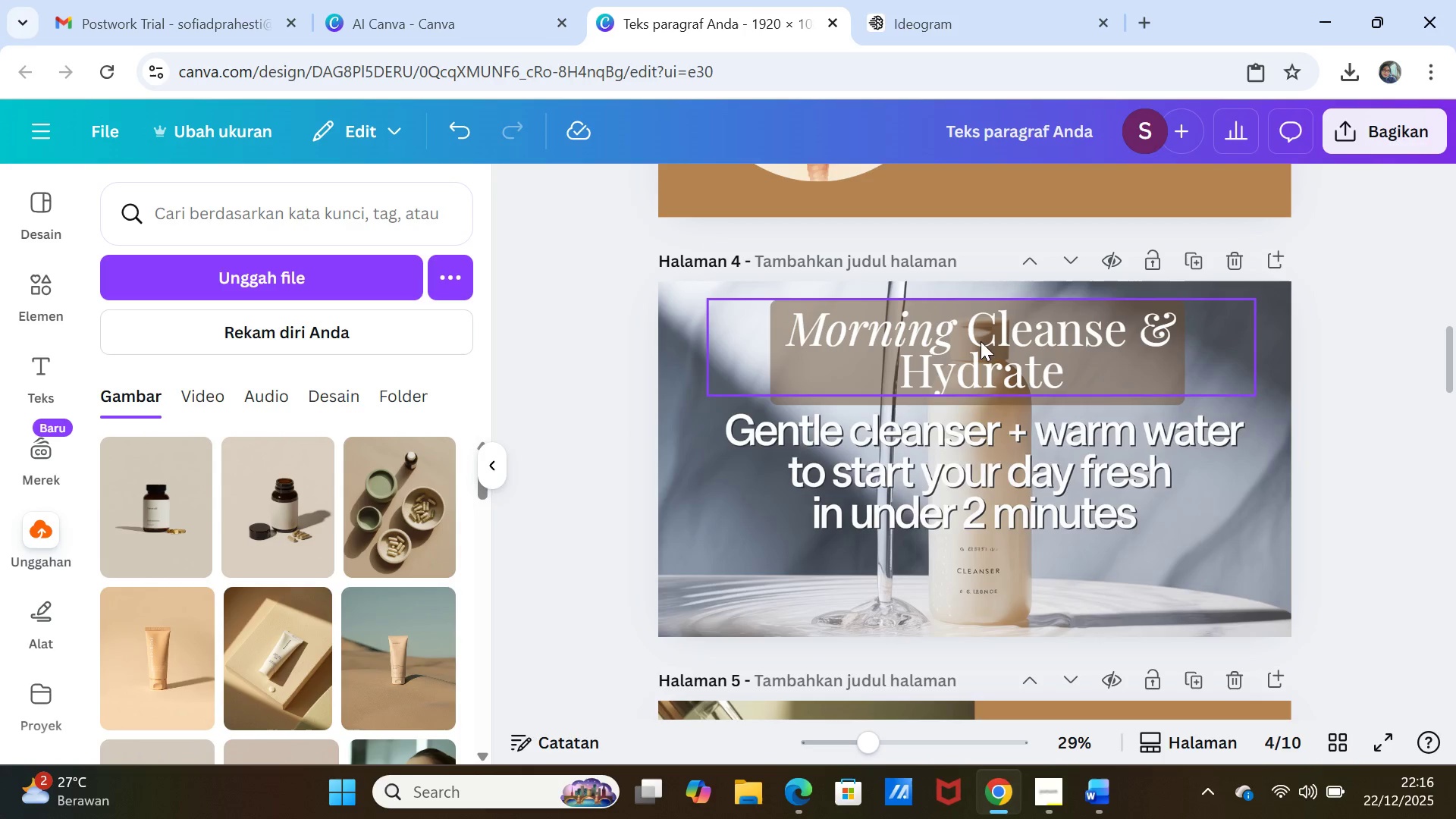 
left_click([981, 339])
 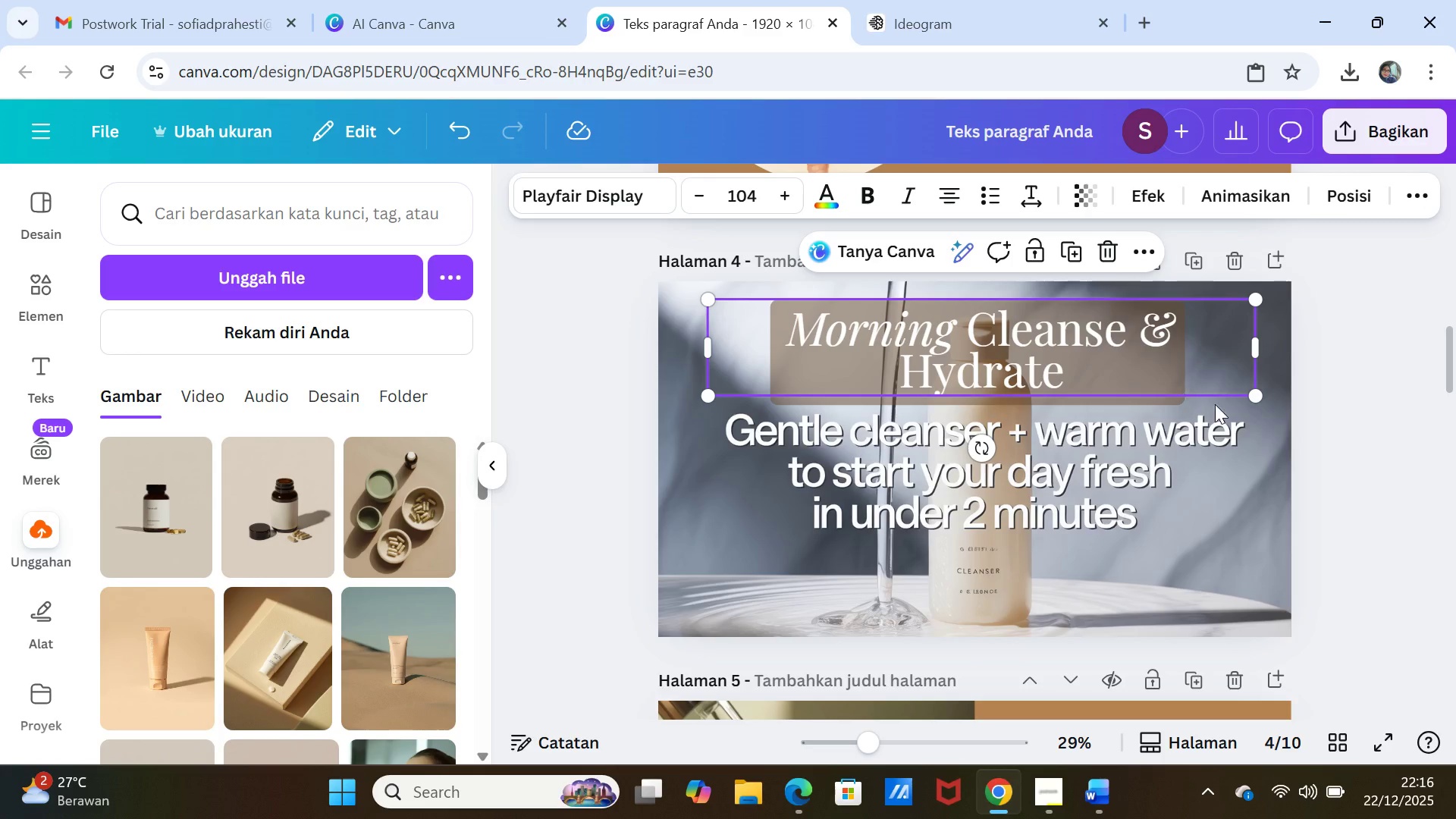 
left_click([1340, 466])
 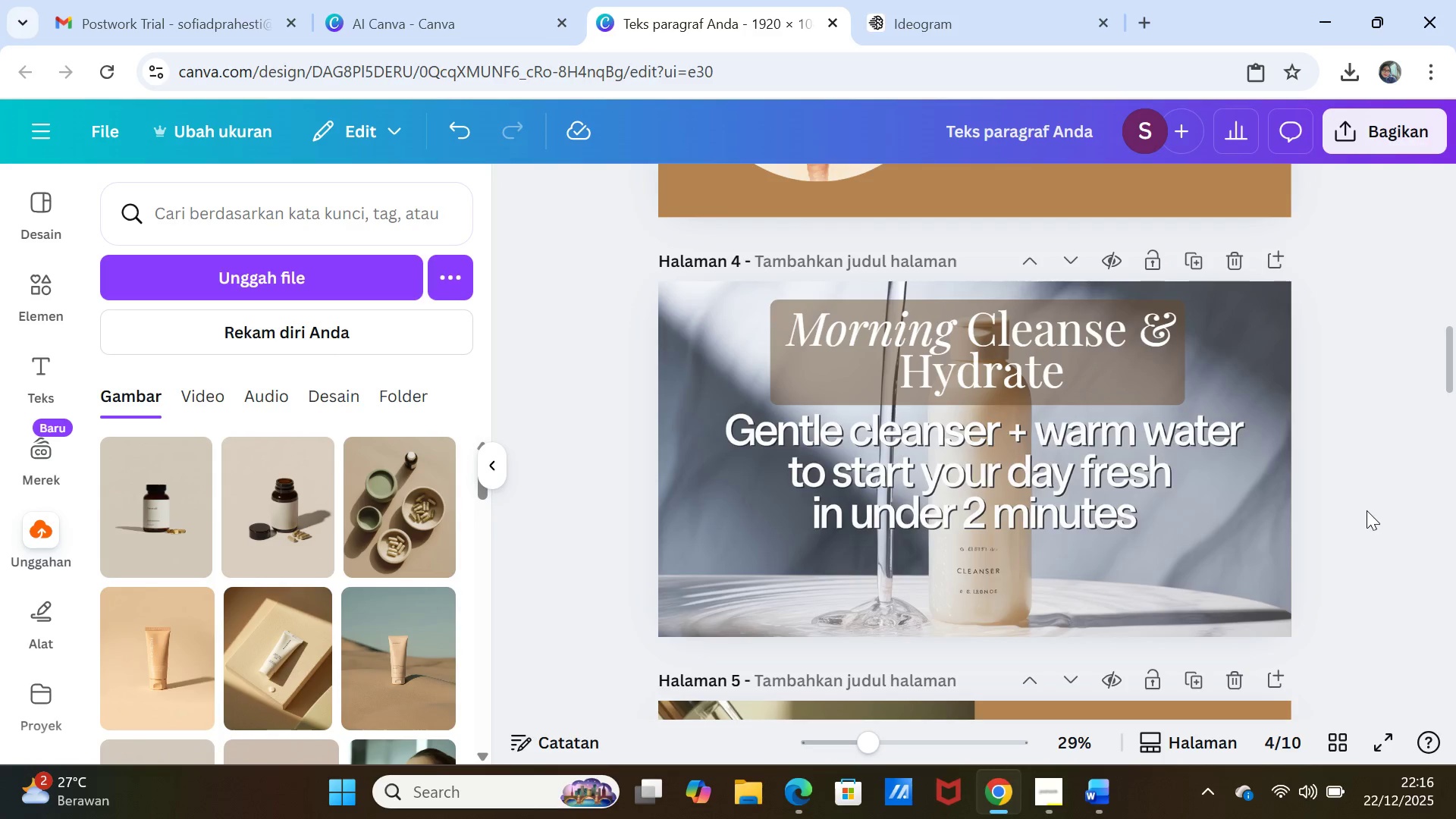 
scroll: coordinate [1367, 515], scroll_direction: down, amount: 4.0
 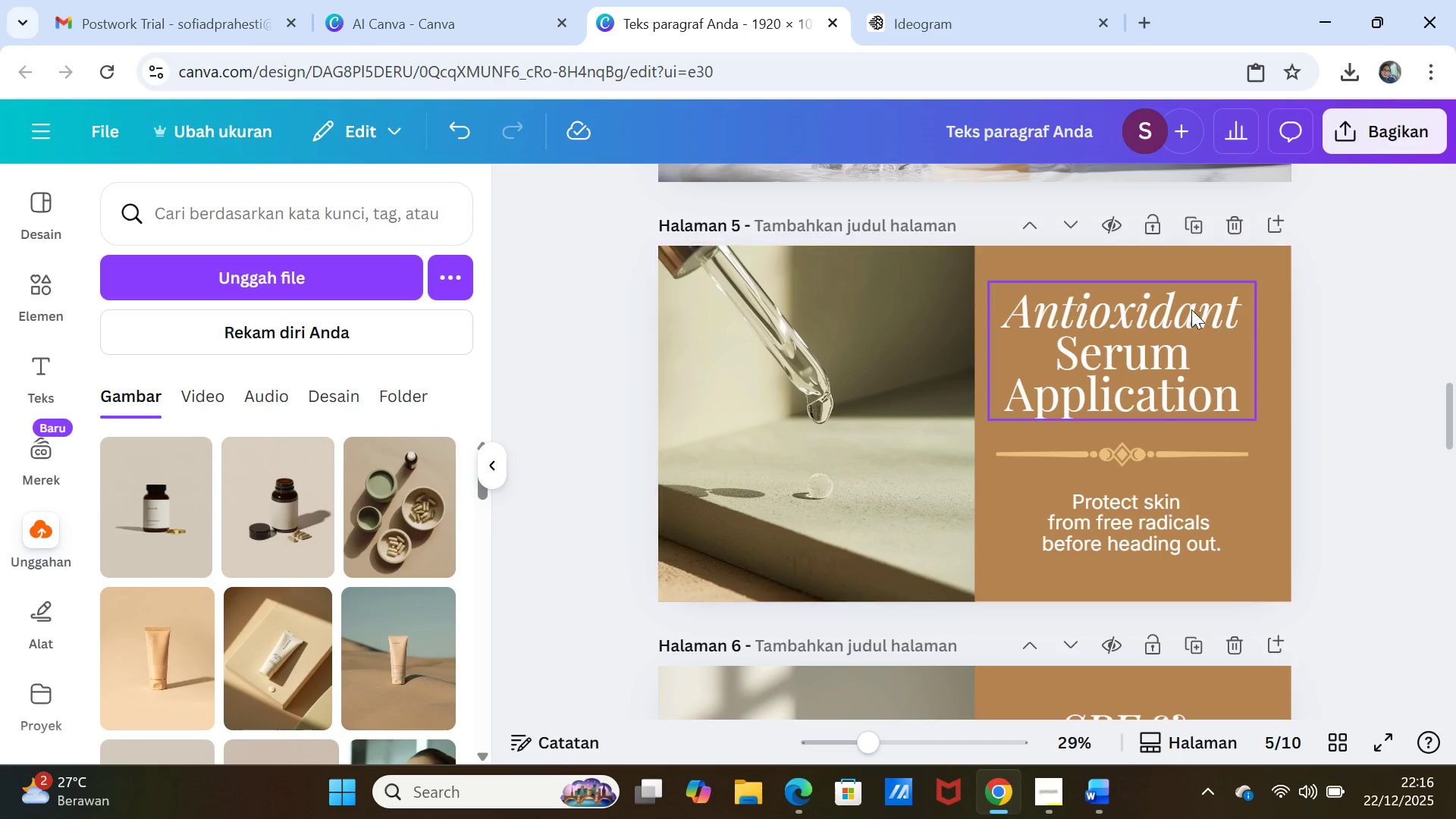 
left_click([1189, 307])
 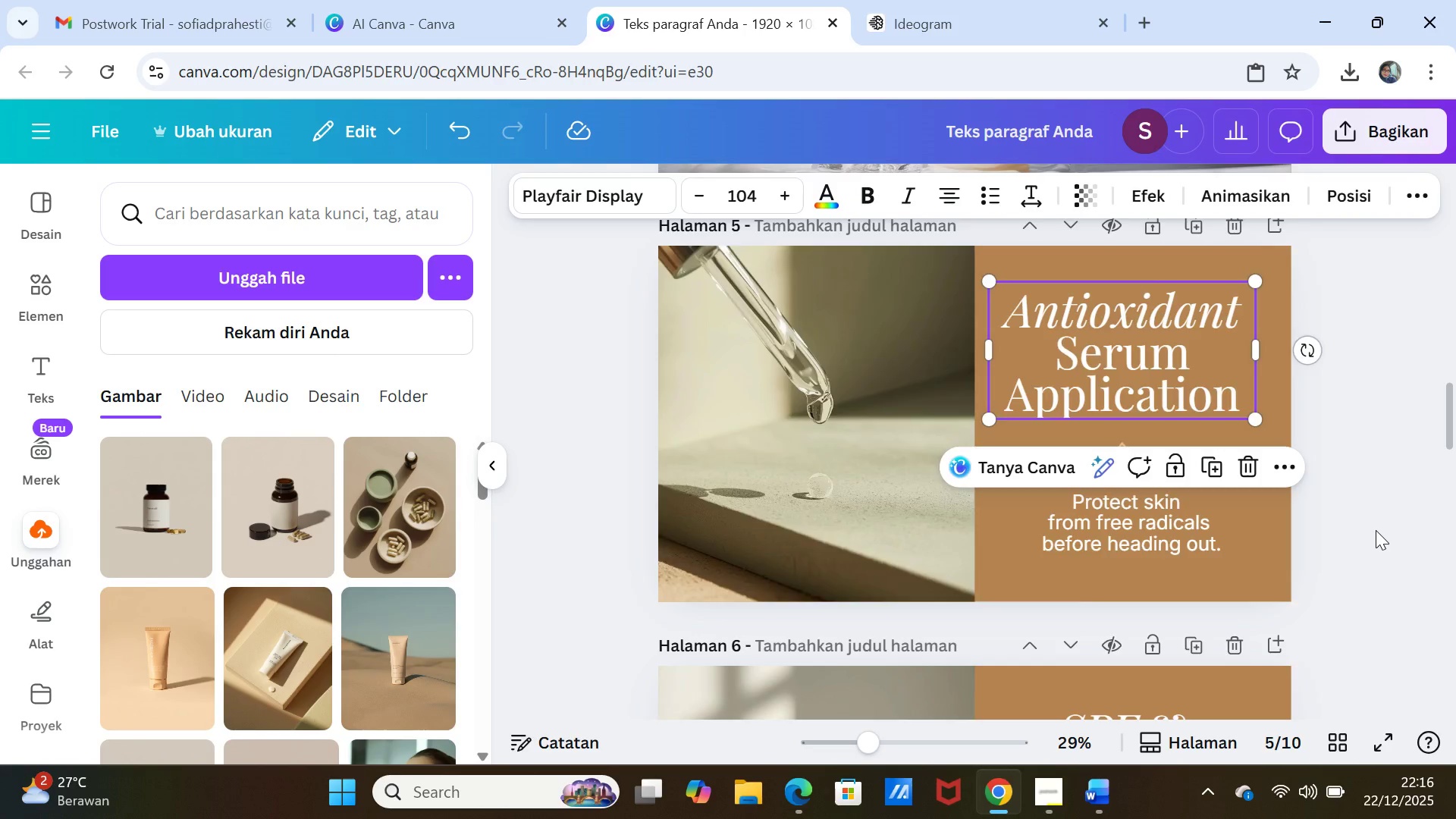 
scroll: coordinate [1376, 530], scroll_direction: down, amount: 8.0
 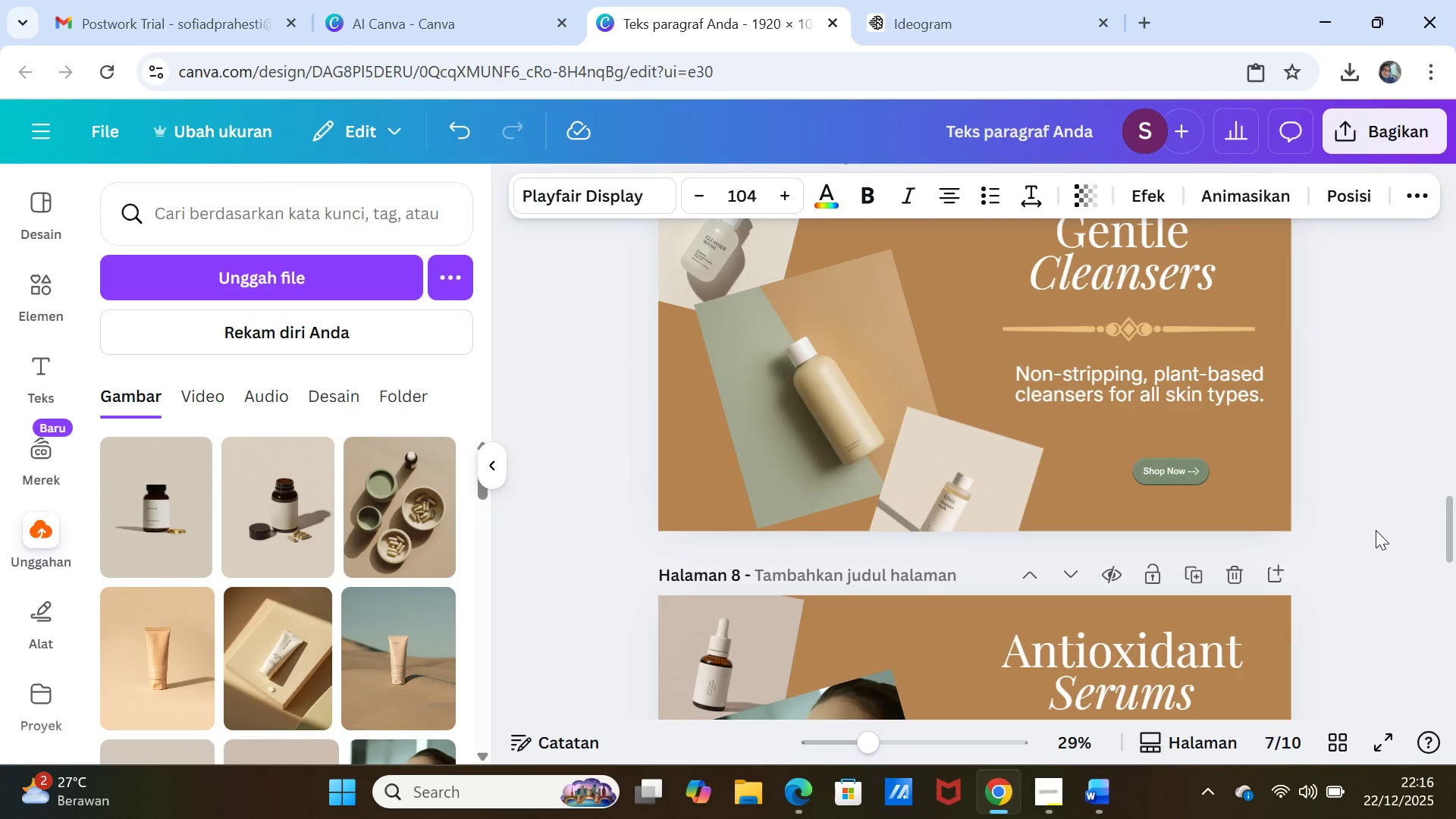 
scroll: coordinate [1376, 530], scroll_direction: up, amount: 2.0
 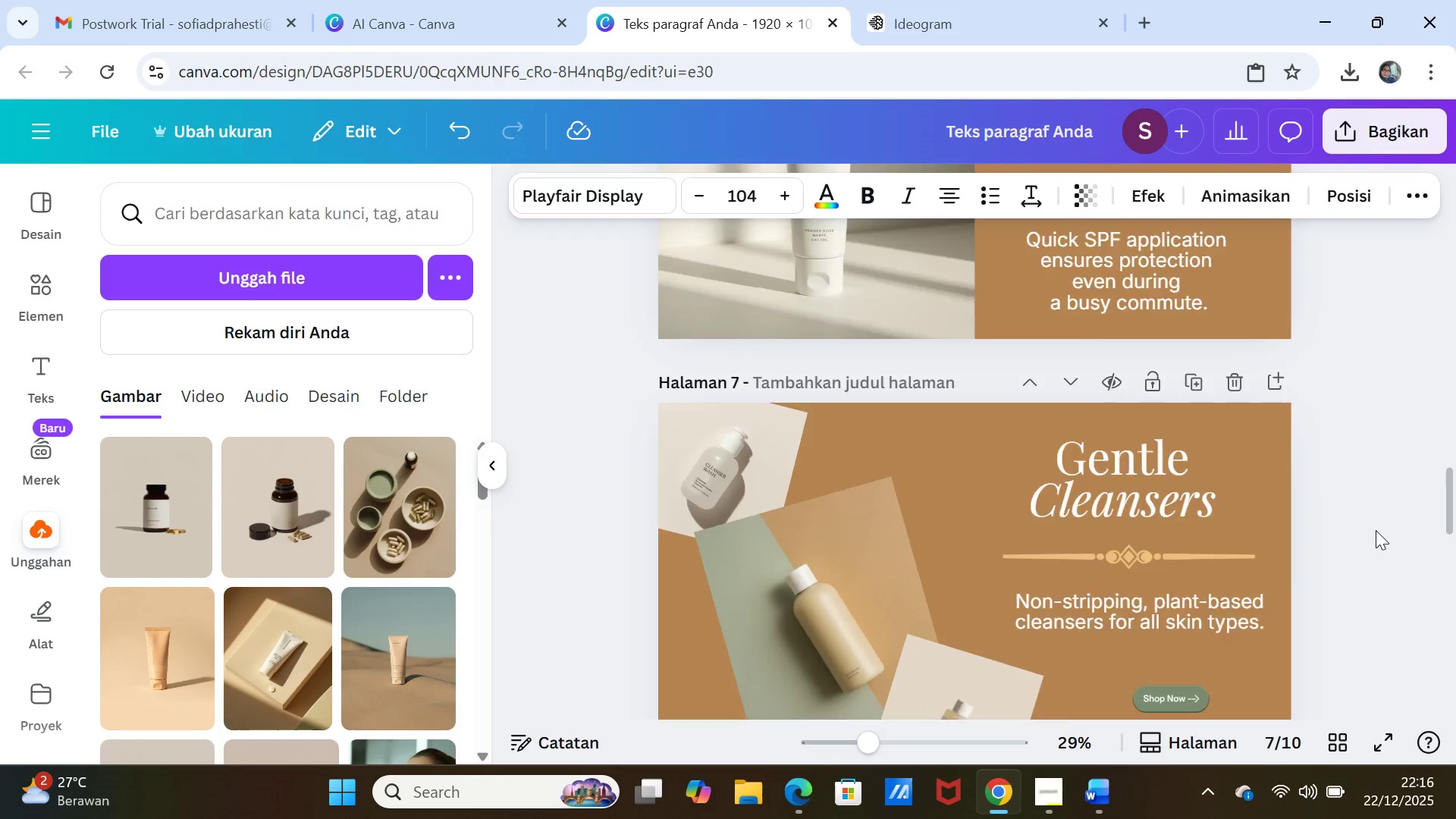 
scroll: coordinate [1376, 530], scroll_direction: down, amount: 3.0
 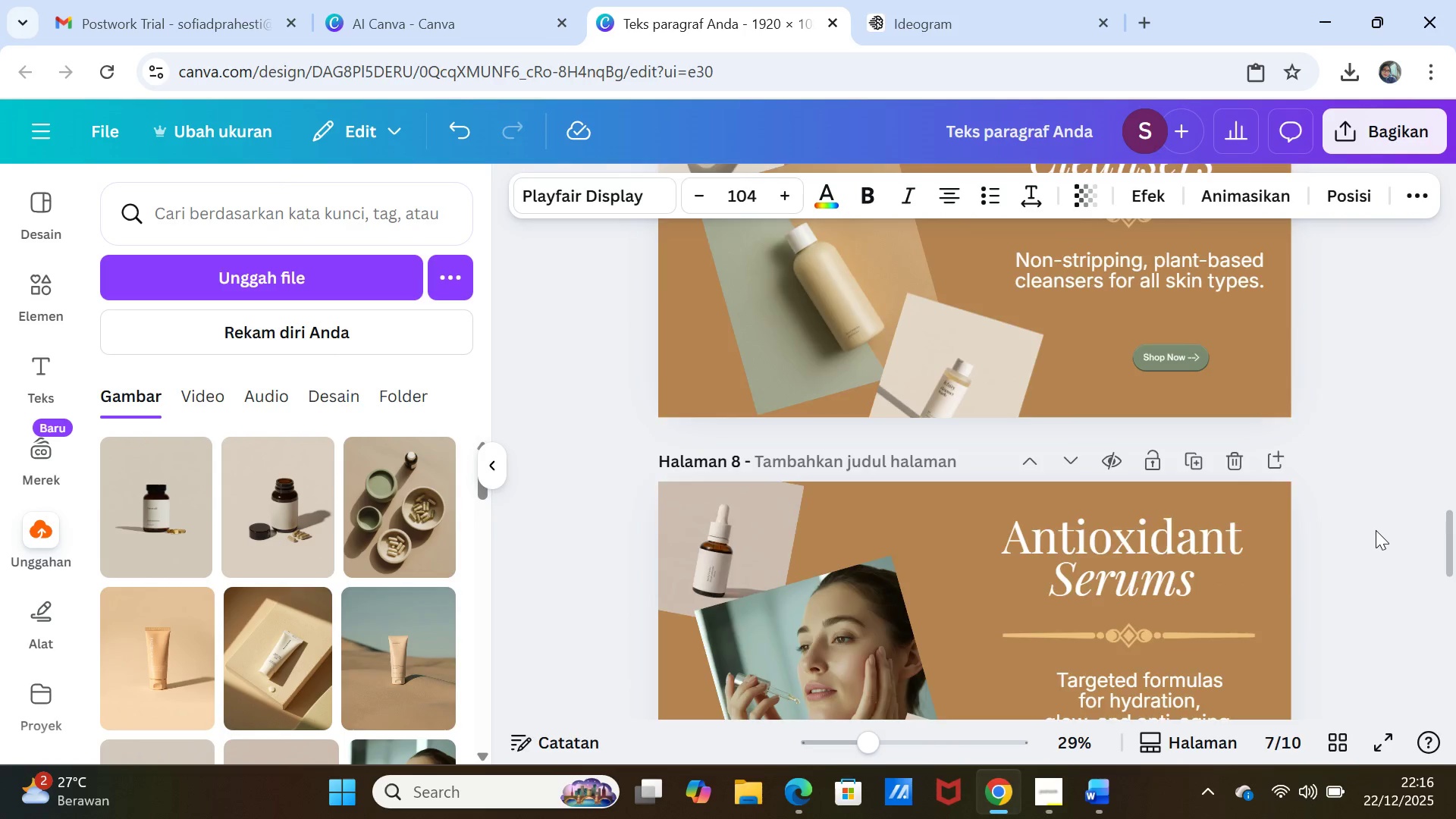 
scroll: coordinate [1376, 530], scroll_direction: up, amount: 1.0
 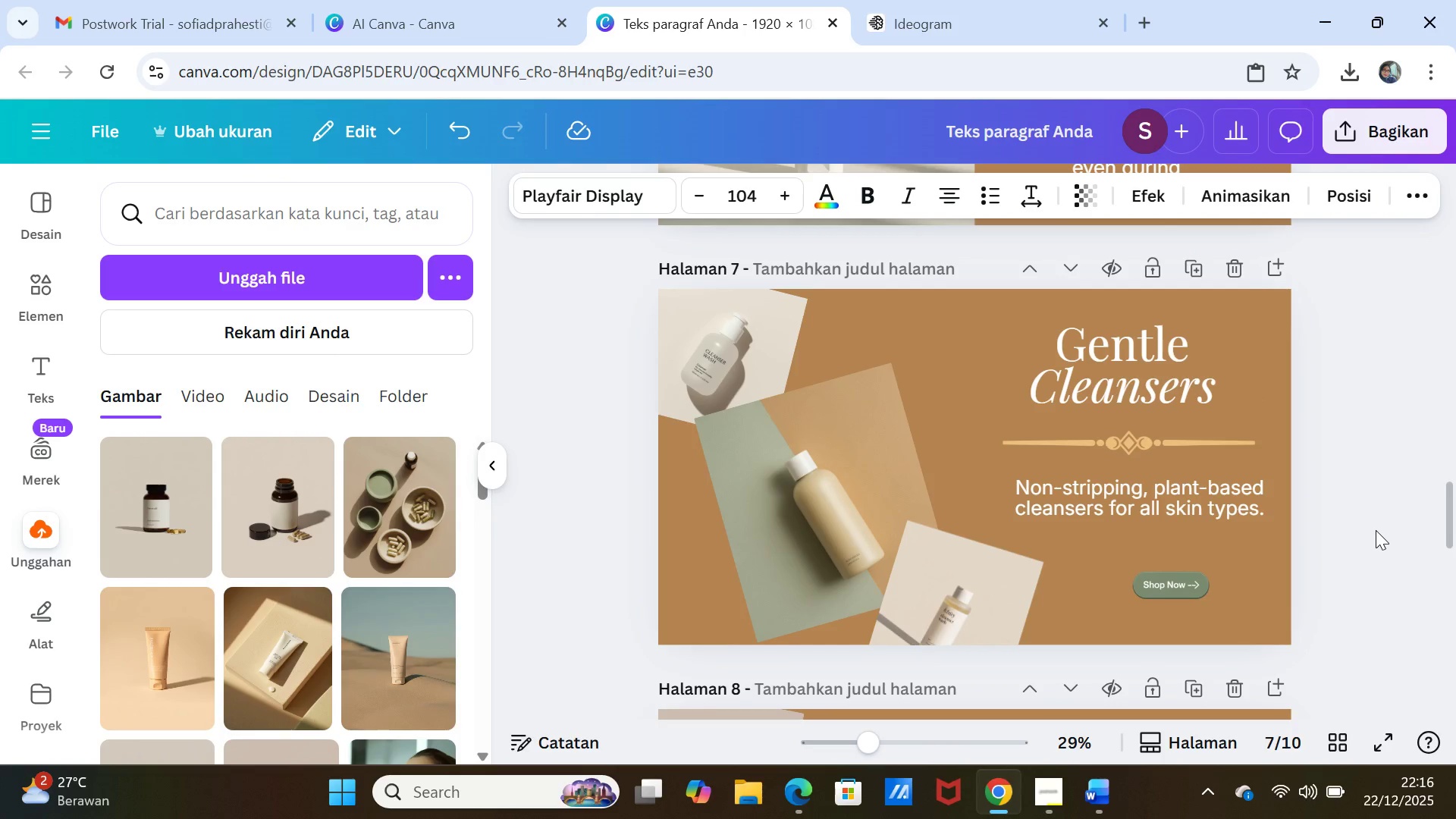 
scroll: coordinate [1376, 530], scroll_direction: none, amount: 0.0
 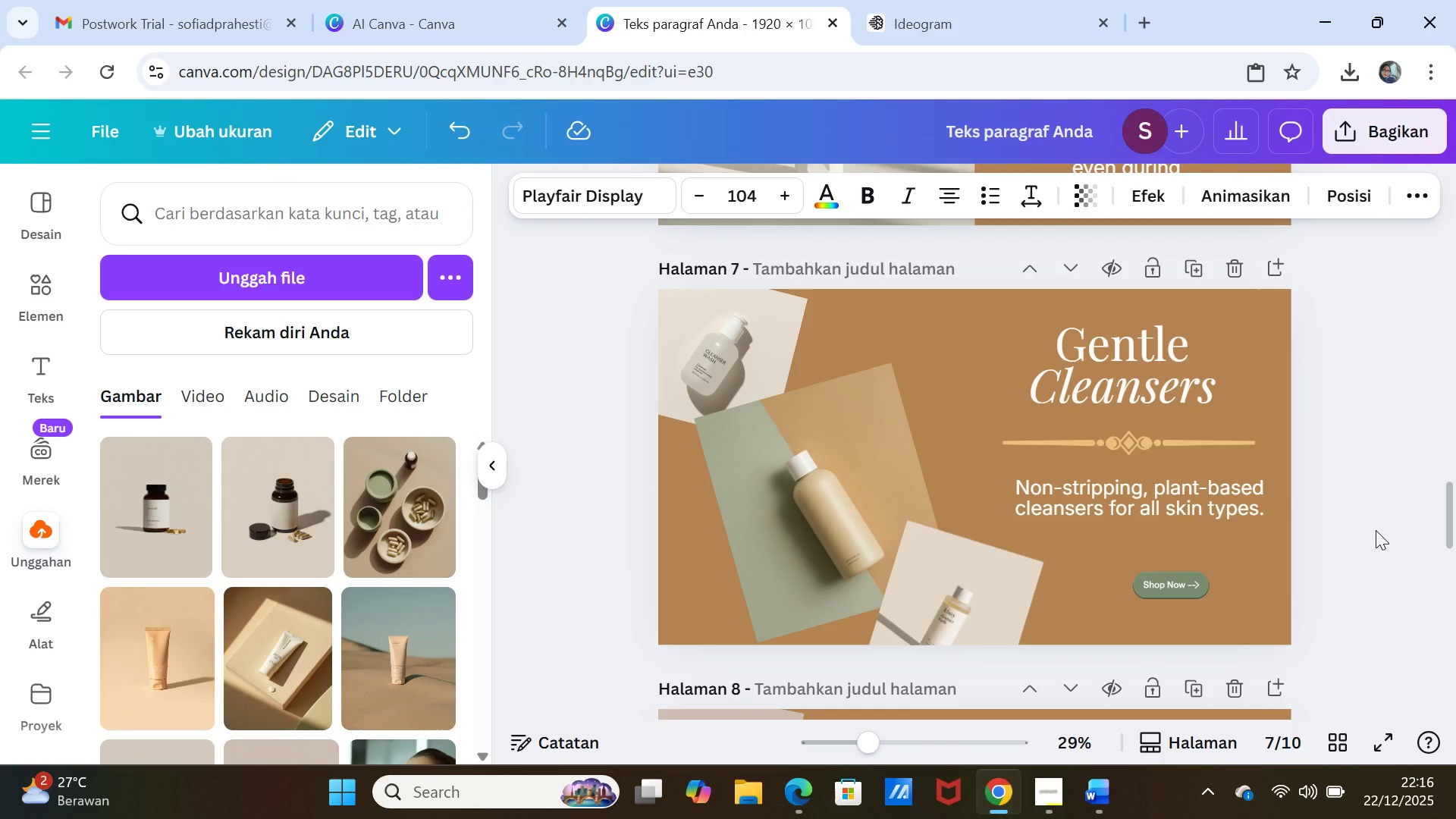 
scroll: coordinate [1376, 530], scroll_direction: down, amount: 4.0
 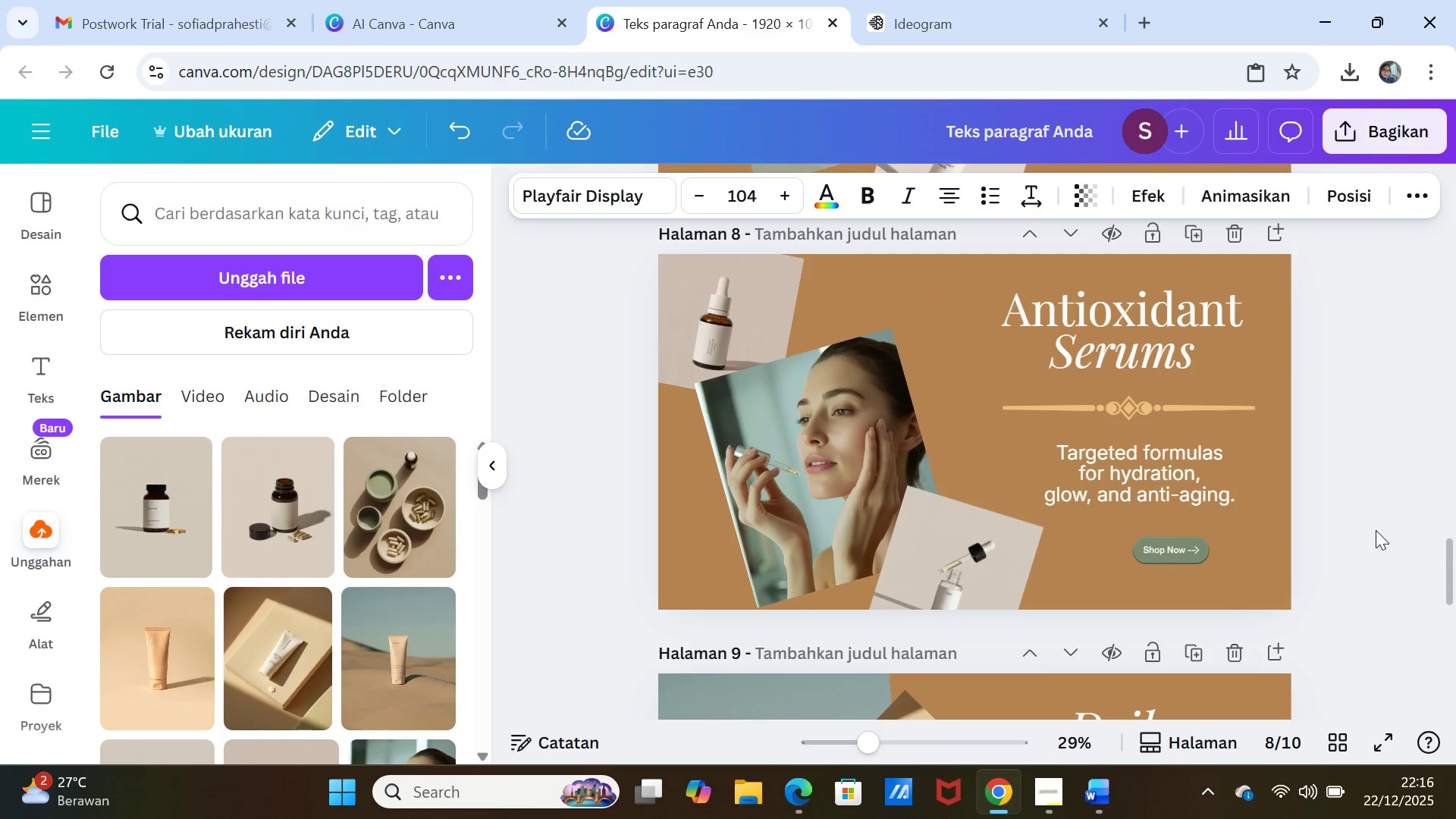 
scroll: coordinate [1376, 530], scroll_direction: none, amount: 0.0
 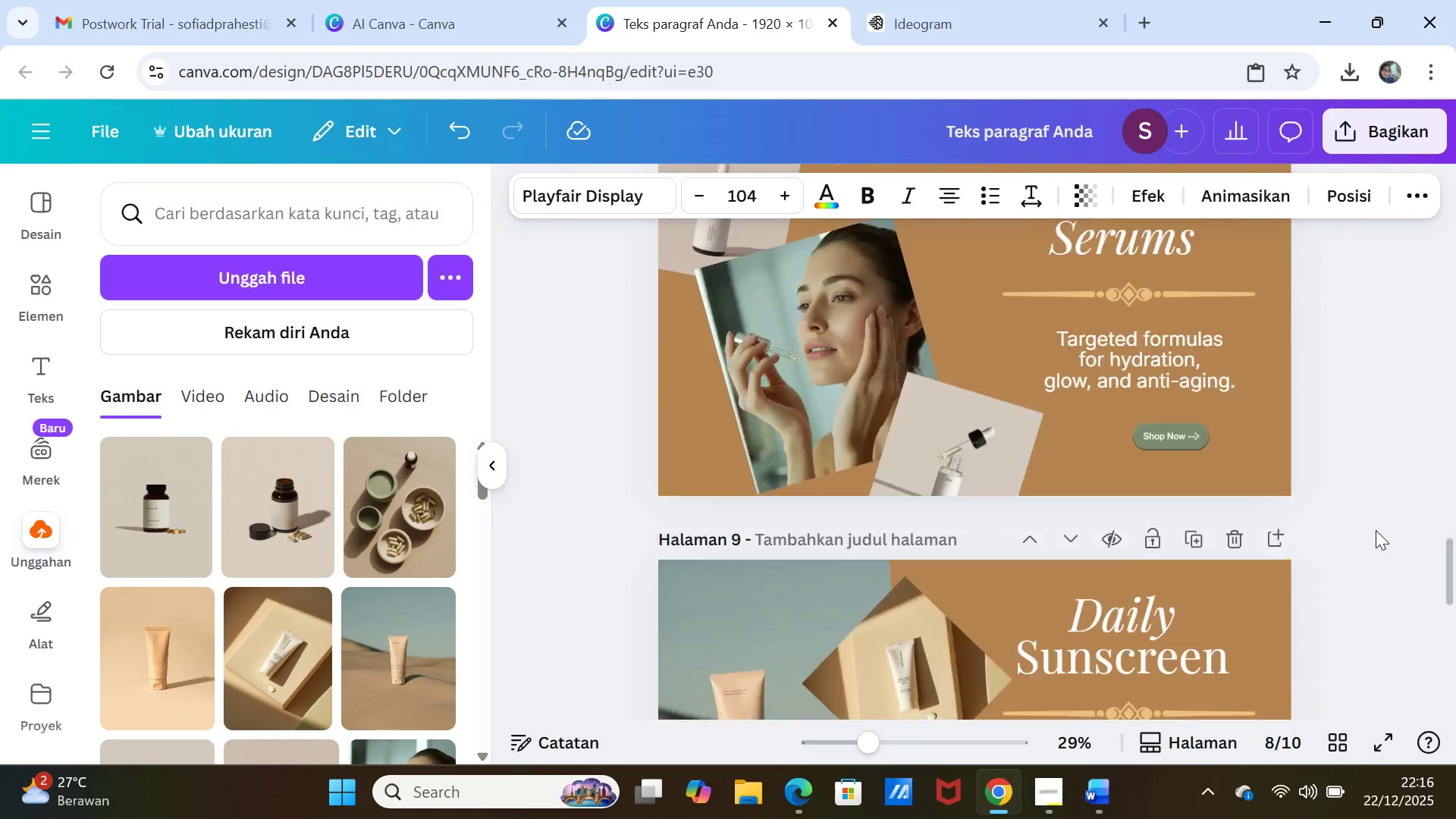 
scroll: coordinate [1376, 530], scroll_direction: down, amount: 5.0
 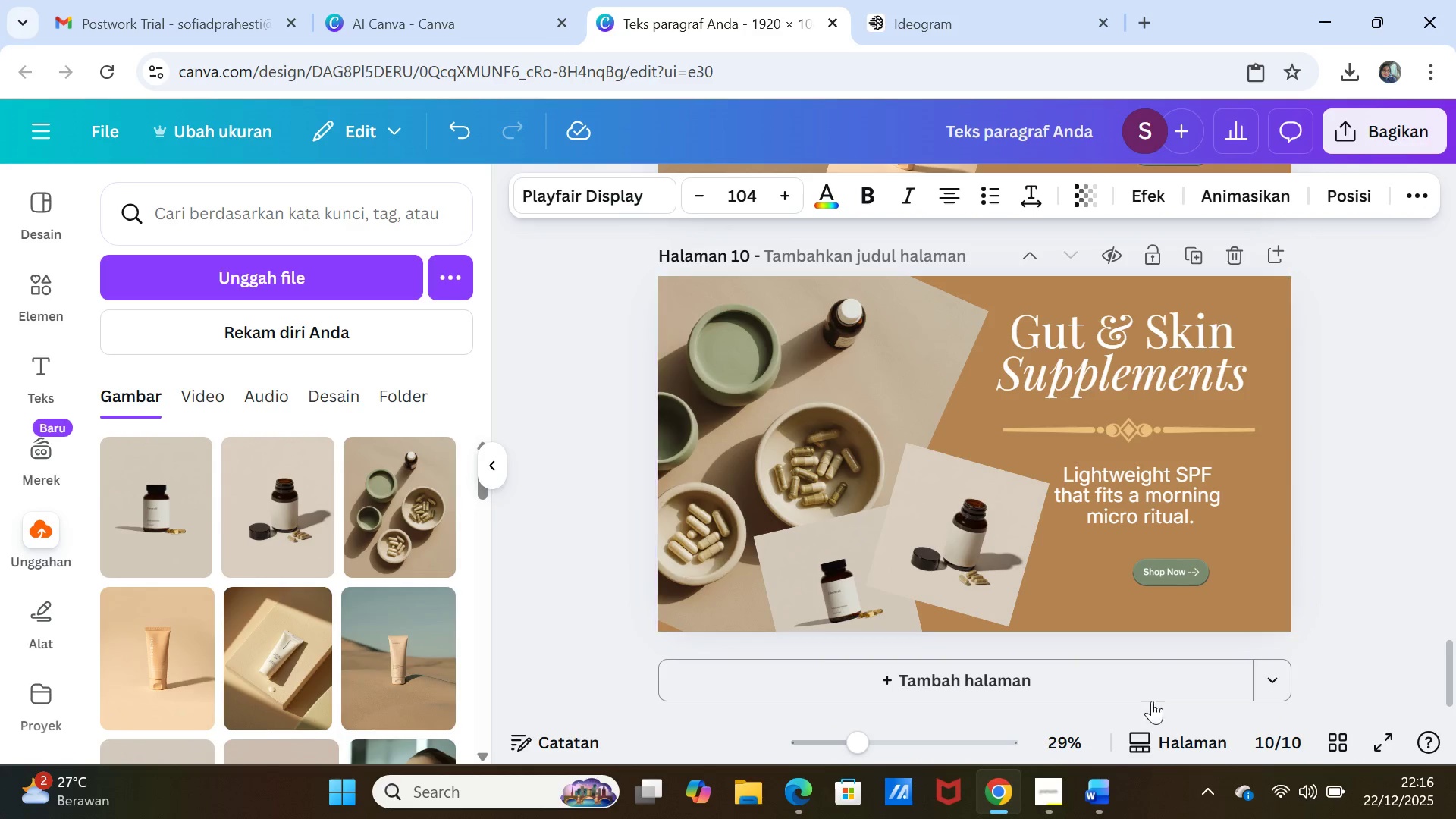 
left_click([1110, 780])
 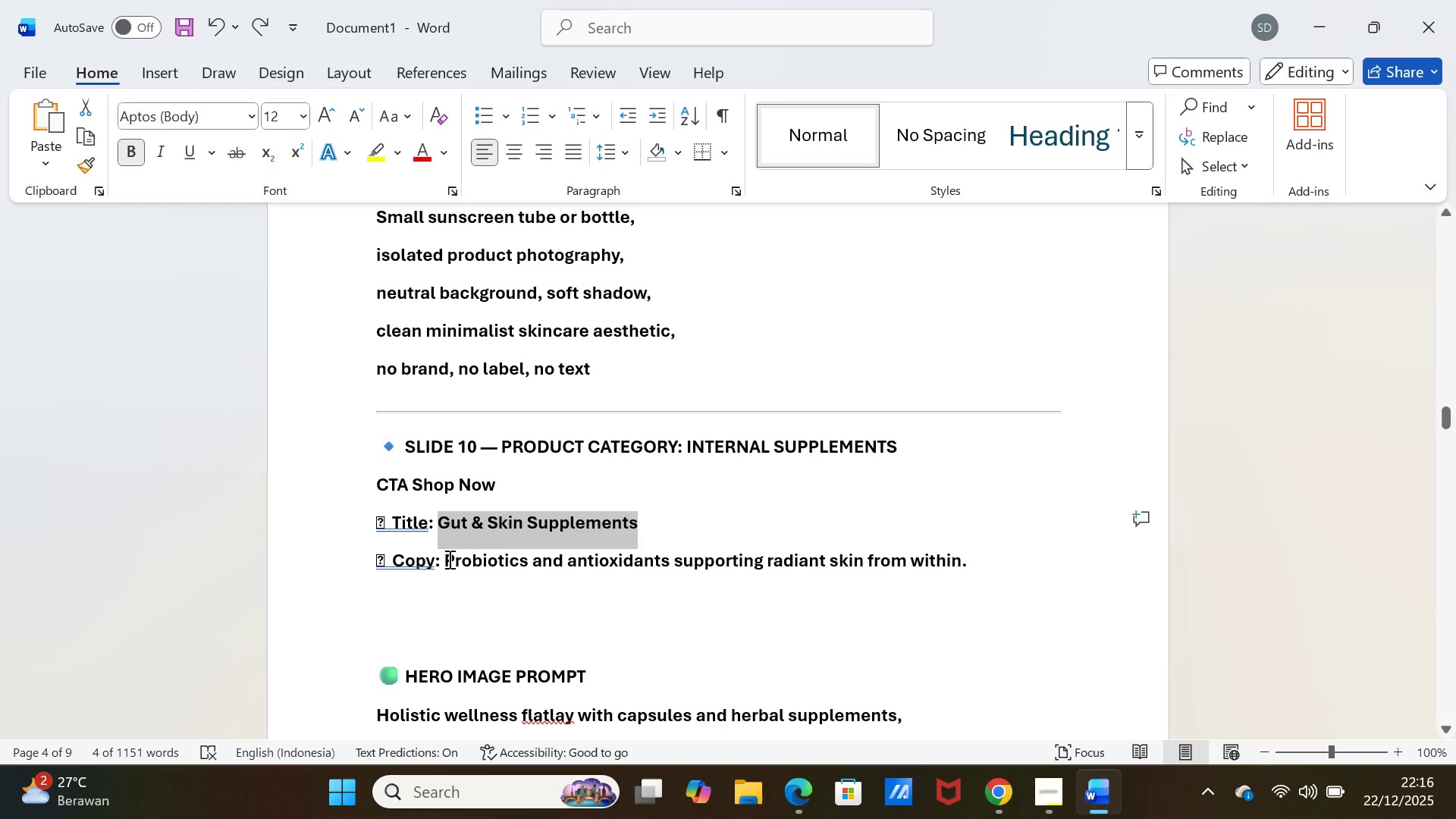 
left_click_drag(start_coordinate=[448, 559], to_coordinate=[984, 566])
 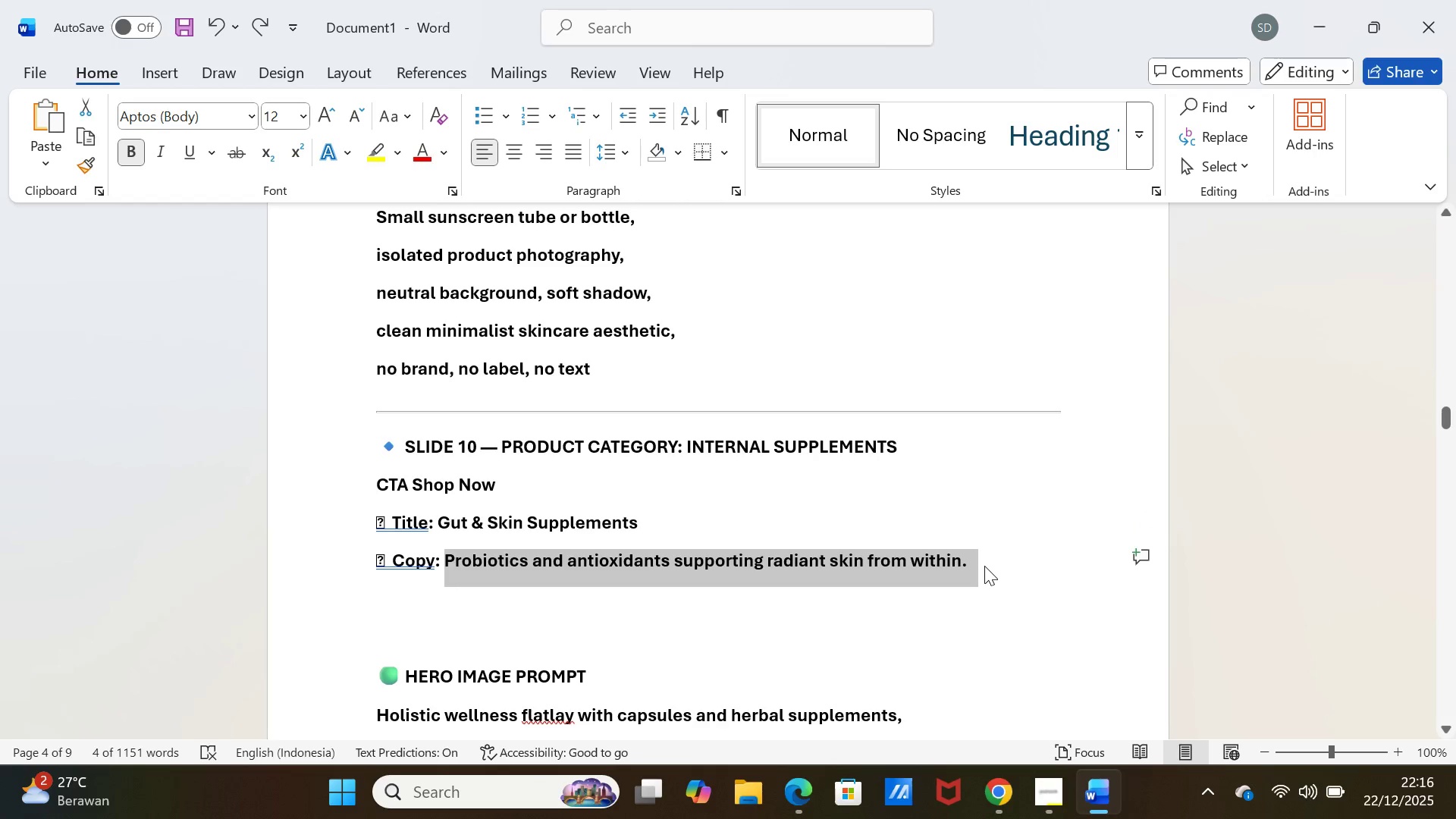 
key(Control+C)
 